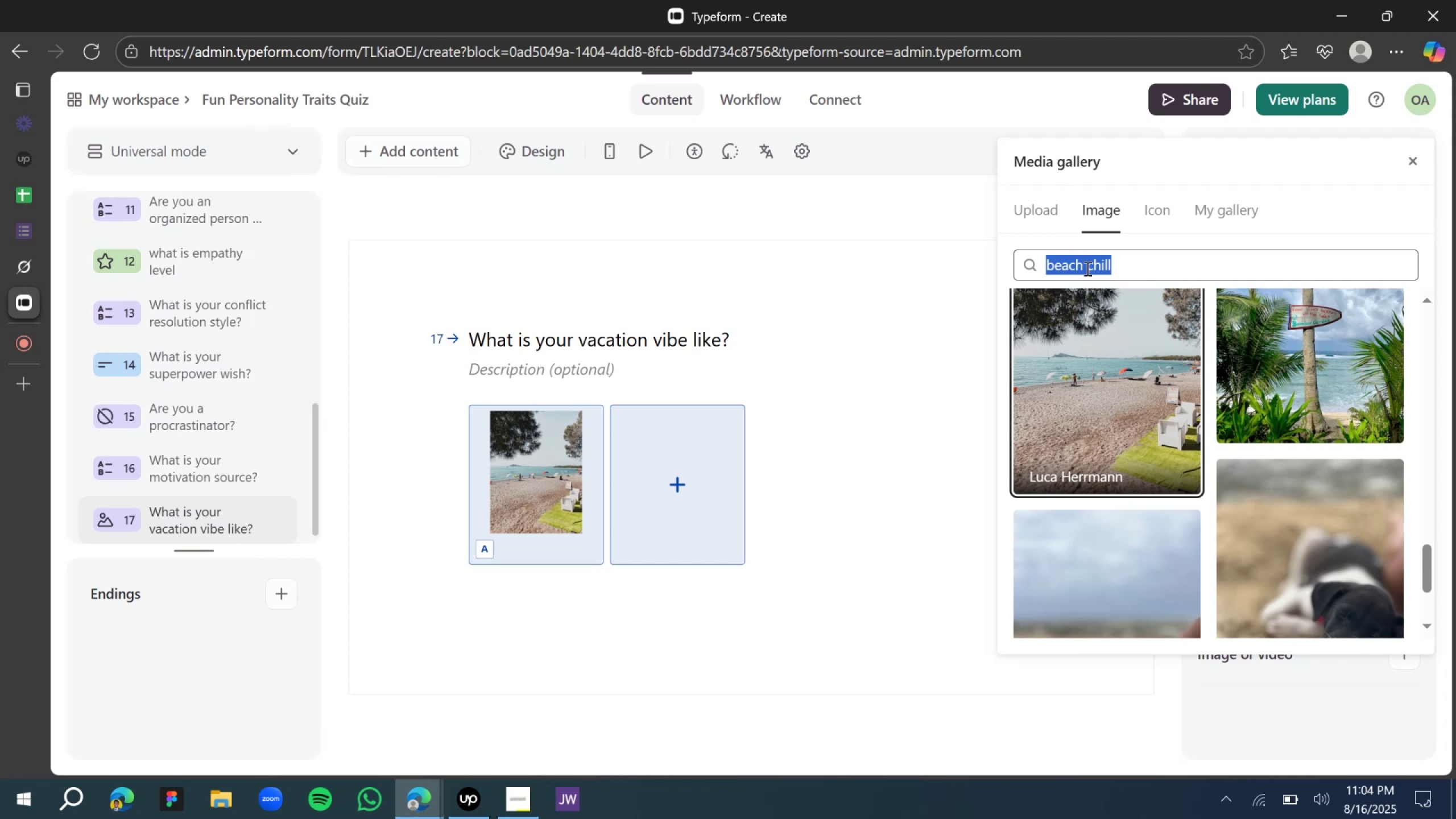 
type(city hus)
 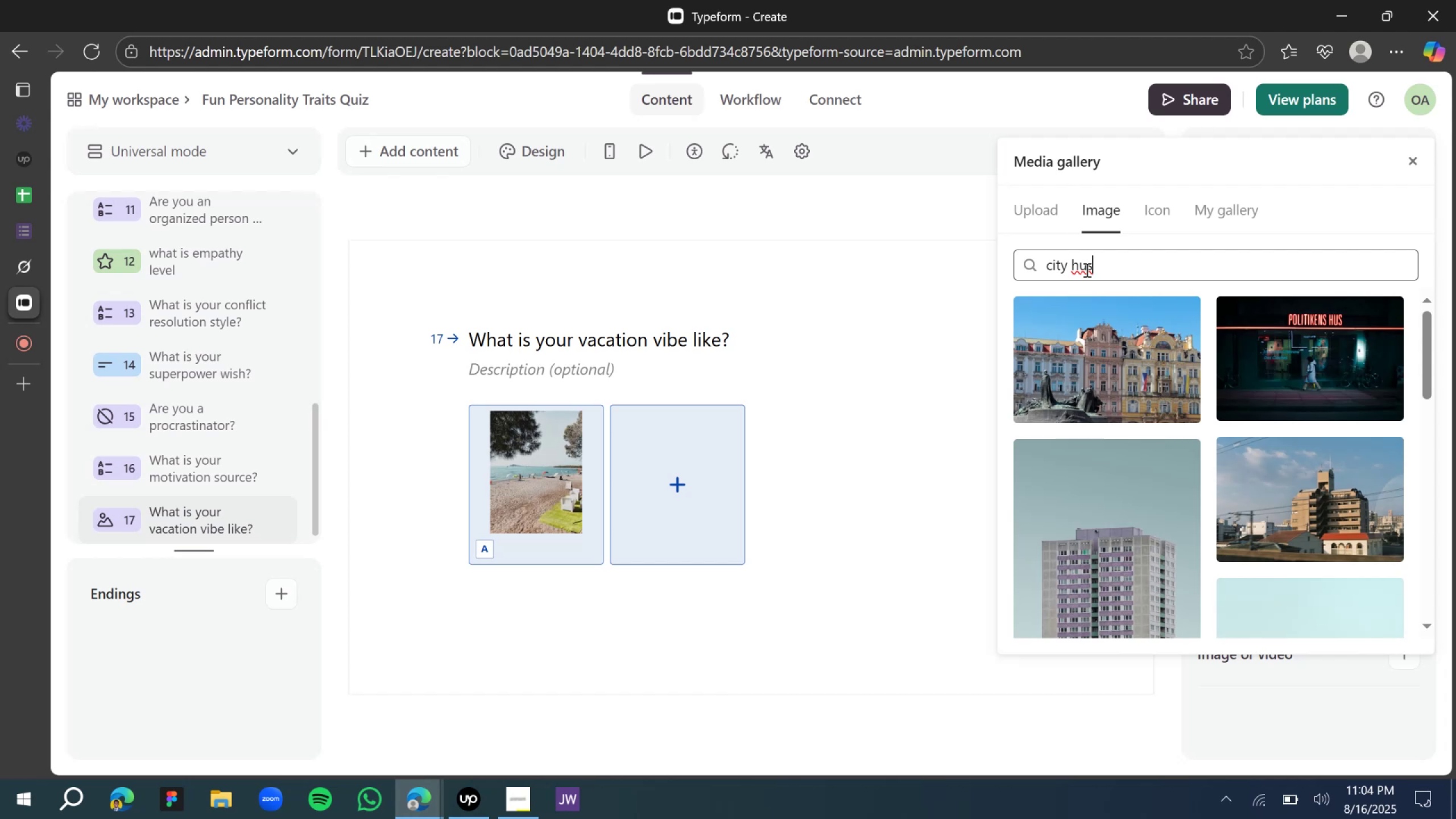 
wait(20.48)
 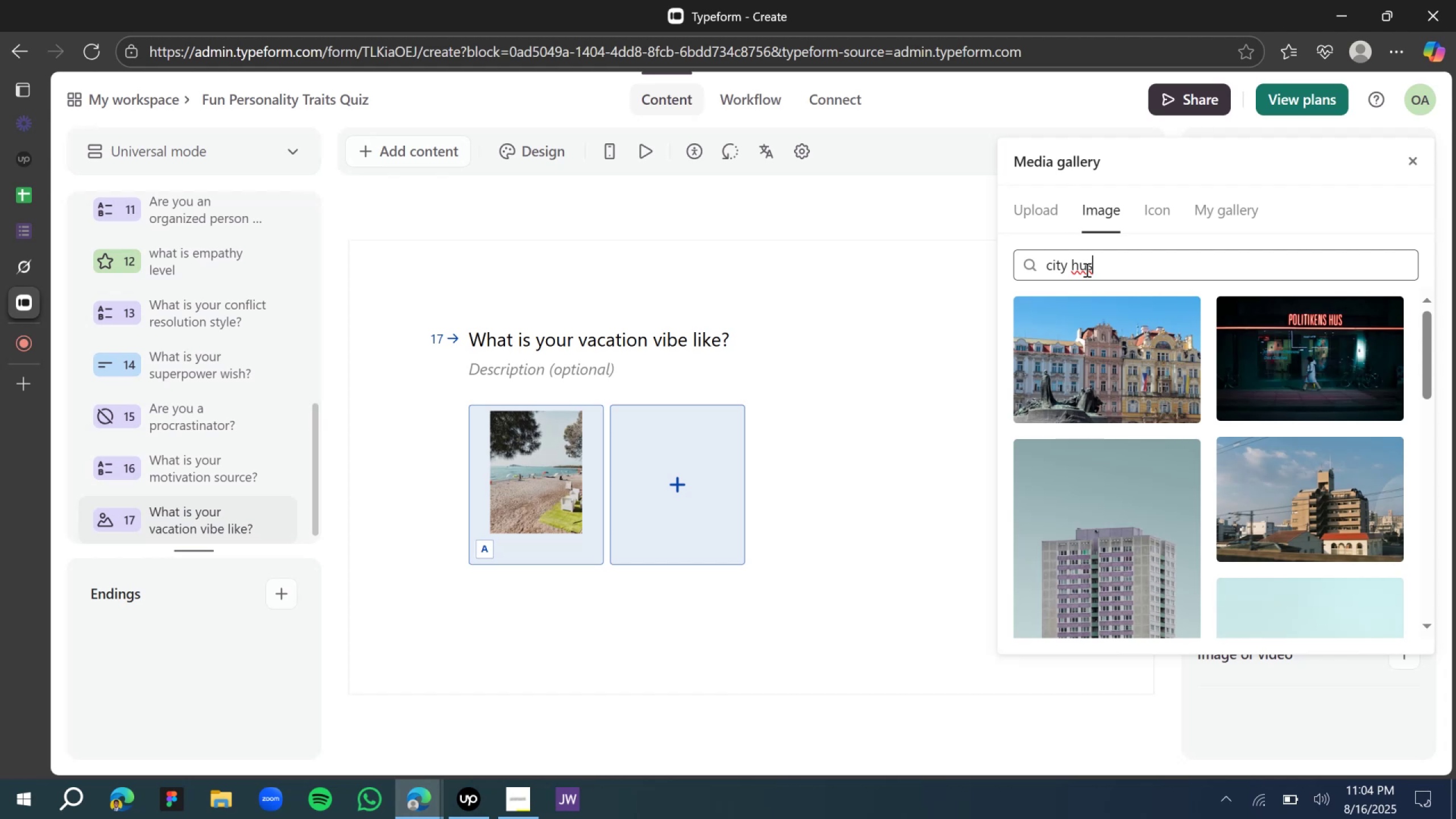 
mouse_move([40, 279])
 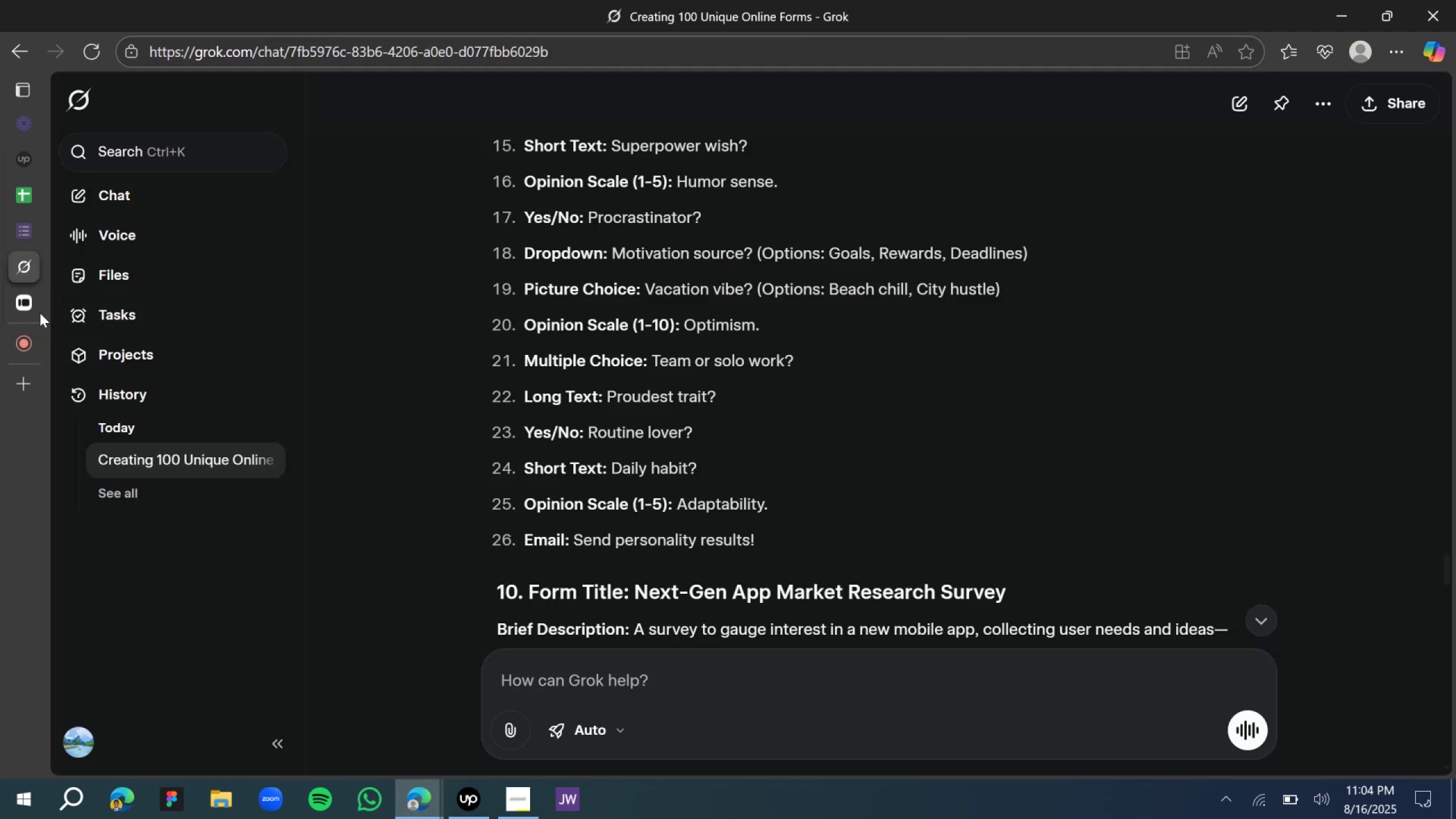 
left_click([25, 305])
 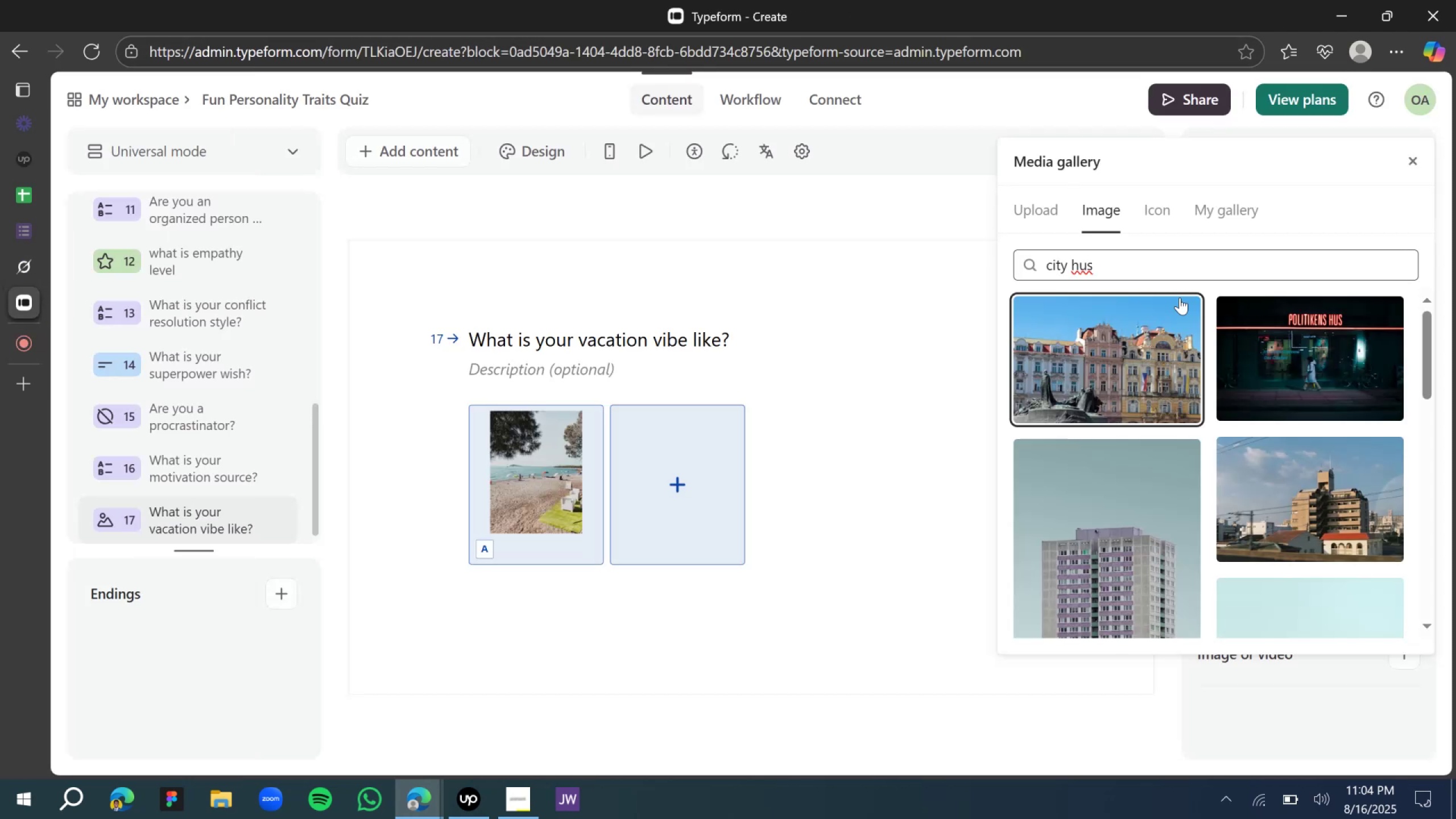 
type(tle)
 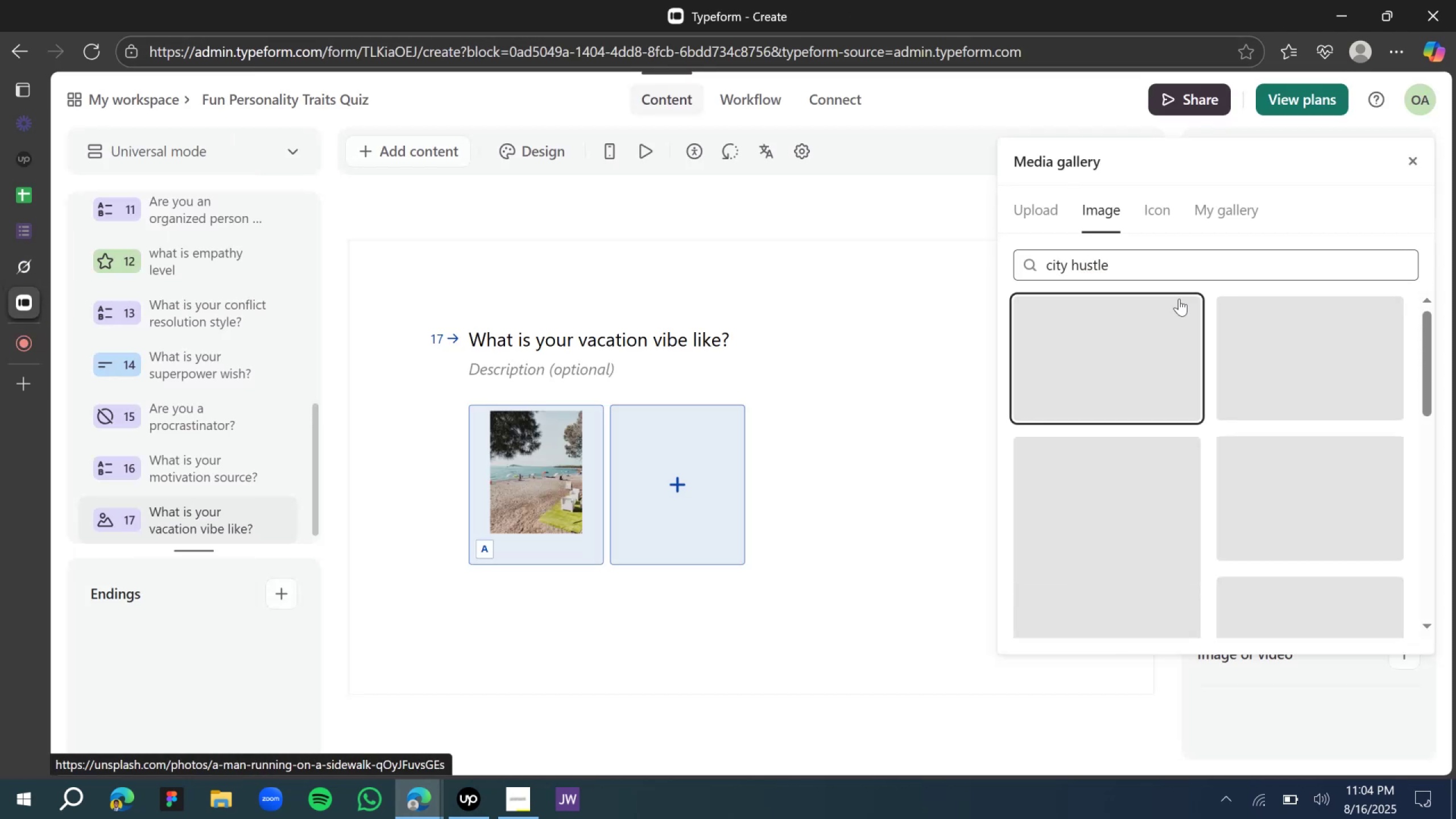 
scroll: coordinate [1178, 366], scroll_direction: down, amount: 5.0
 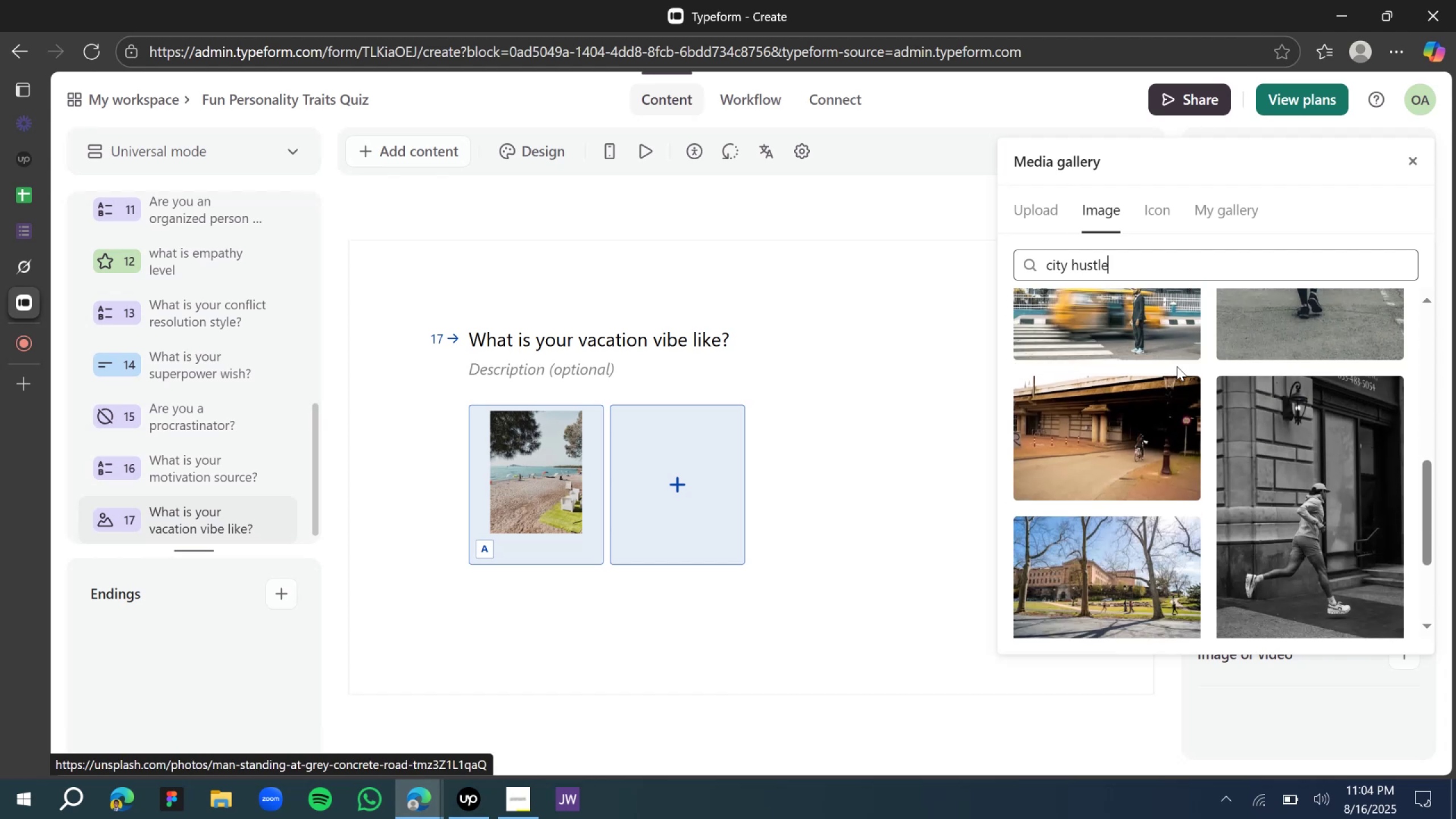 
scroll: coordinate [1177, 366], scroll_direction: up, amount: 1.0
 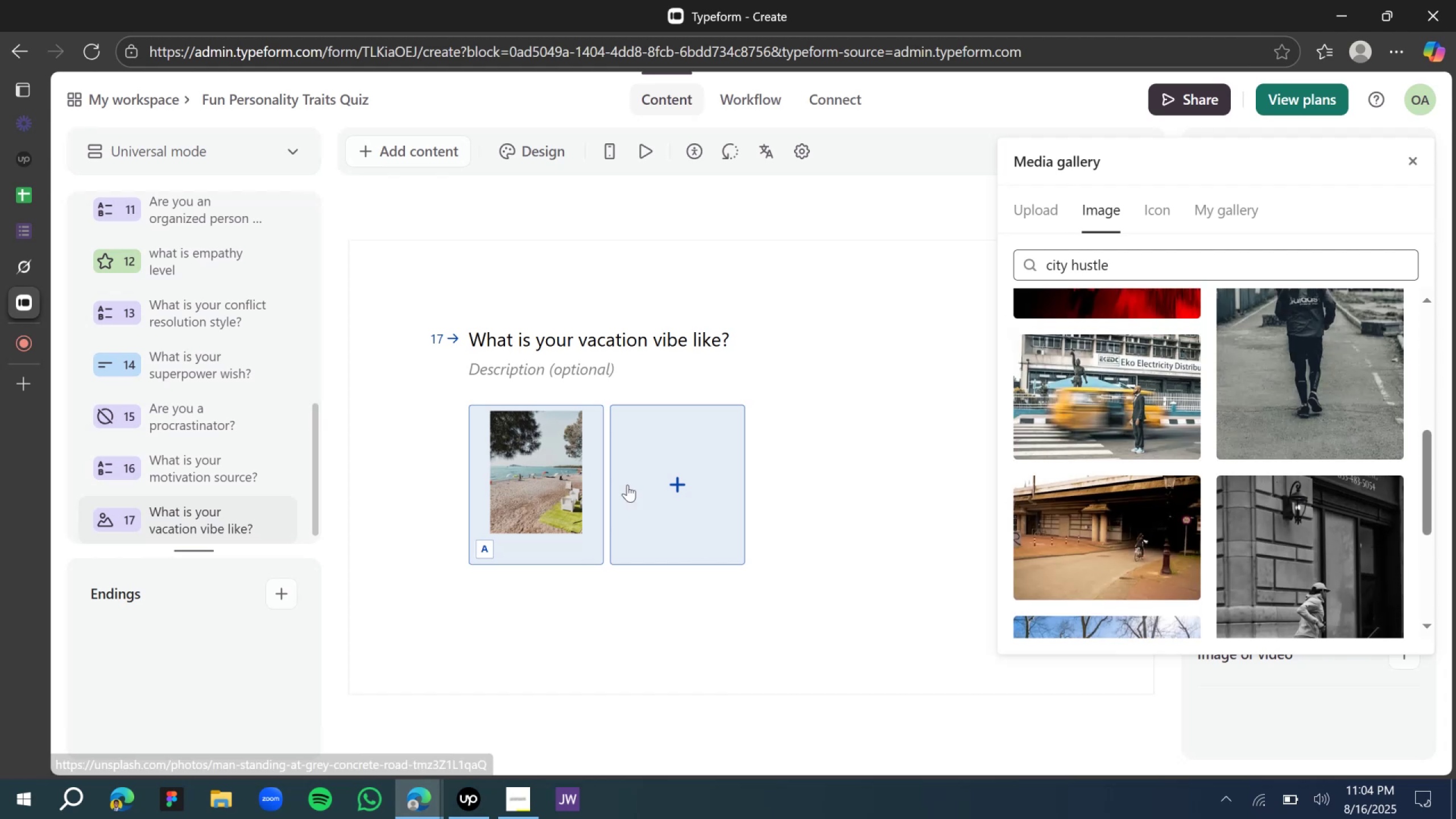 
left_click([660, 458])
 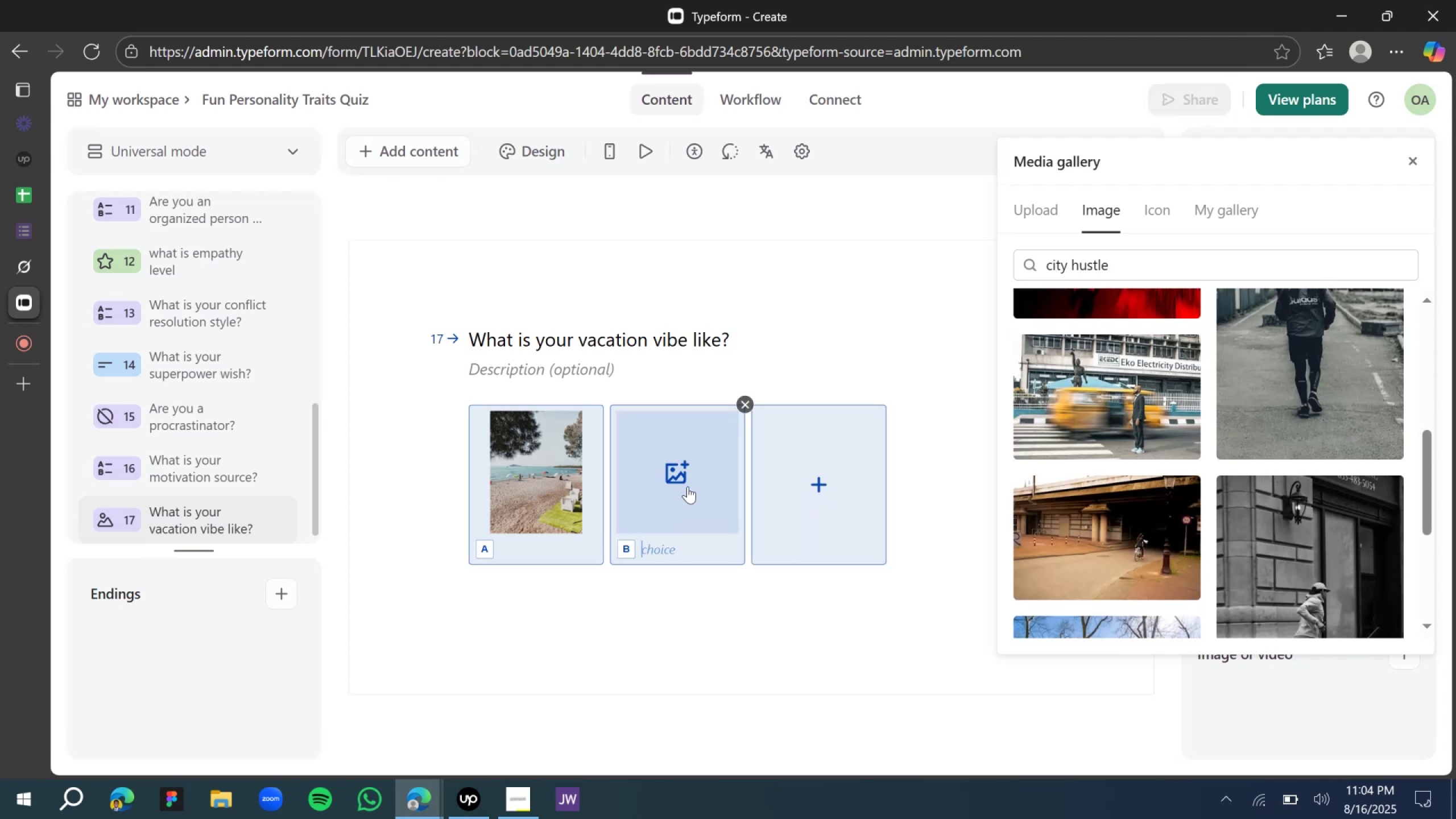 
left_click([689, 486])
 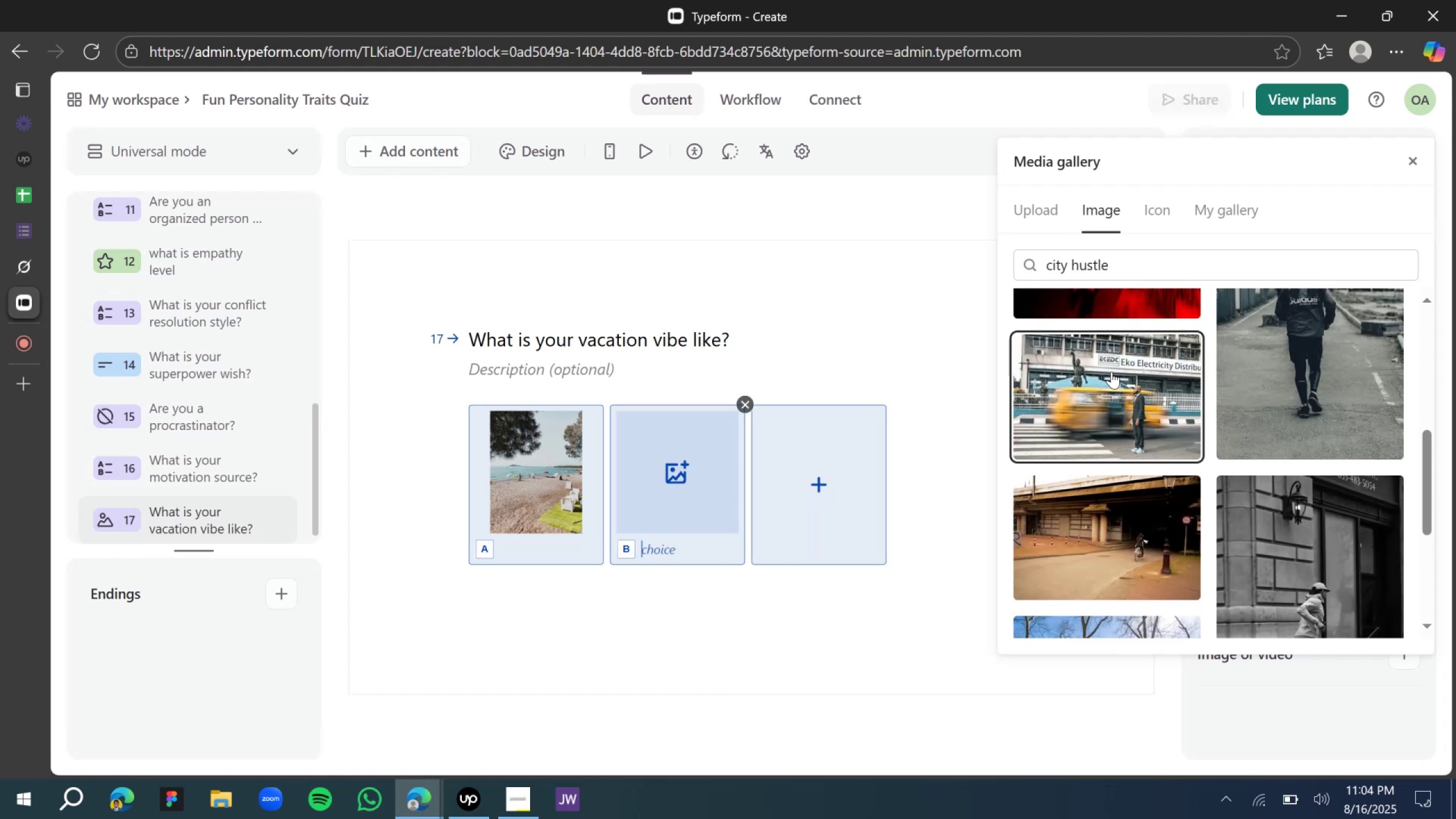 
scroll: coordinate [1124, 404], scroll_direction: down, amount: 1.0
 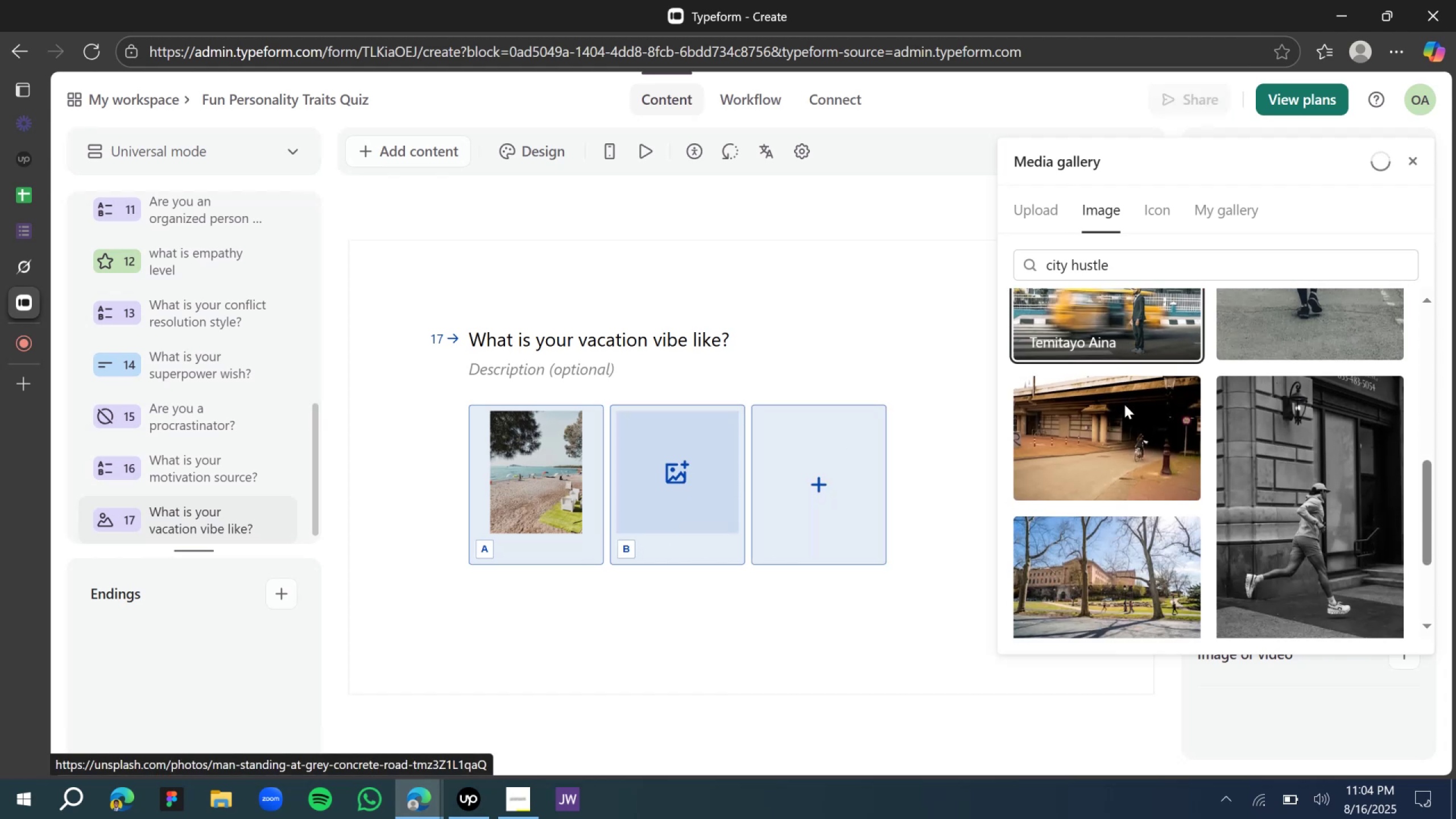 
scroll: coordinate [1124, 404], scroll_direction: up, amount: 2.0
 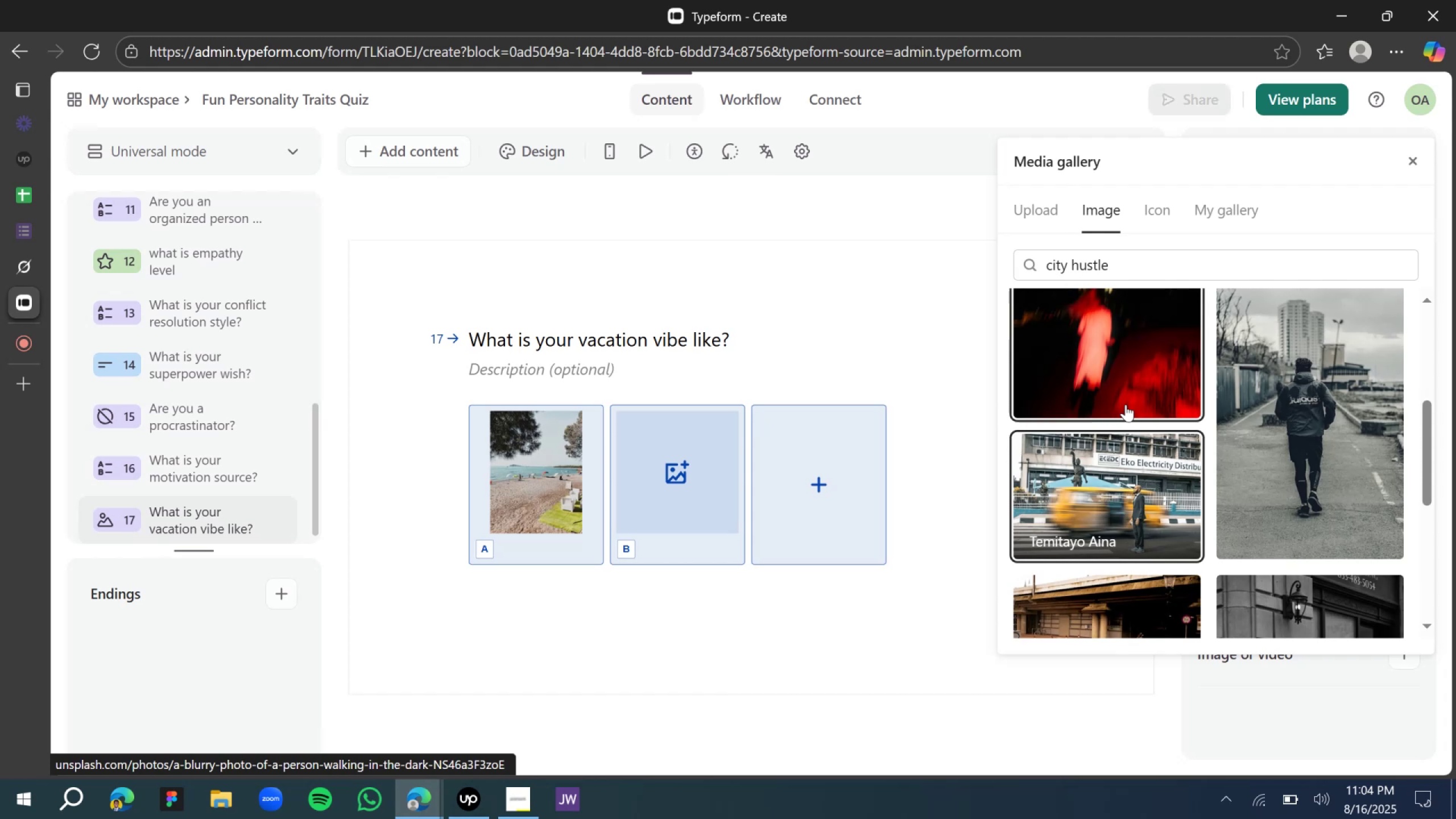 
scroll: coordinate [1118, 413], scroll_direction: down, amount: 12.0
 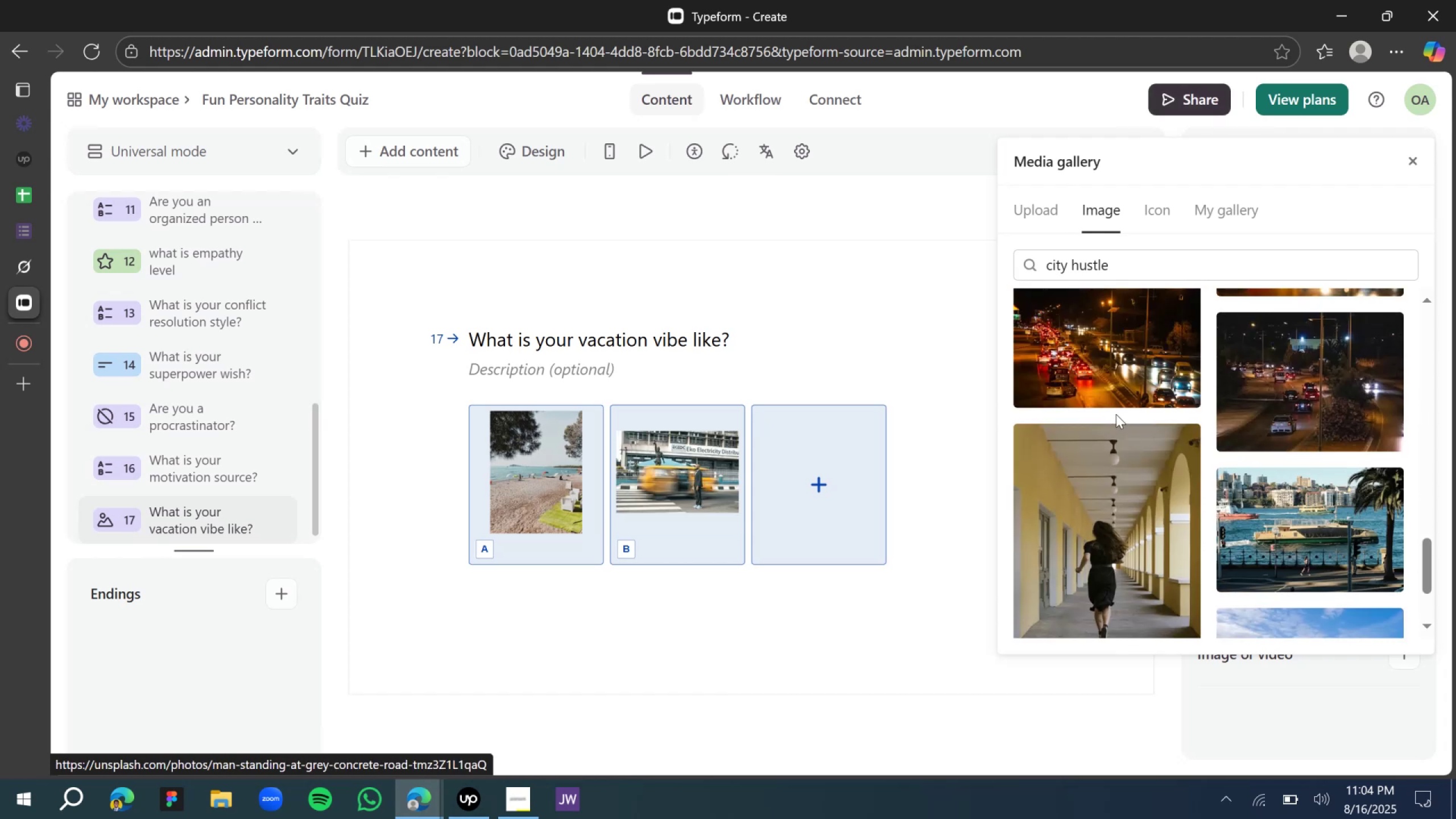 
scroll: coordinate [1107, 441], scroll_direction: up, amount: 1.0
 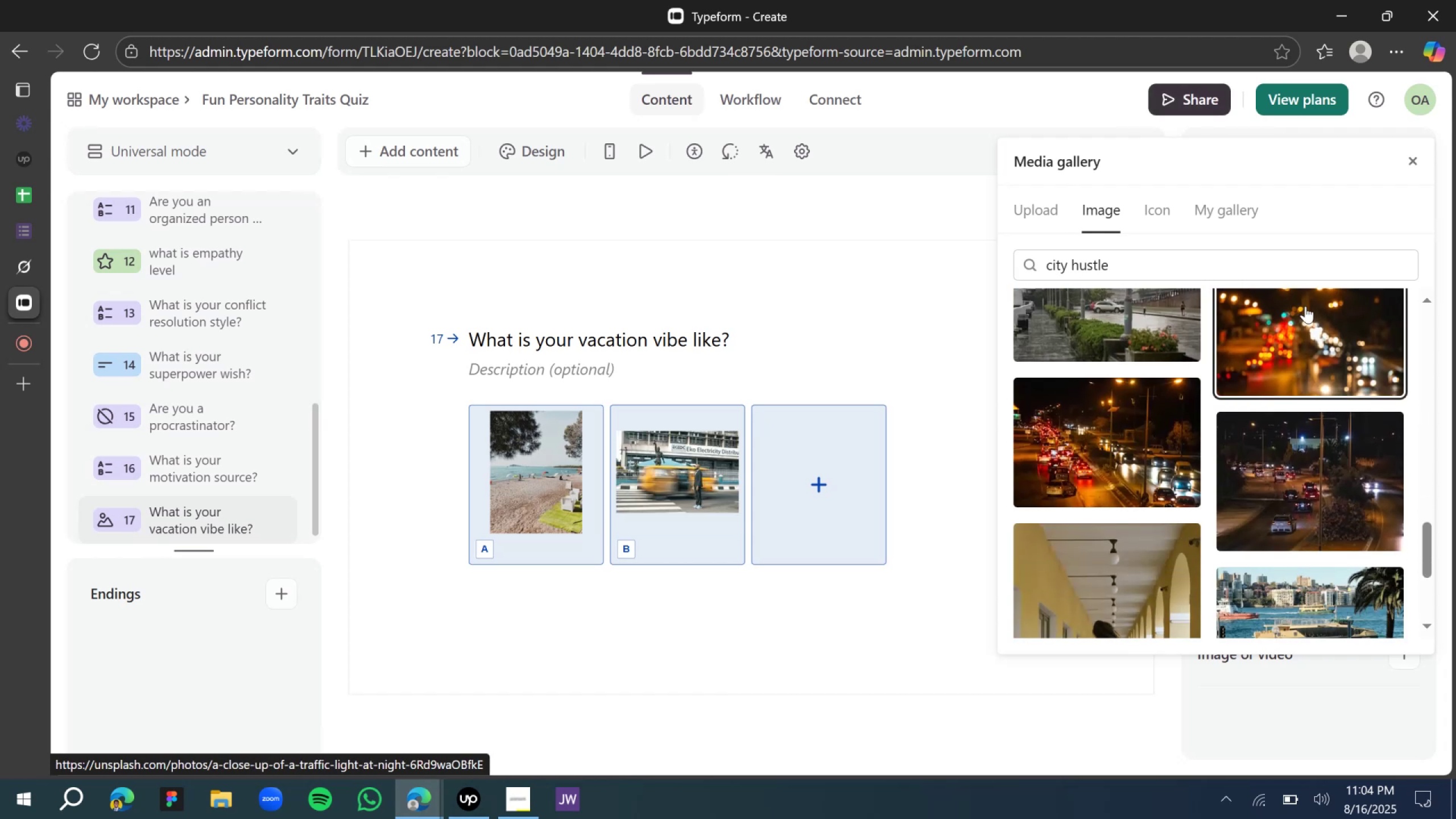 
left_click([1305, 315])
 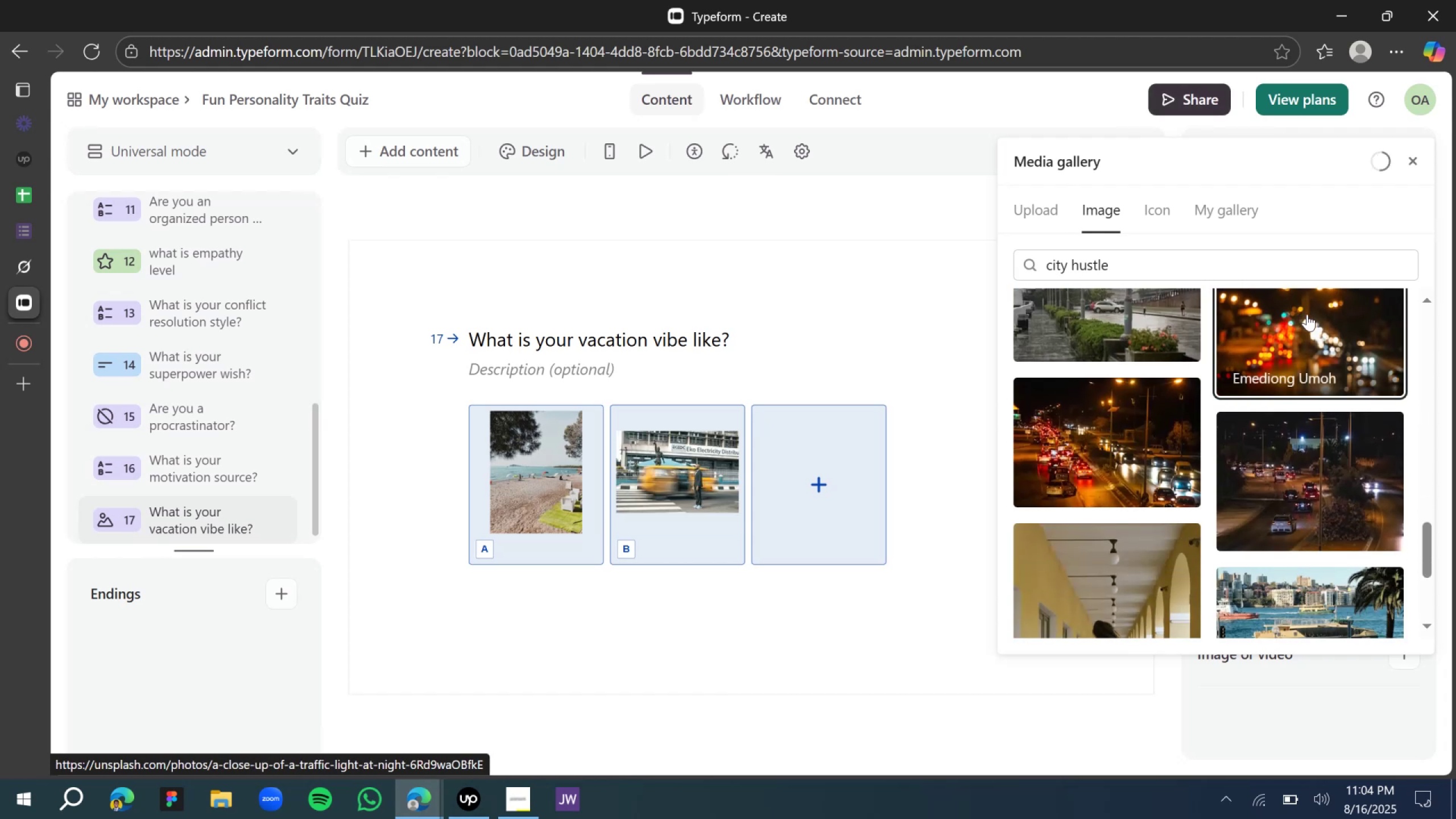 
scroll: coordinate [1281, 365], scroll_direction: down, amount: 5.0
 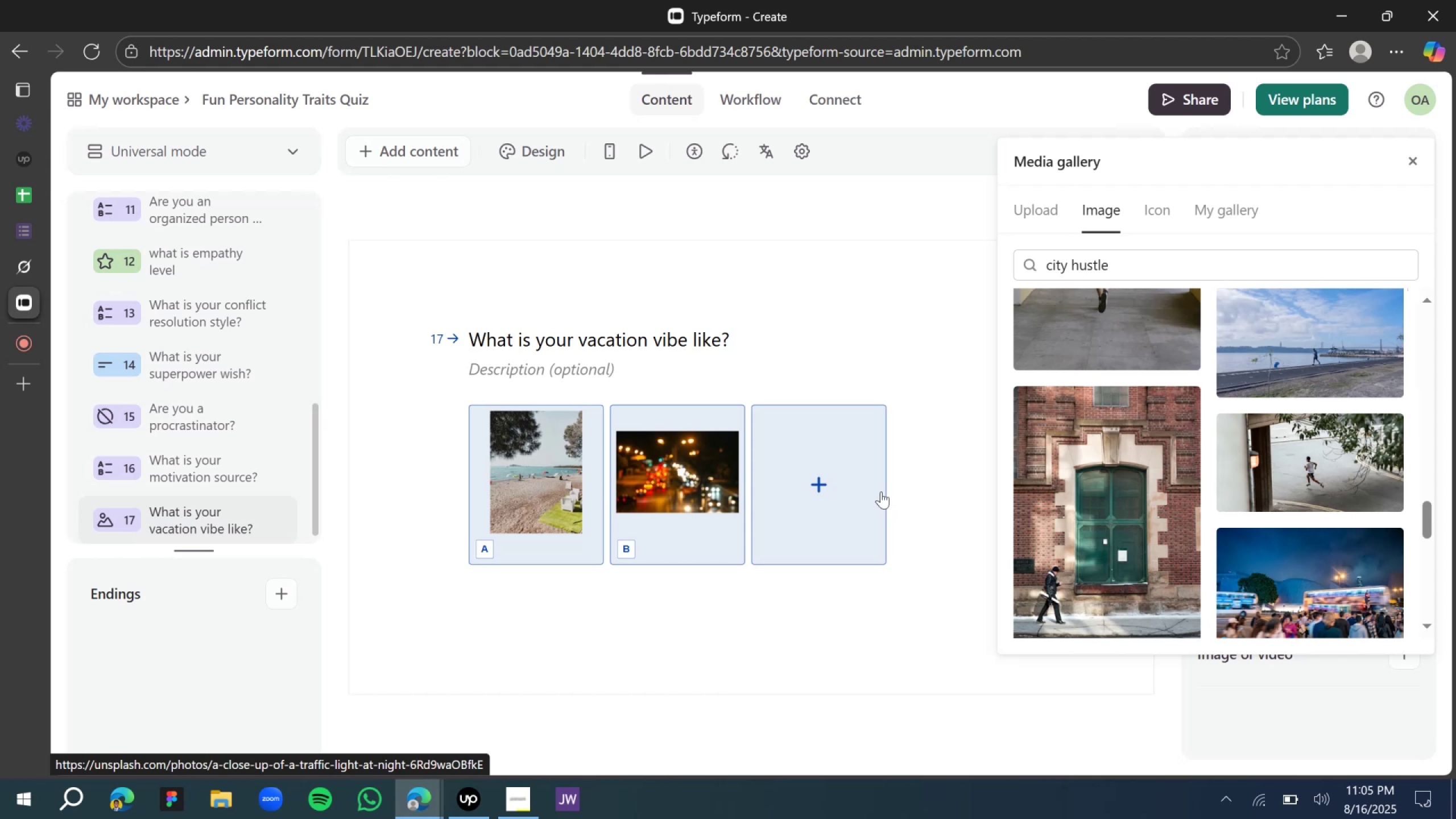 
wait(30.45)
 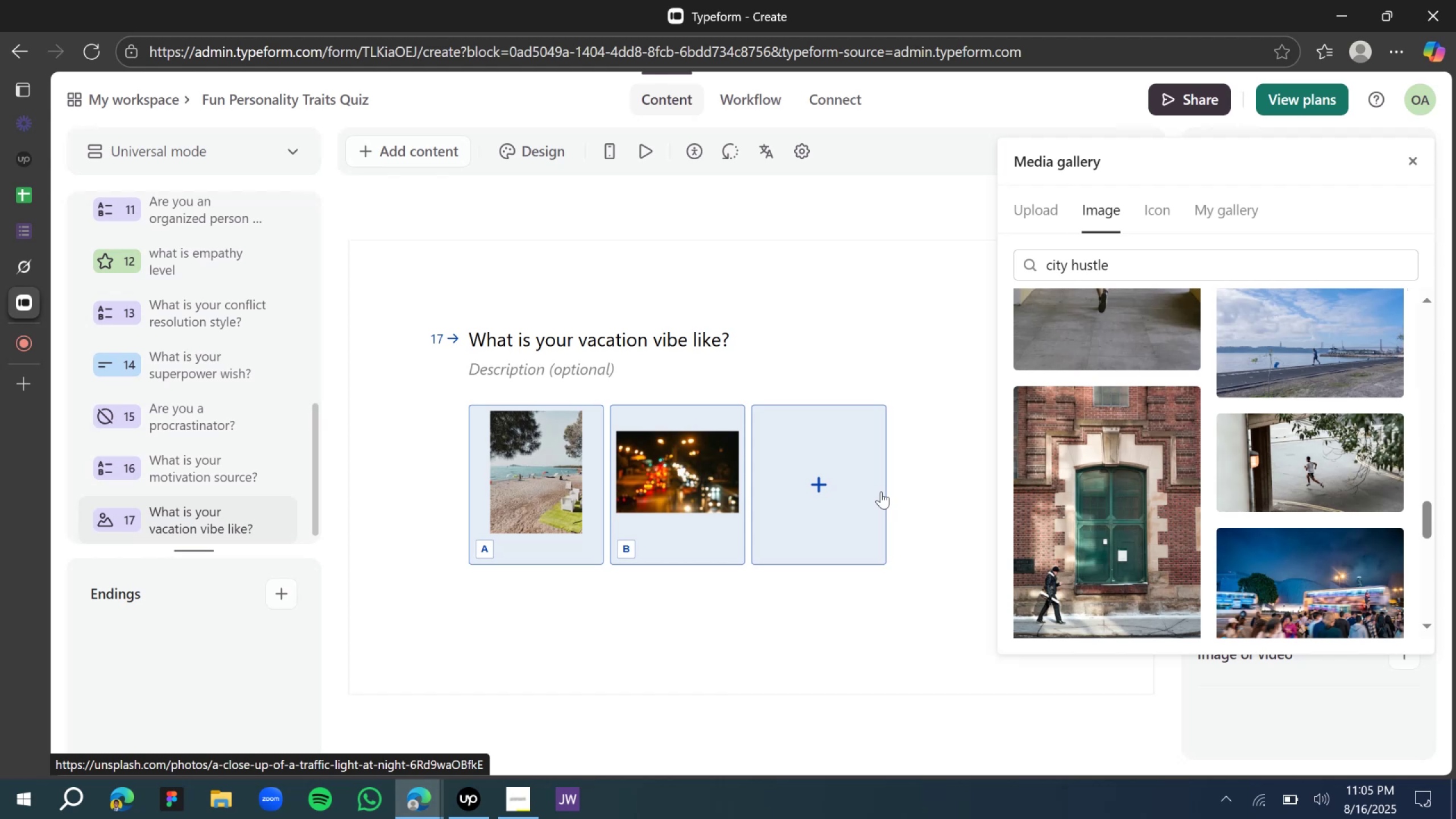 
left_click([660, 551])
 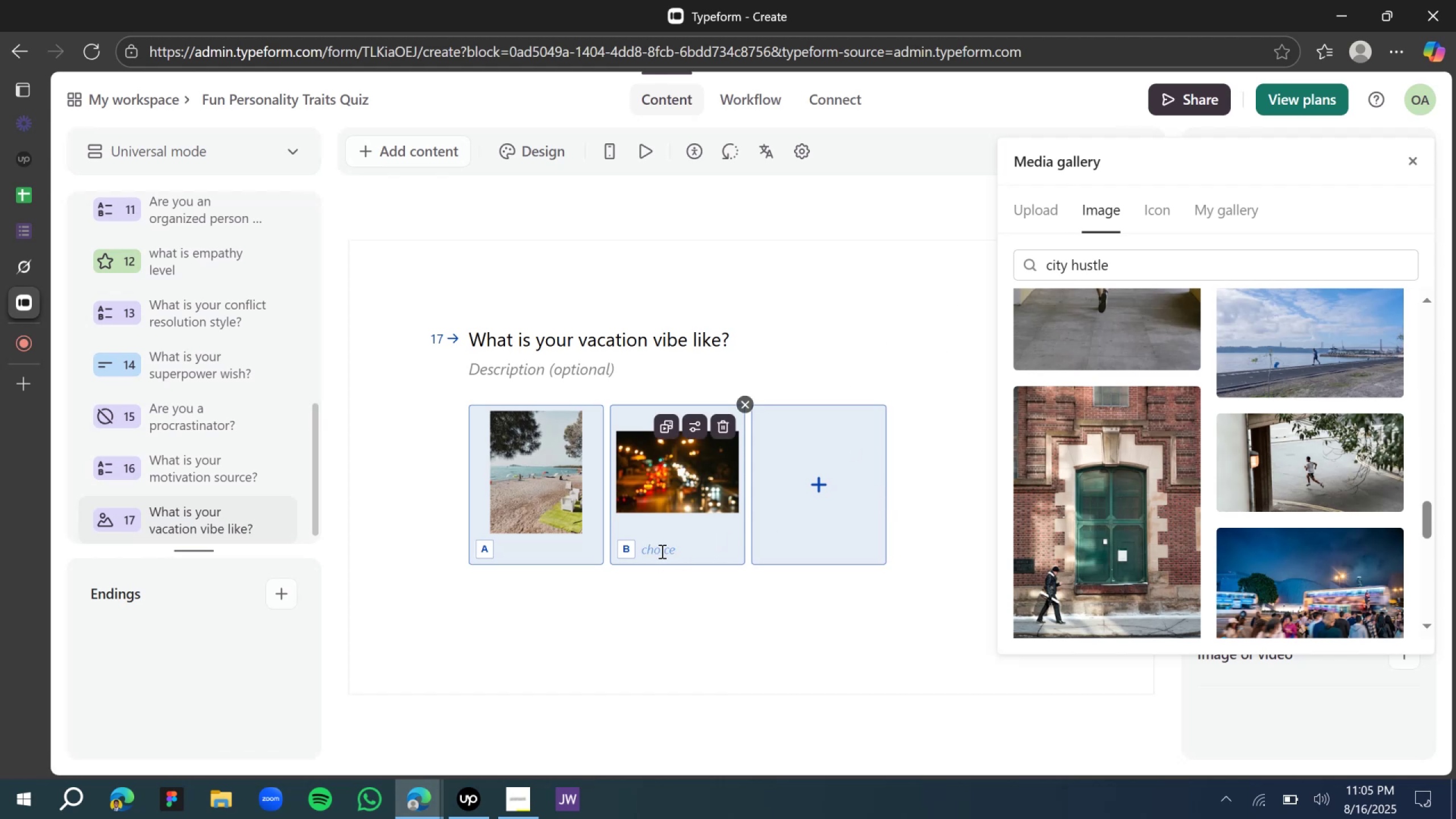 
type(City hustle)
 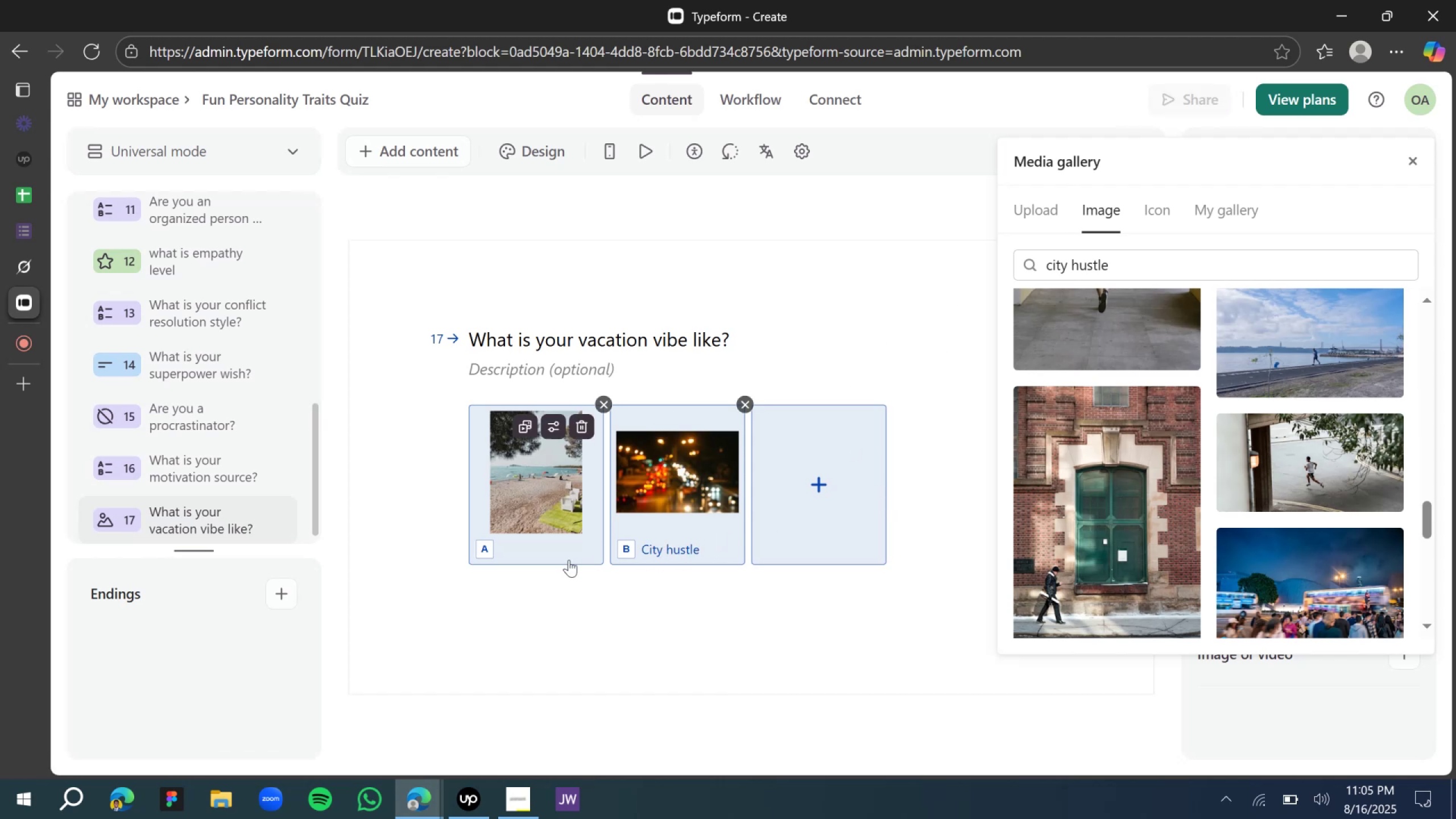 
left_click([545, 555])
 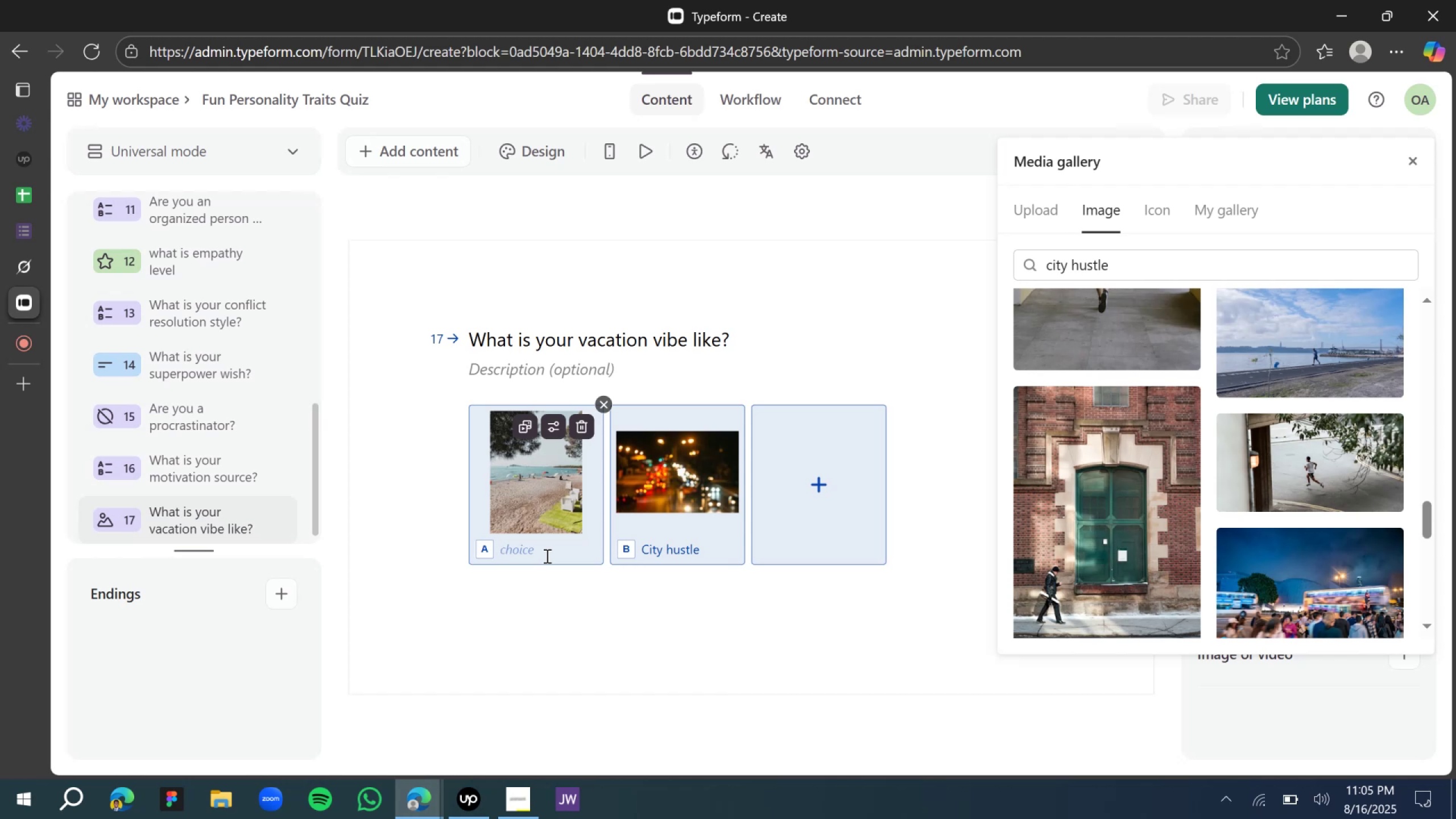 
type(Beach chill)
 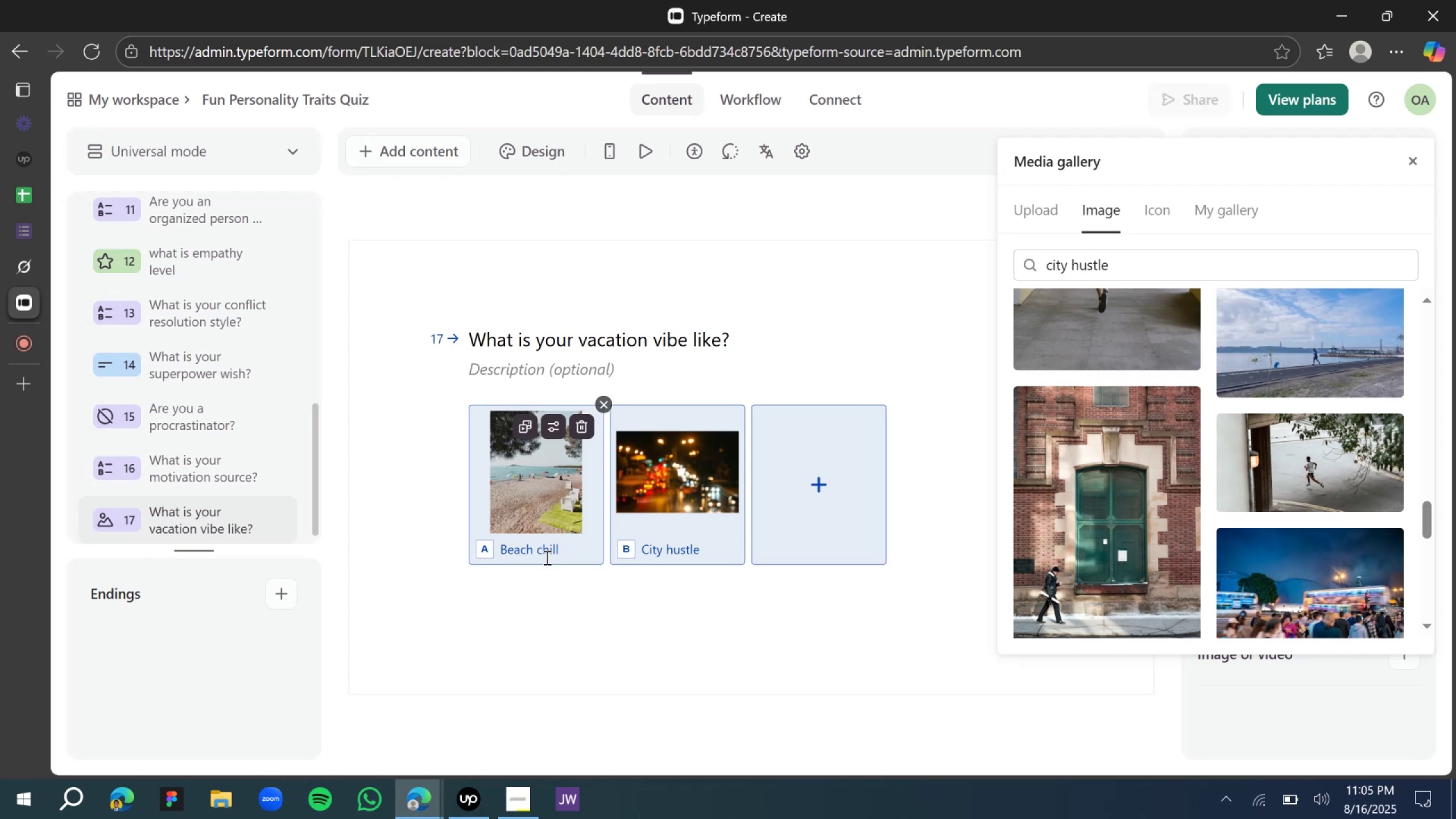 
left_click([834, 475])
 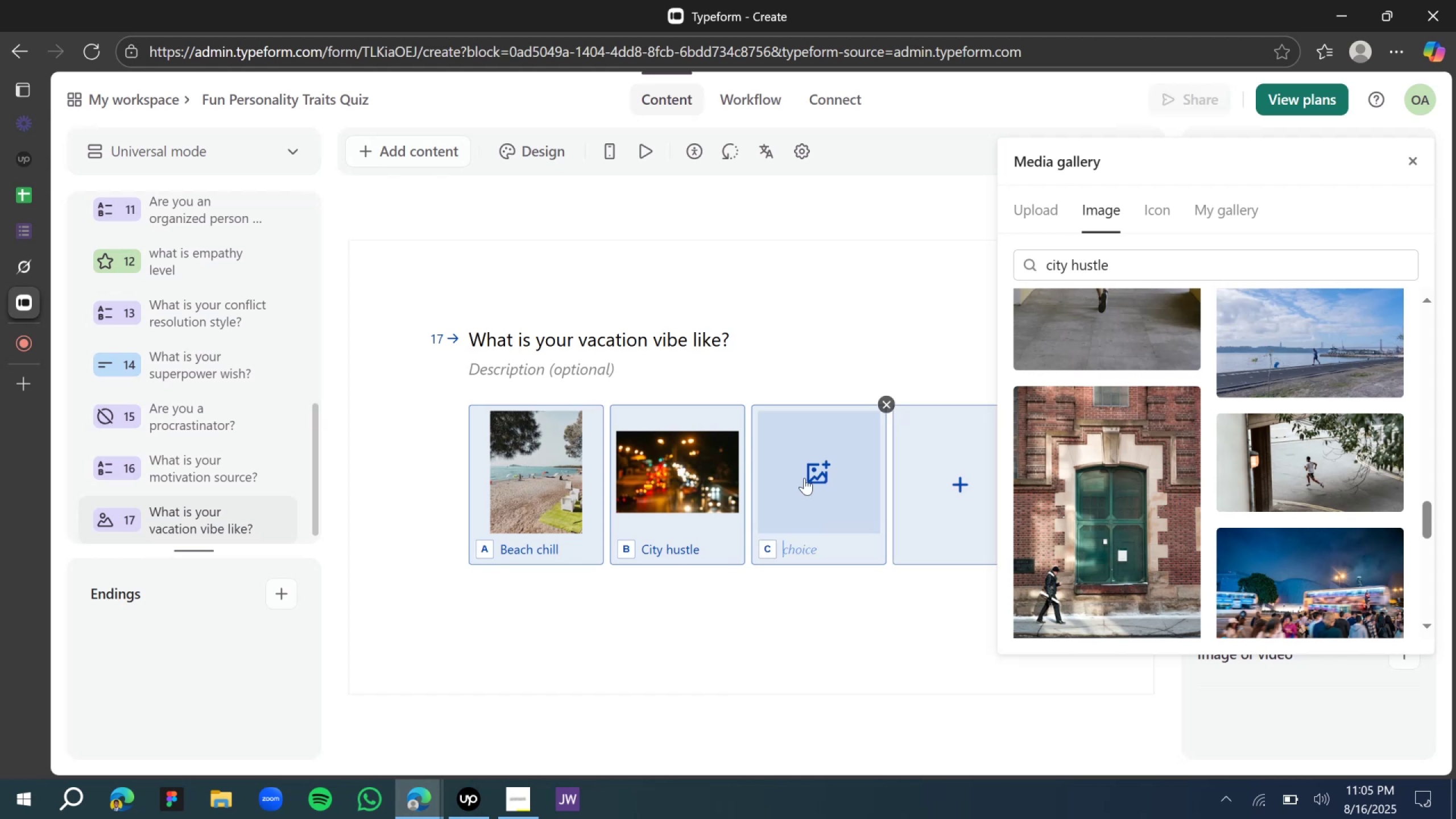 
mouse_move([42, 258])
 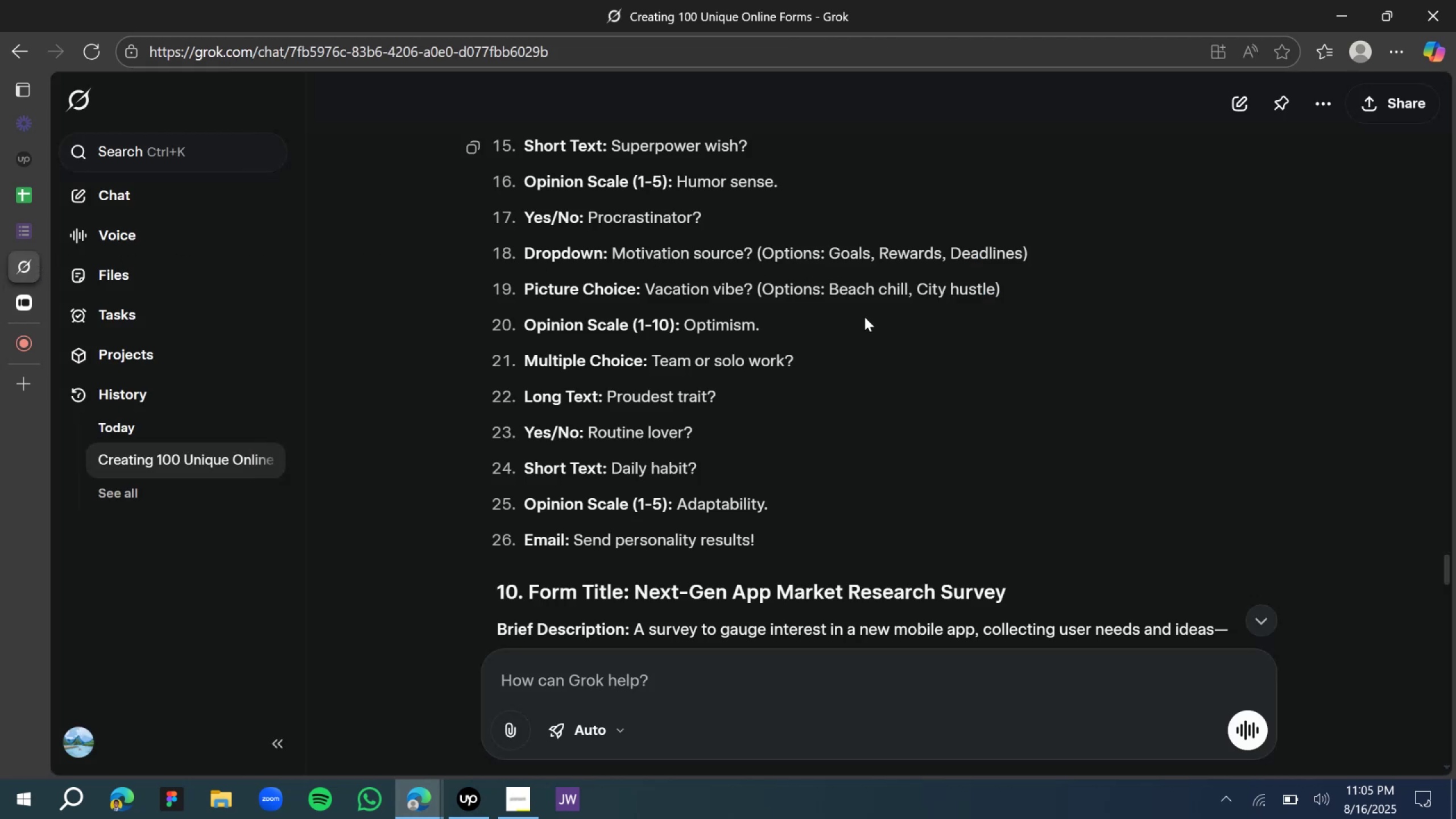 
scroll: coordinate [821, 317], scroll_direction: down, amount: 1.0
 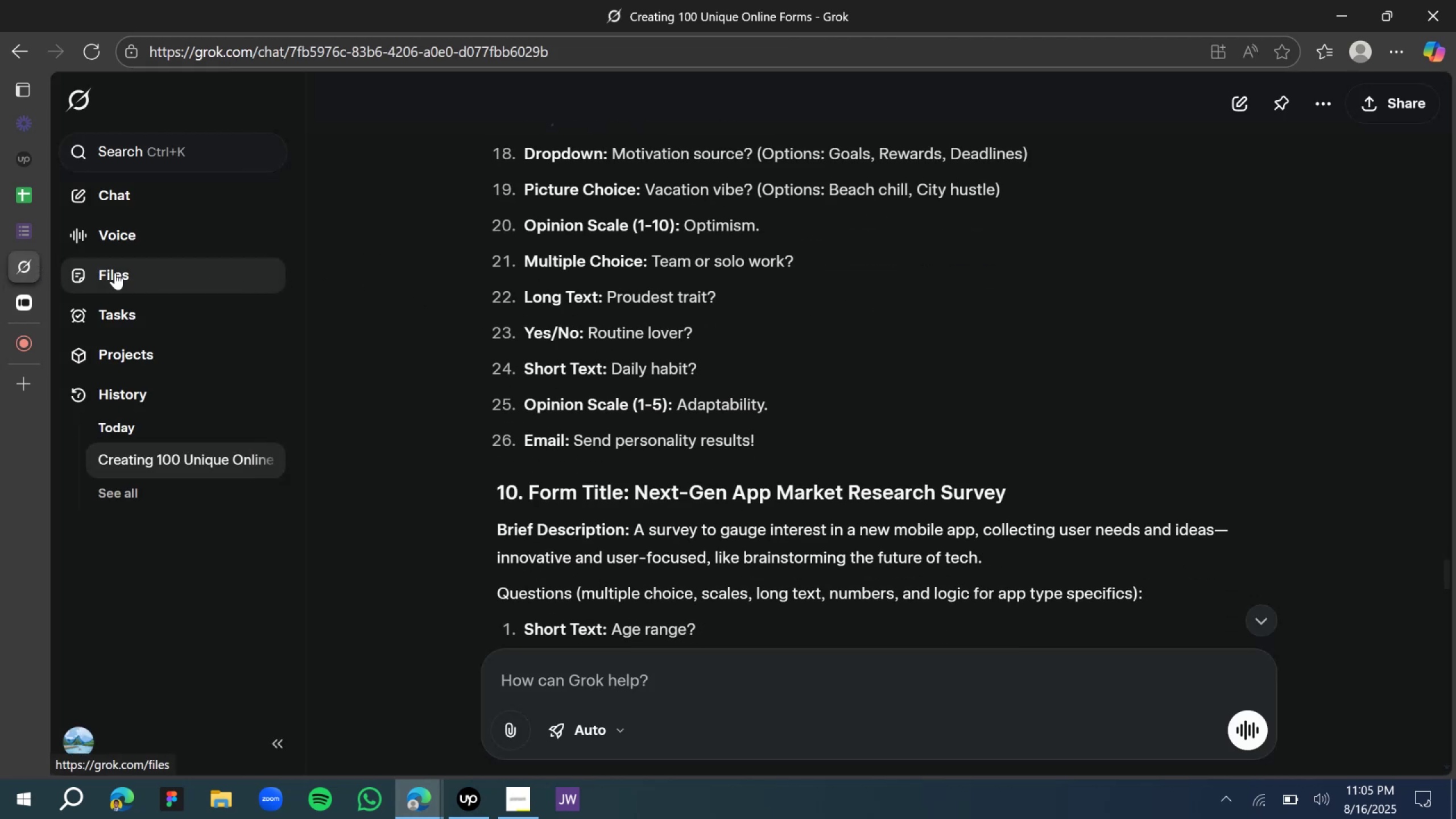 
left_click([35, 303])
 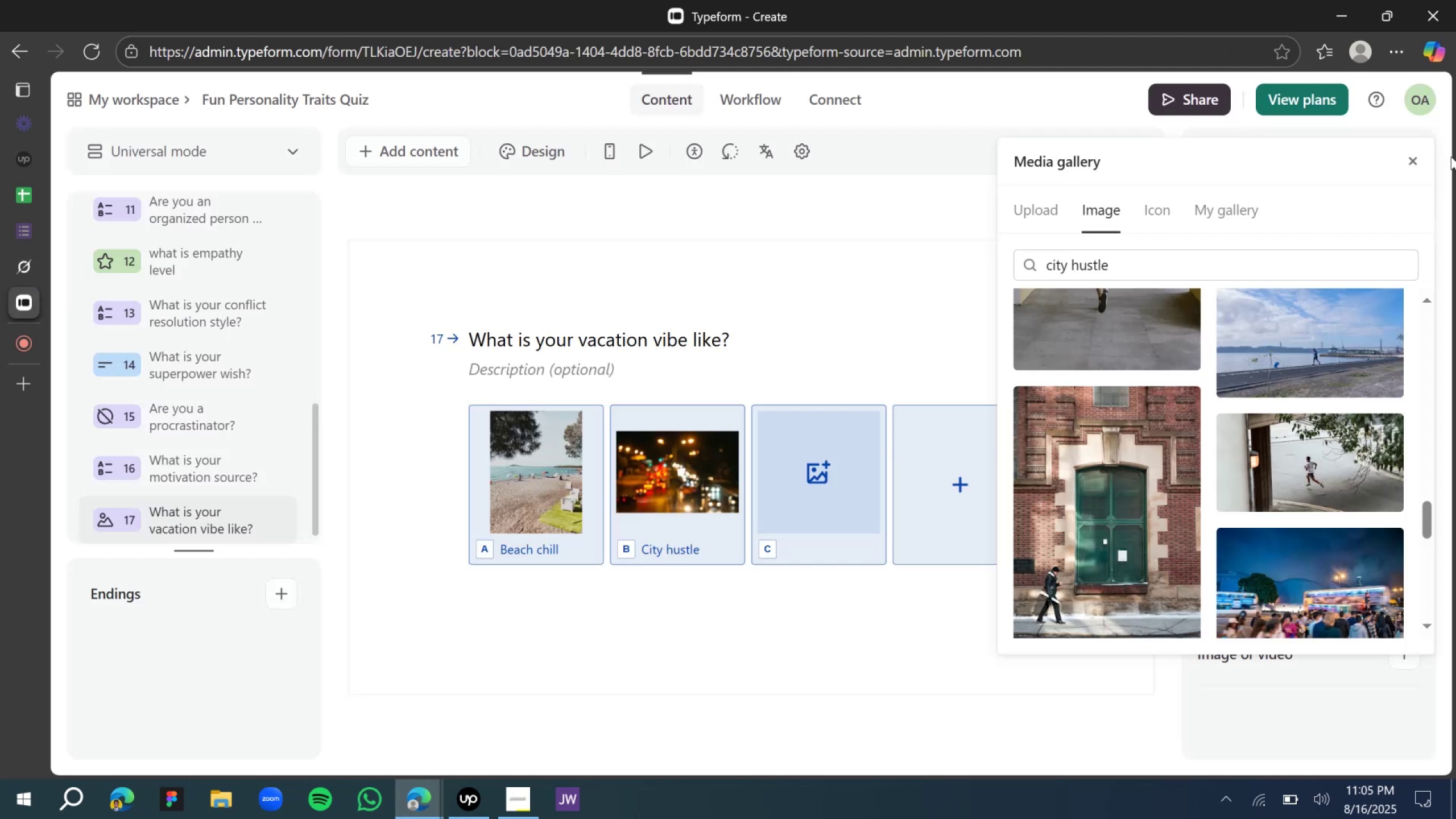 
left_click([1417, 160])
 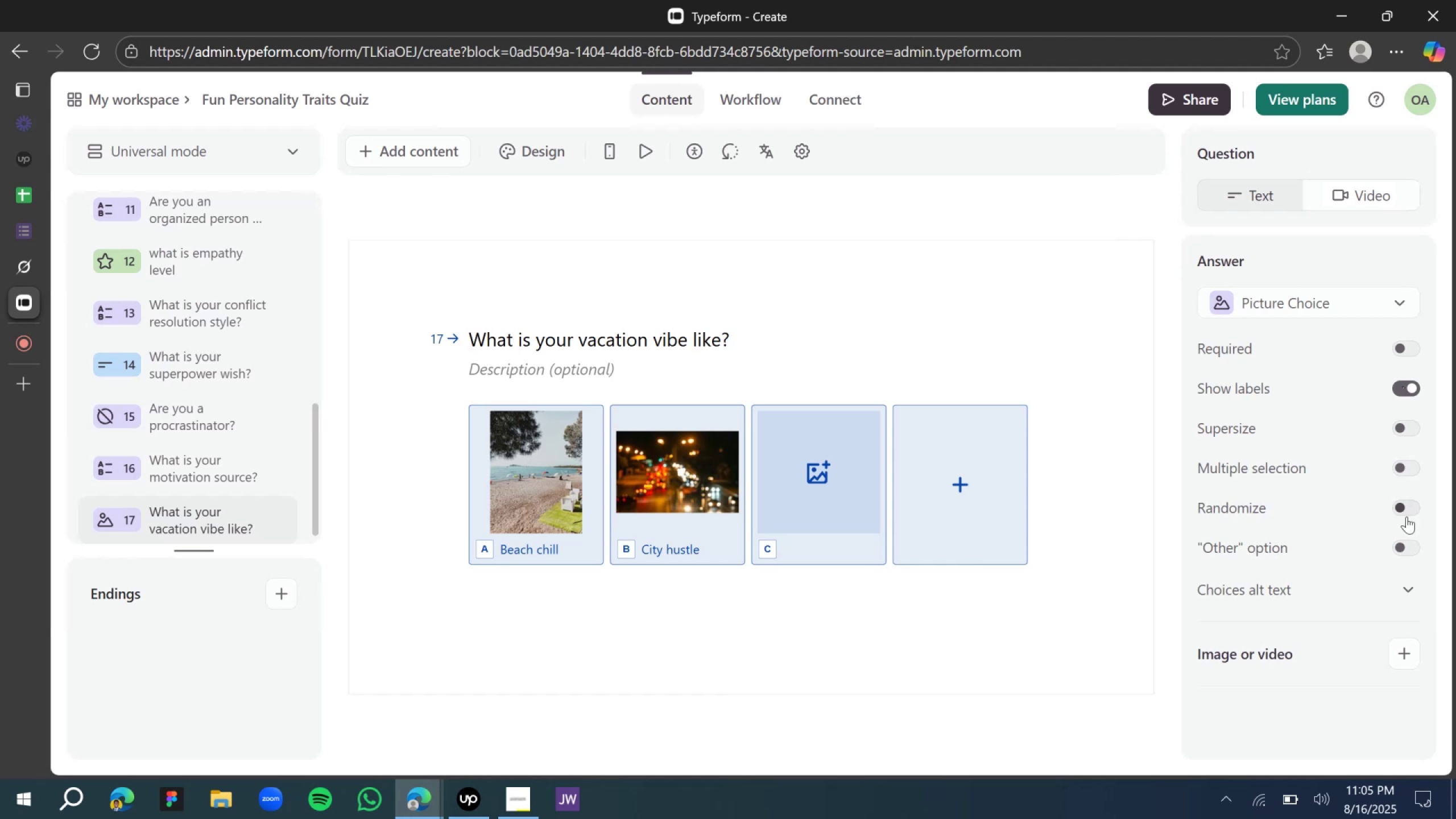 
left_click([1403, 551])
 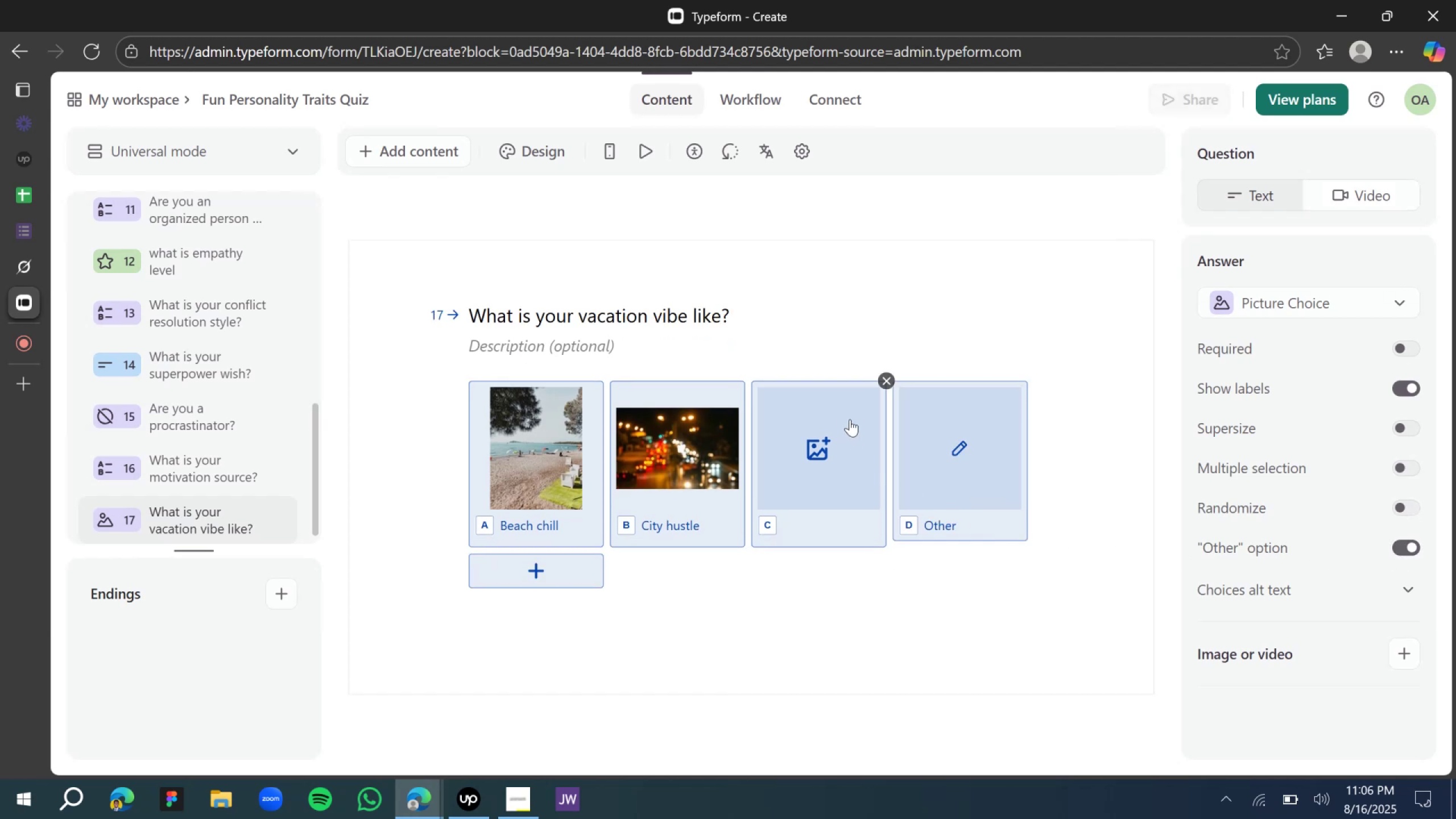 
left_click([884, 378])
 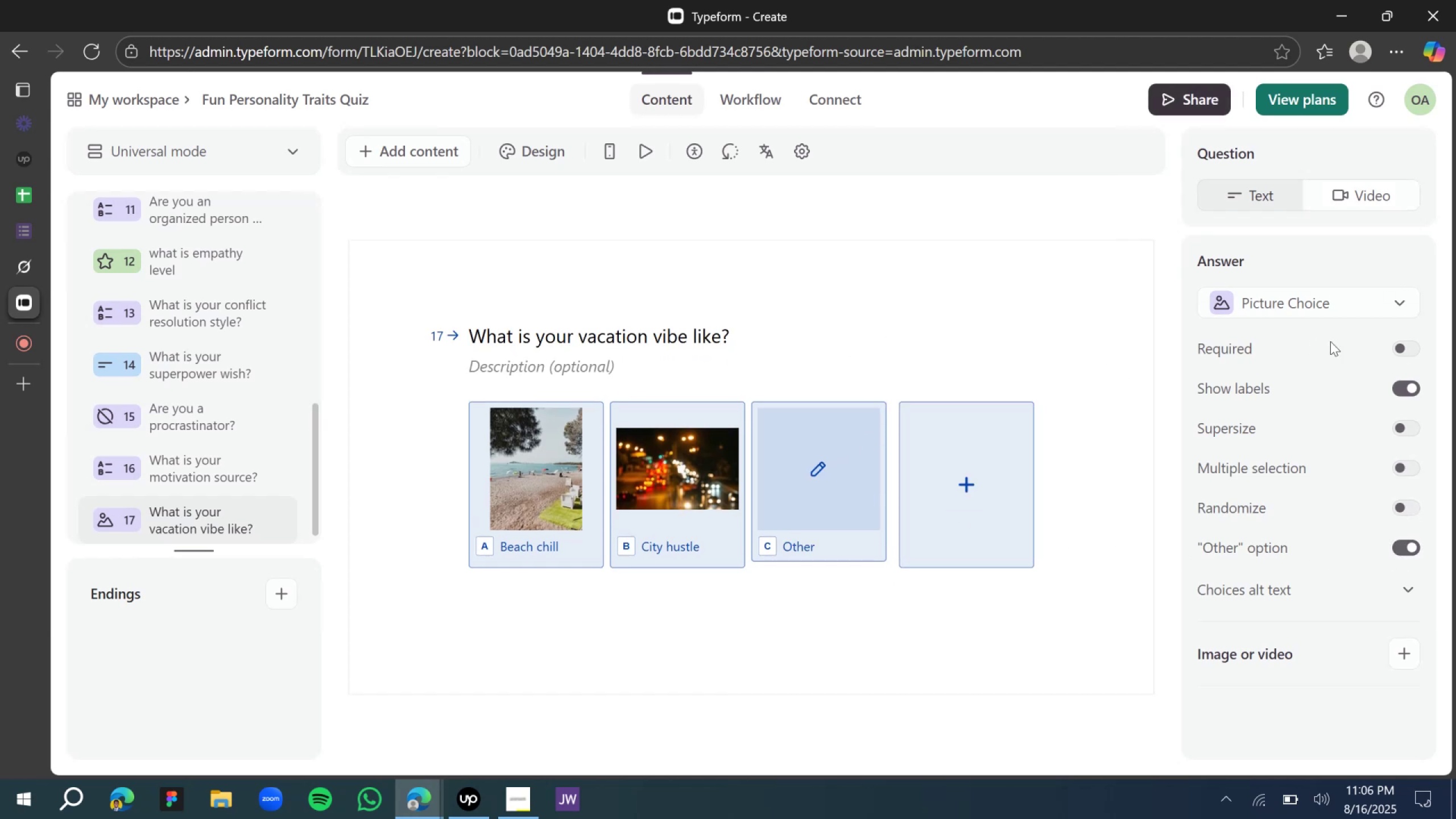 
wait(7.22)
 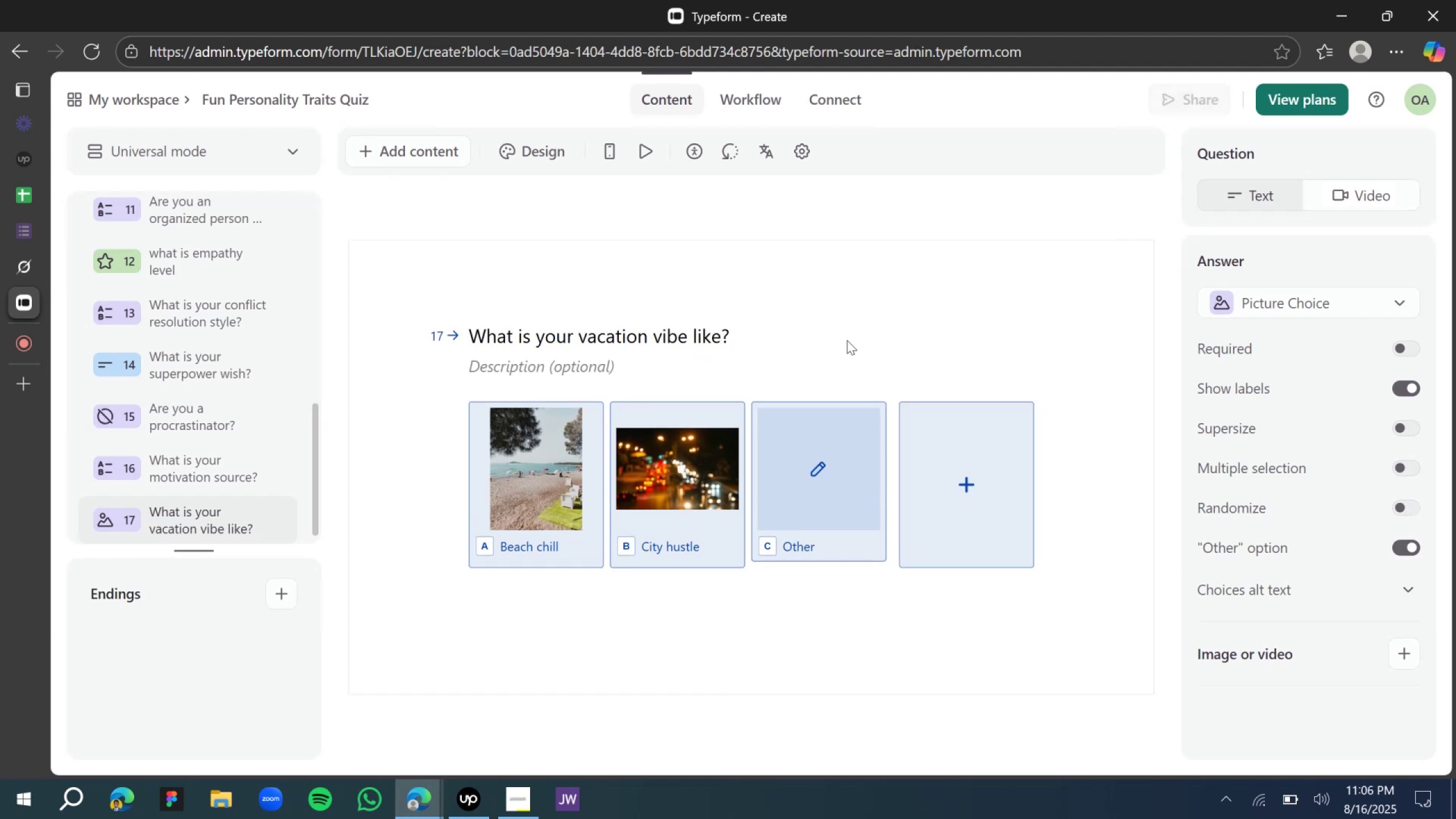 
scroll: coordinate [243, 419], scroll_direction: down, amount: 4.0
 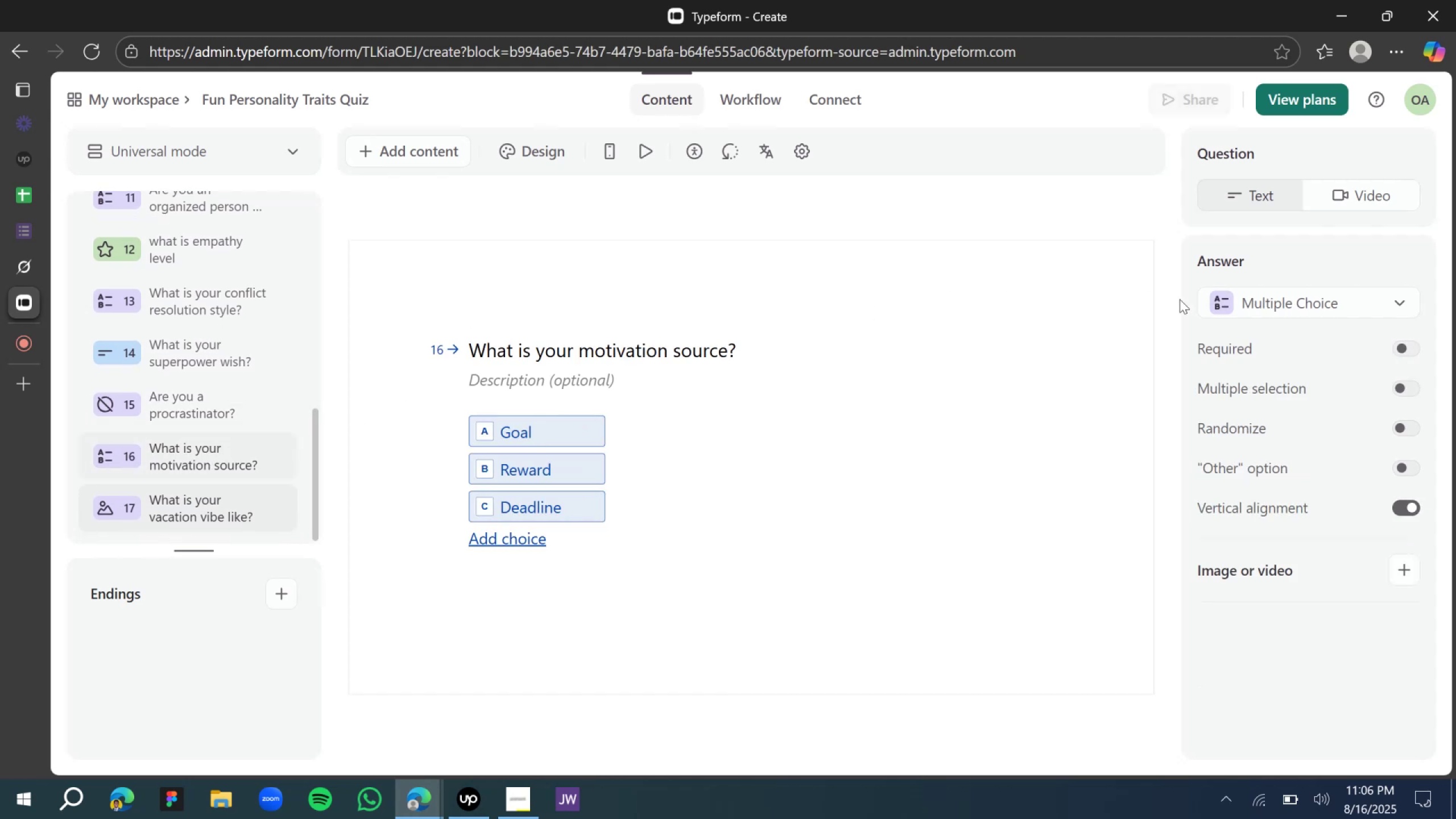 
left_click([1404, 351])
 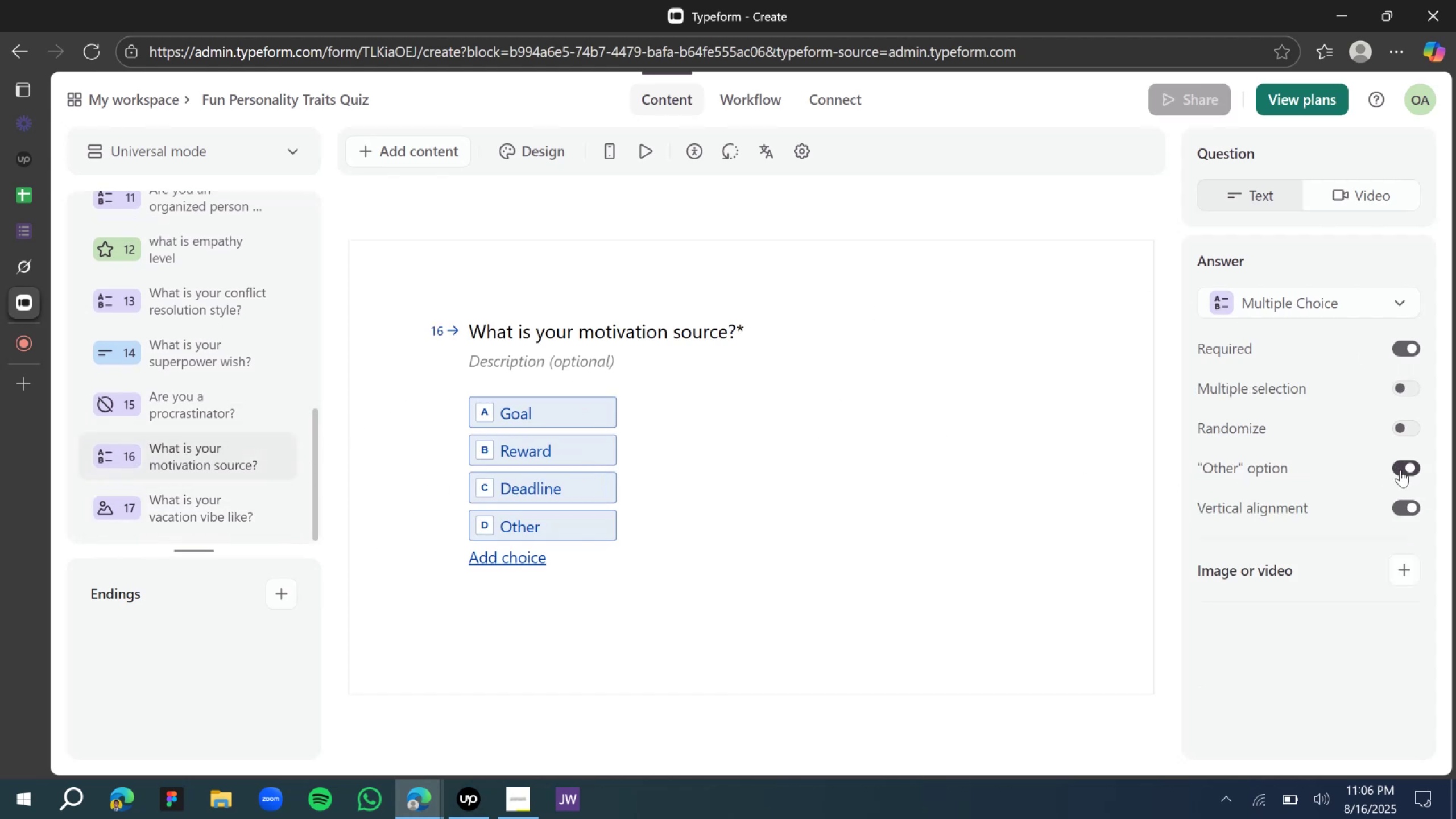 
wait(10.3)
 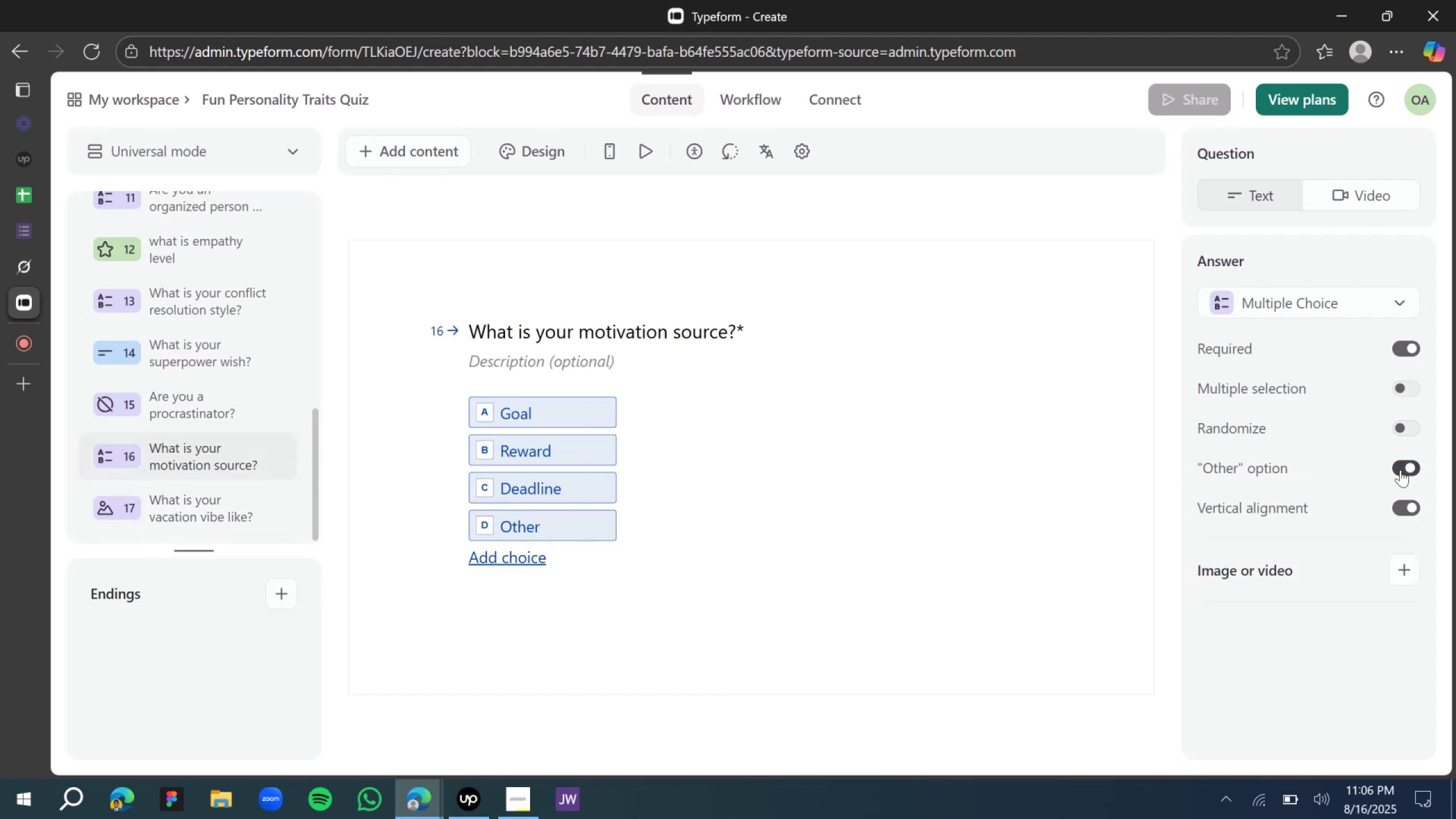 
left_click([1409, 345])
 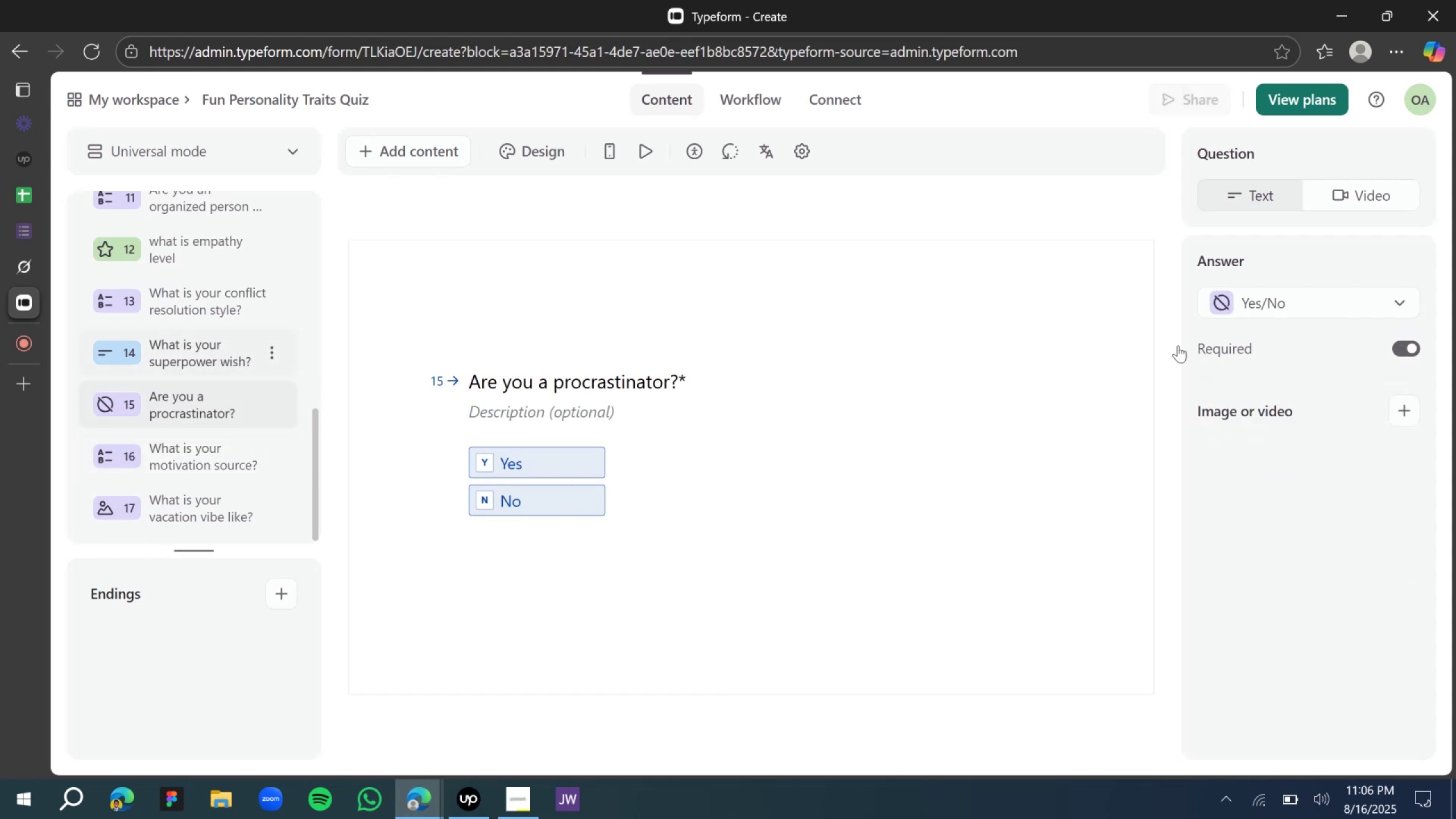 
left_click([1400, 352])
 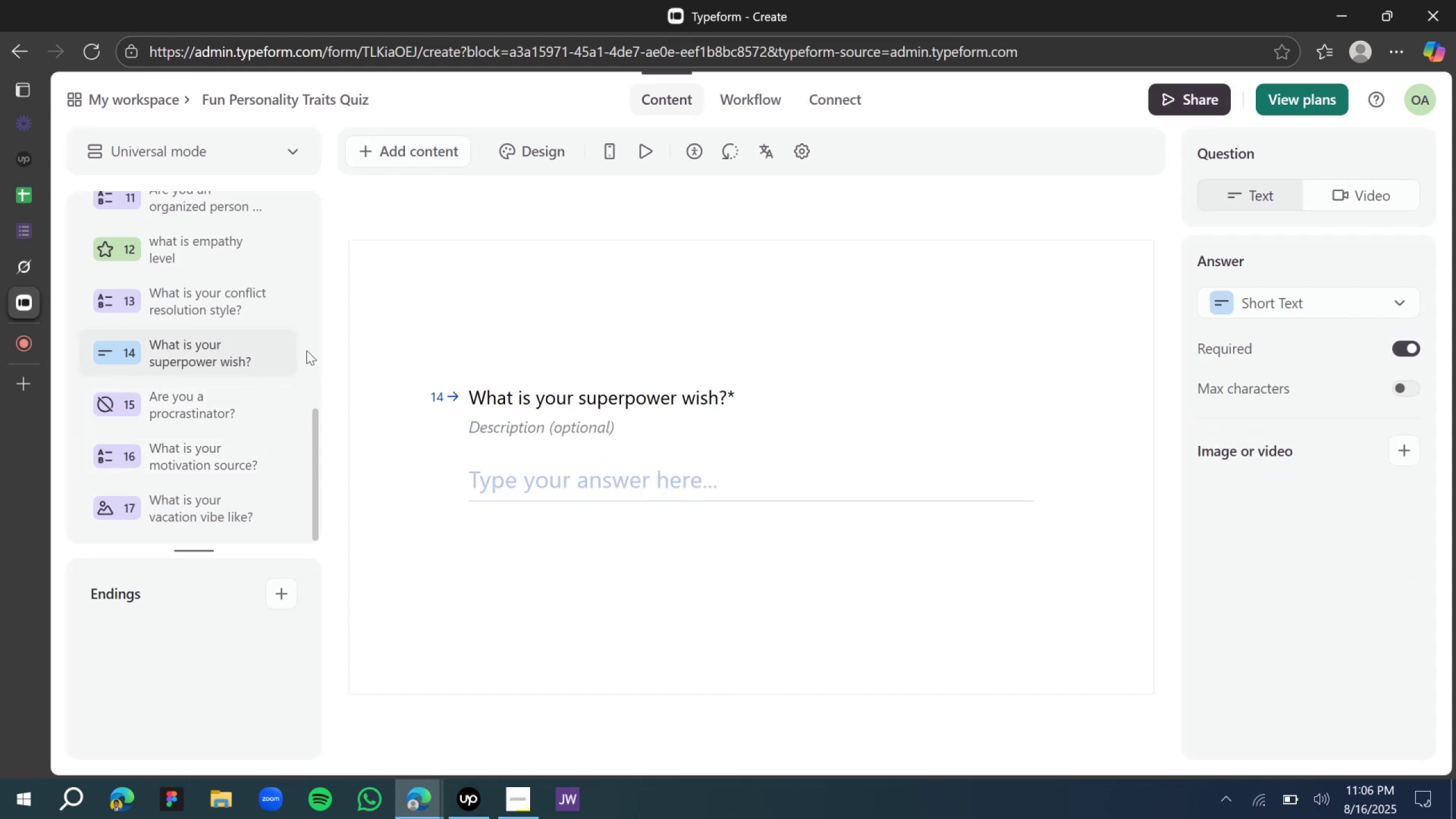 
scroll: coordinate [180, 308], scroll_direction: up, amount: 1.0
 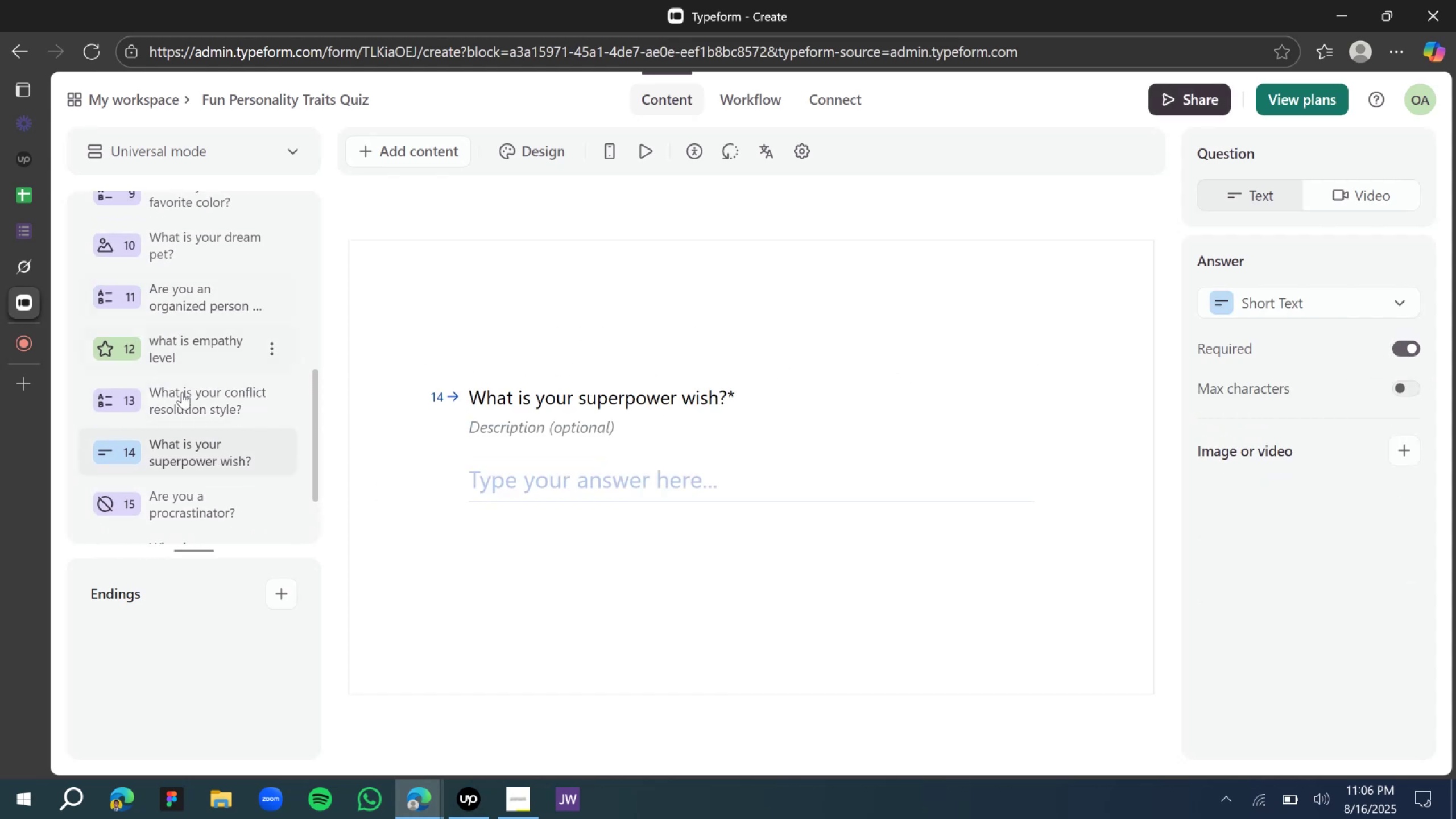 
left_click([181, 399])
 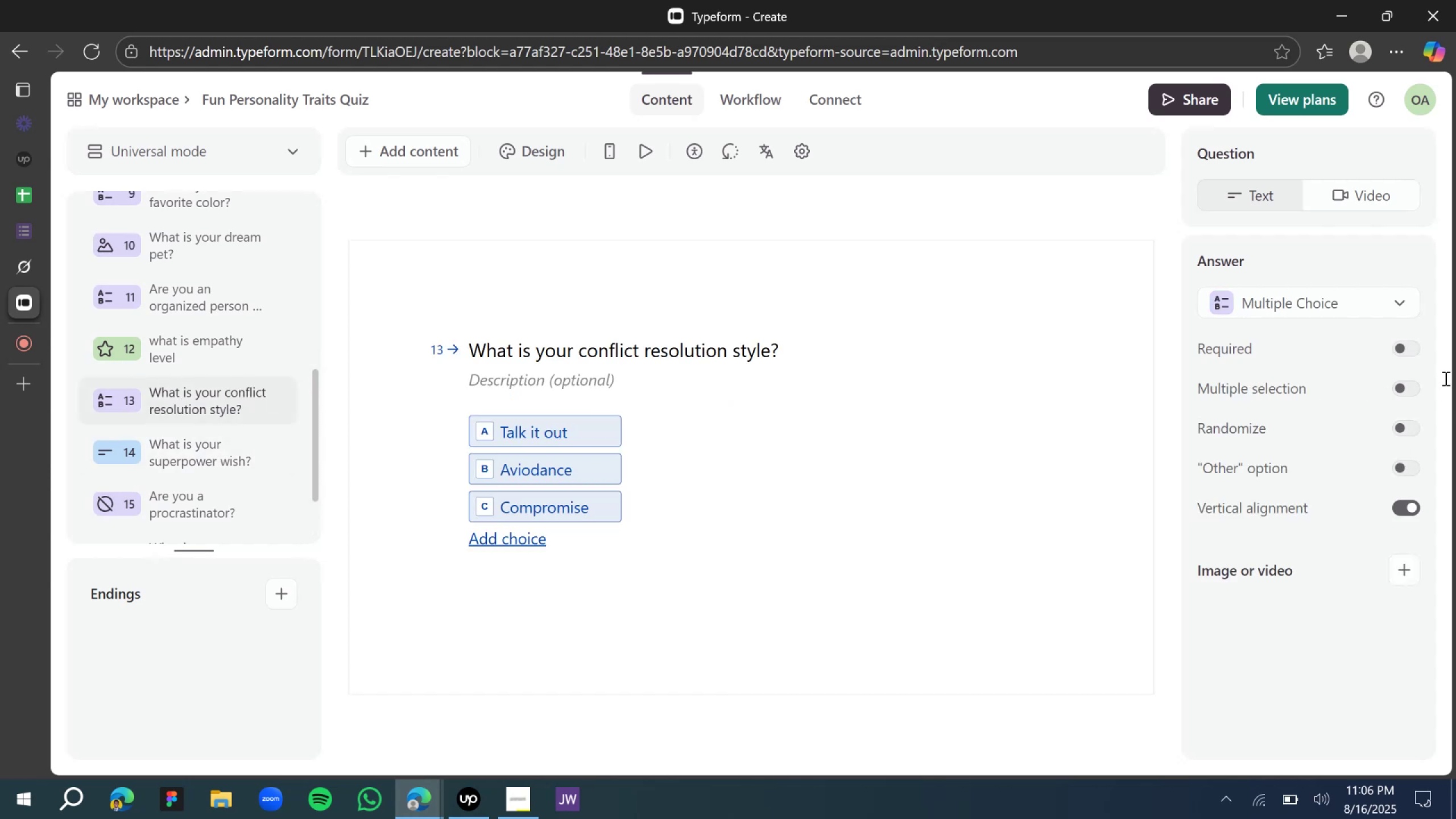 
left_click([1406, 350])
 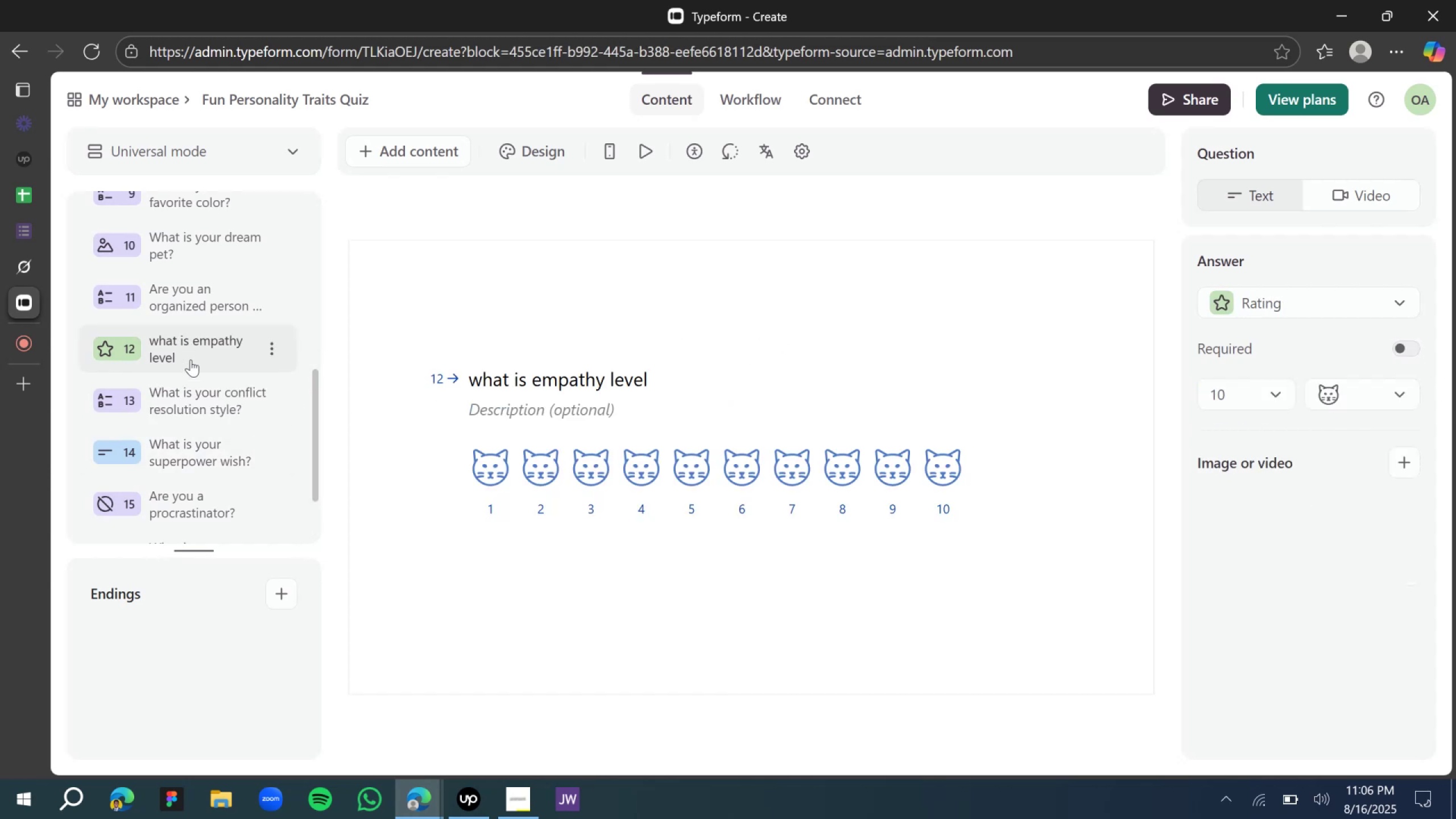 
wait(5.85)
 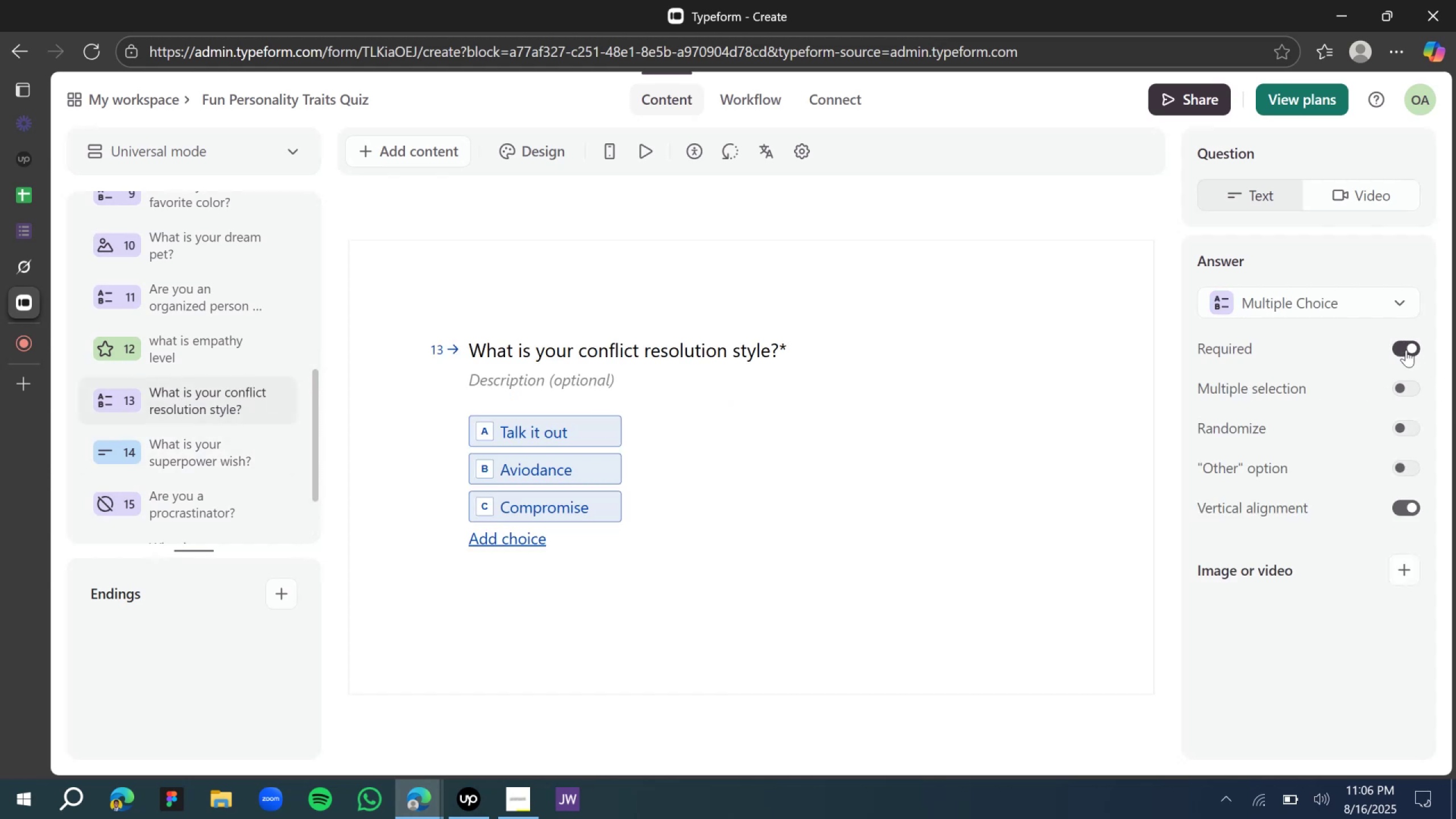 
left_click([1403, 350])
 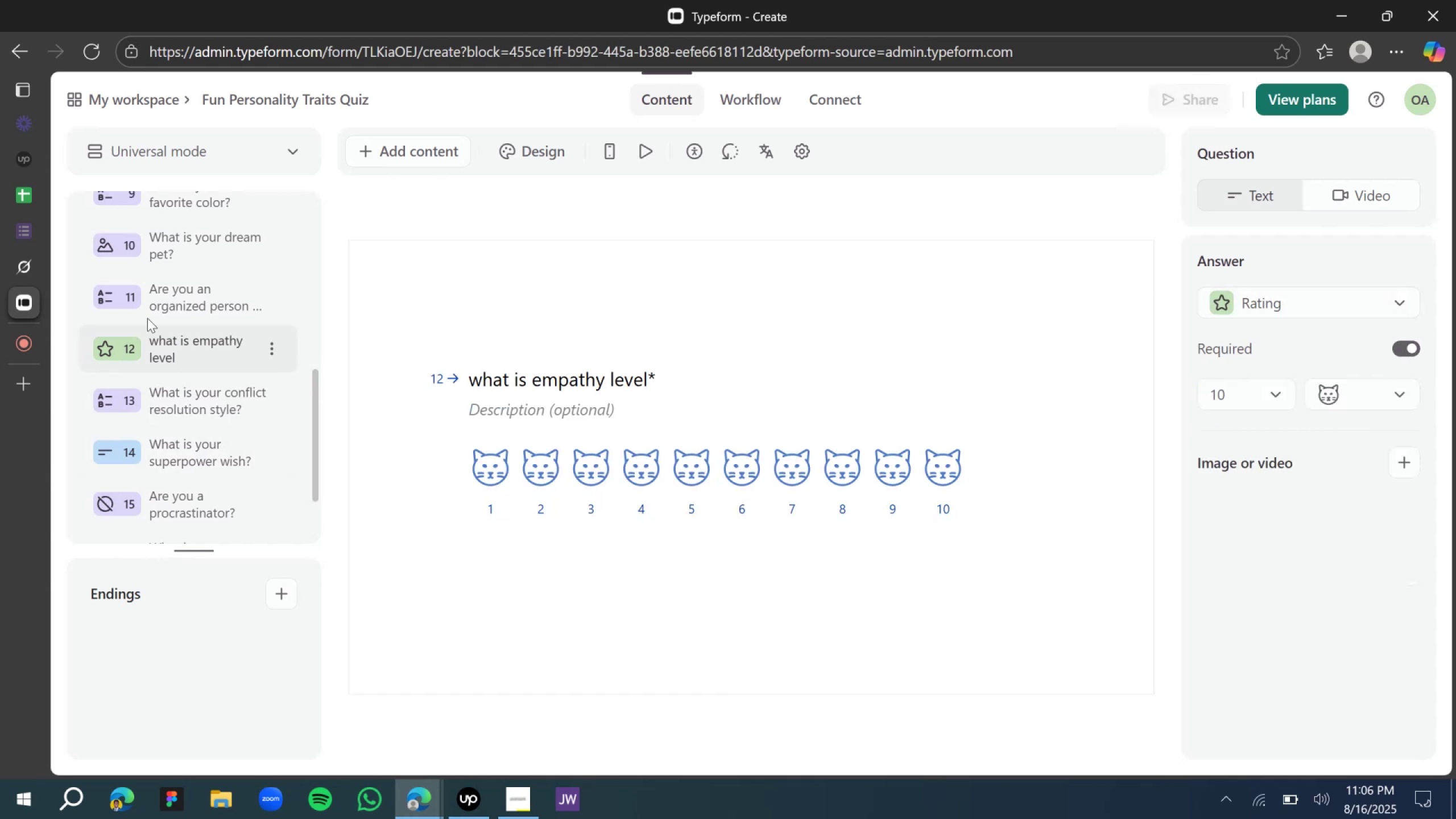 
left_click([143, 284])
 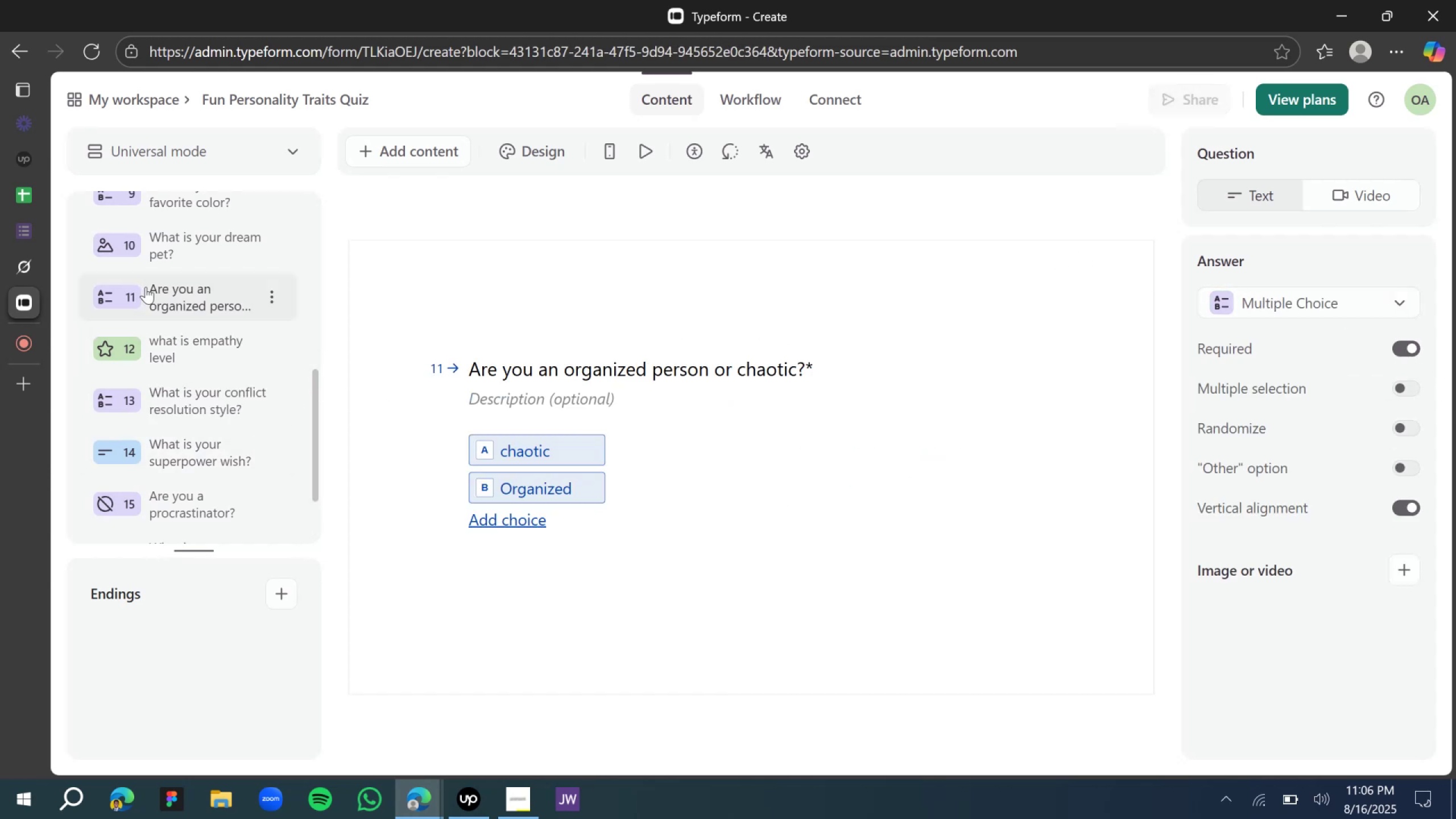 
scroll: coordinate [233, 419], scroll_direction: up, amount: 3.0
 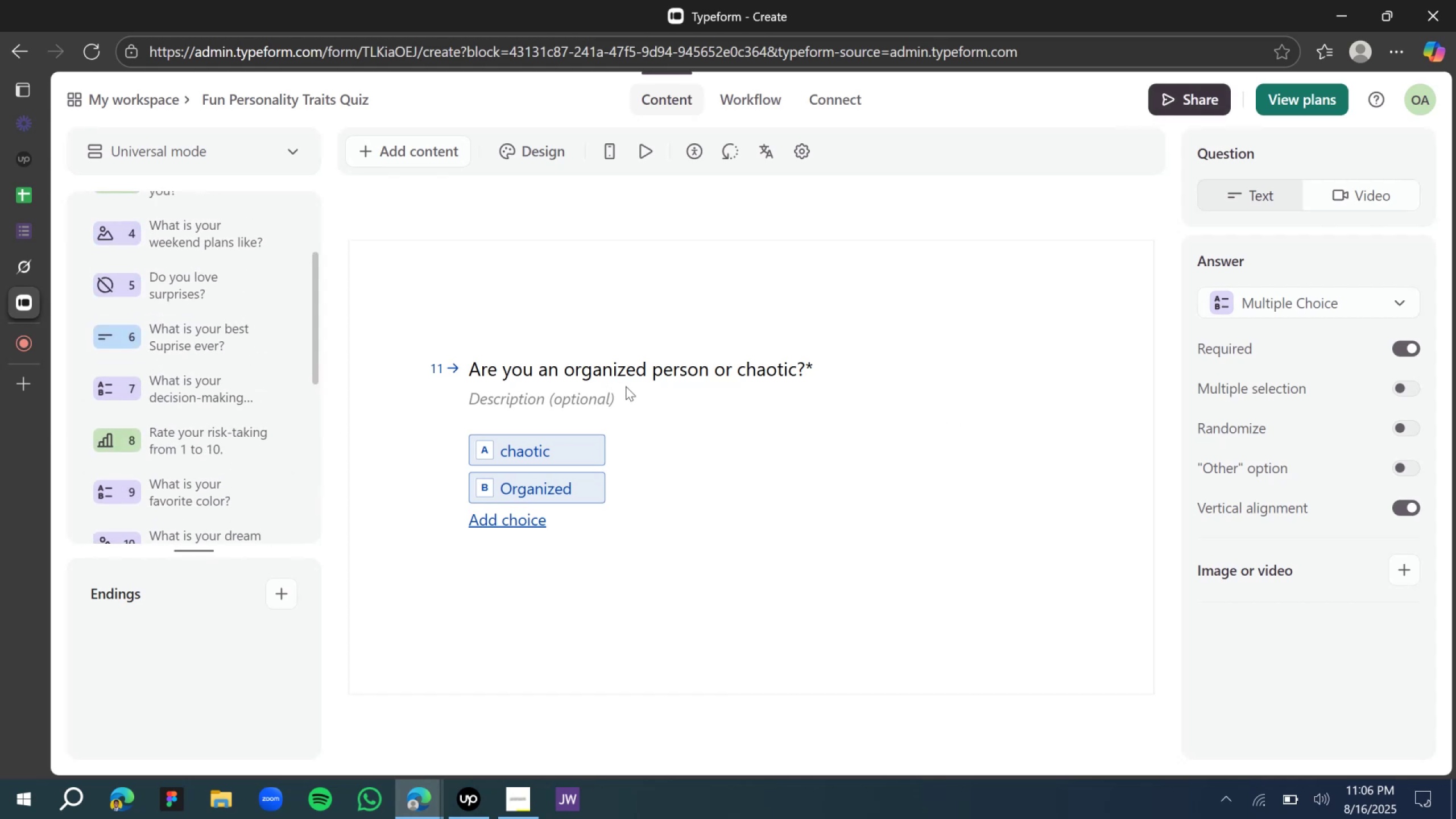 
wait(6.26)
 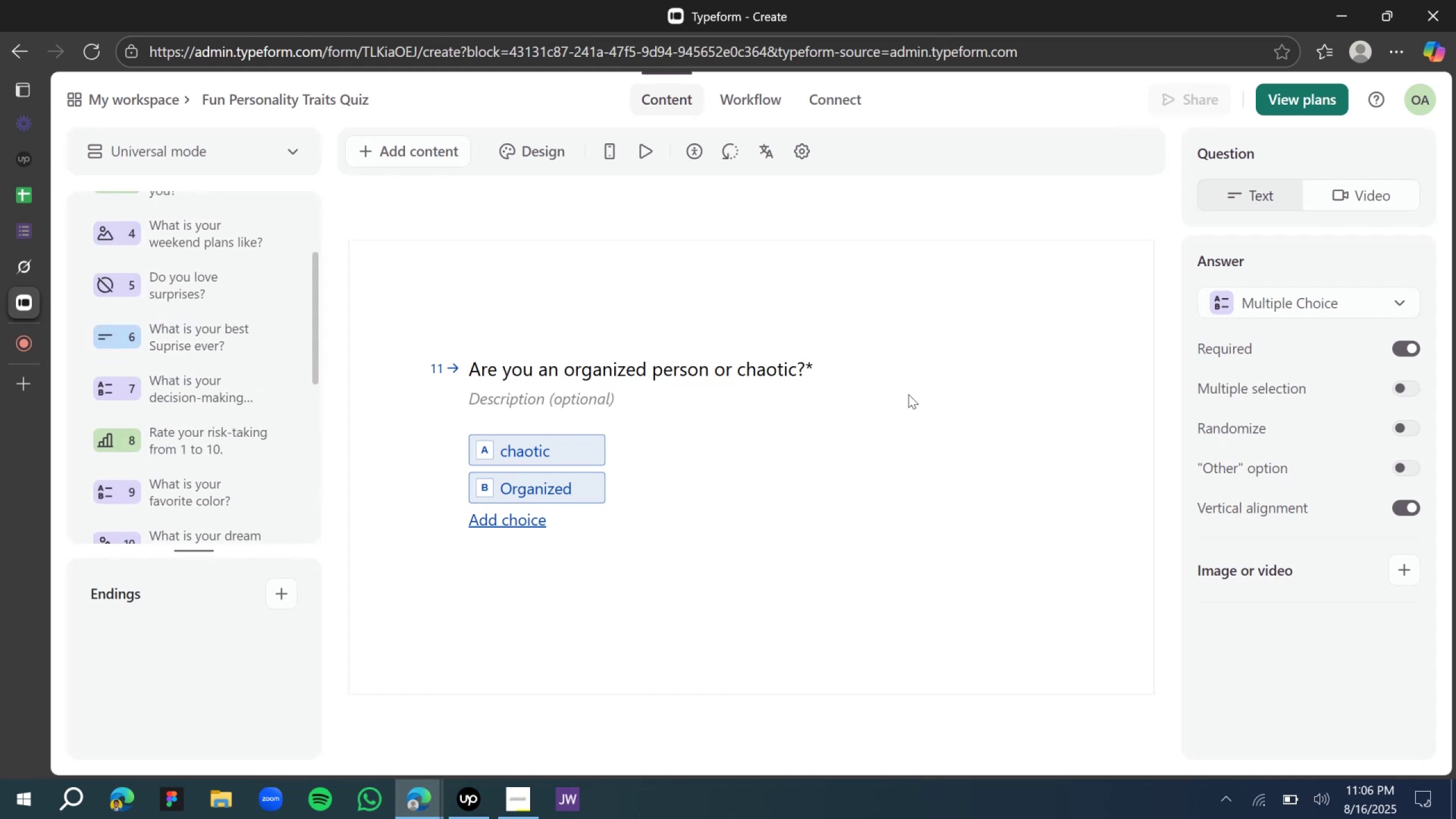 
left_click([191, 510])
 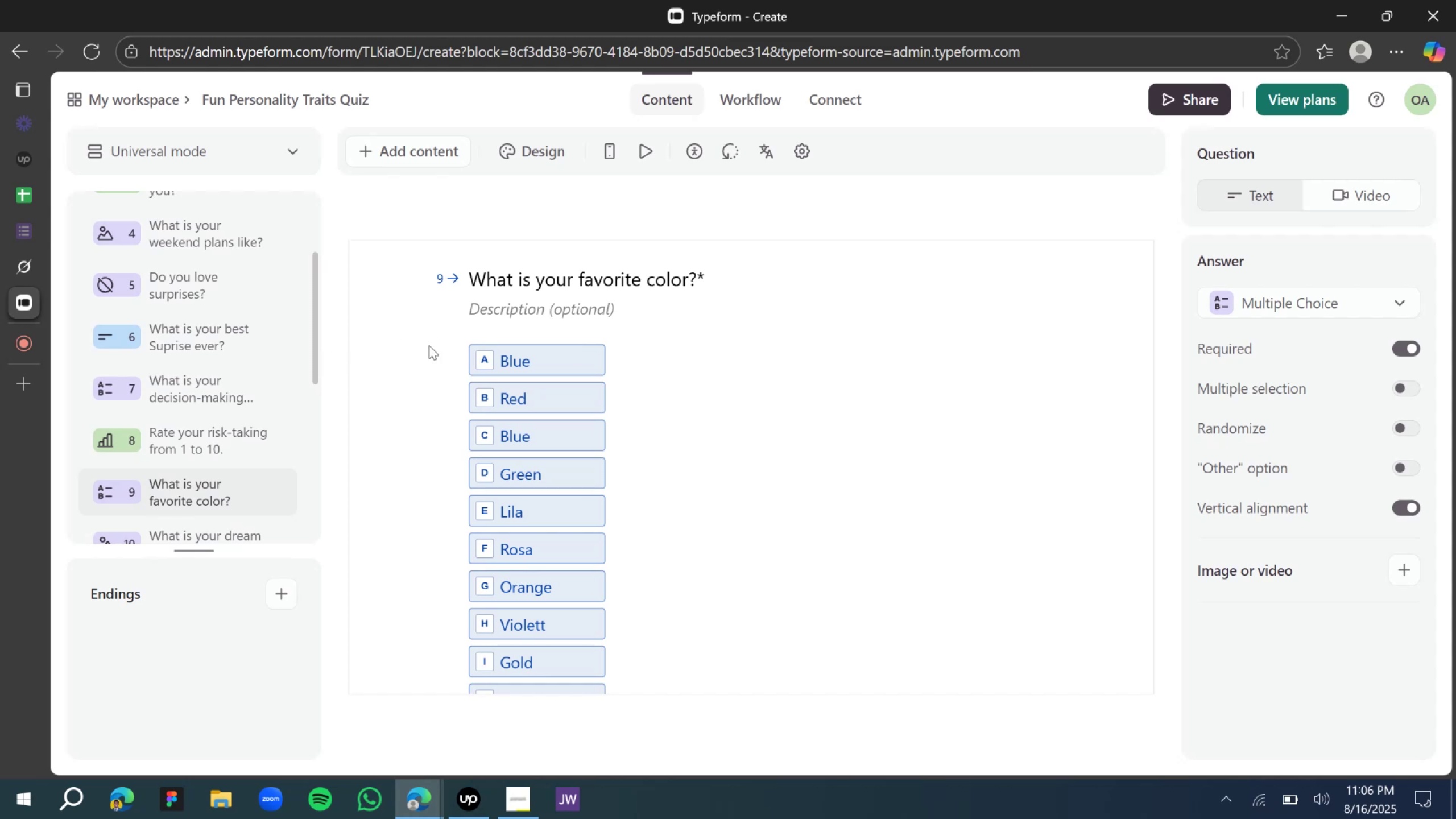 
wait(5.1)
 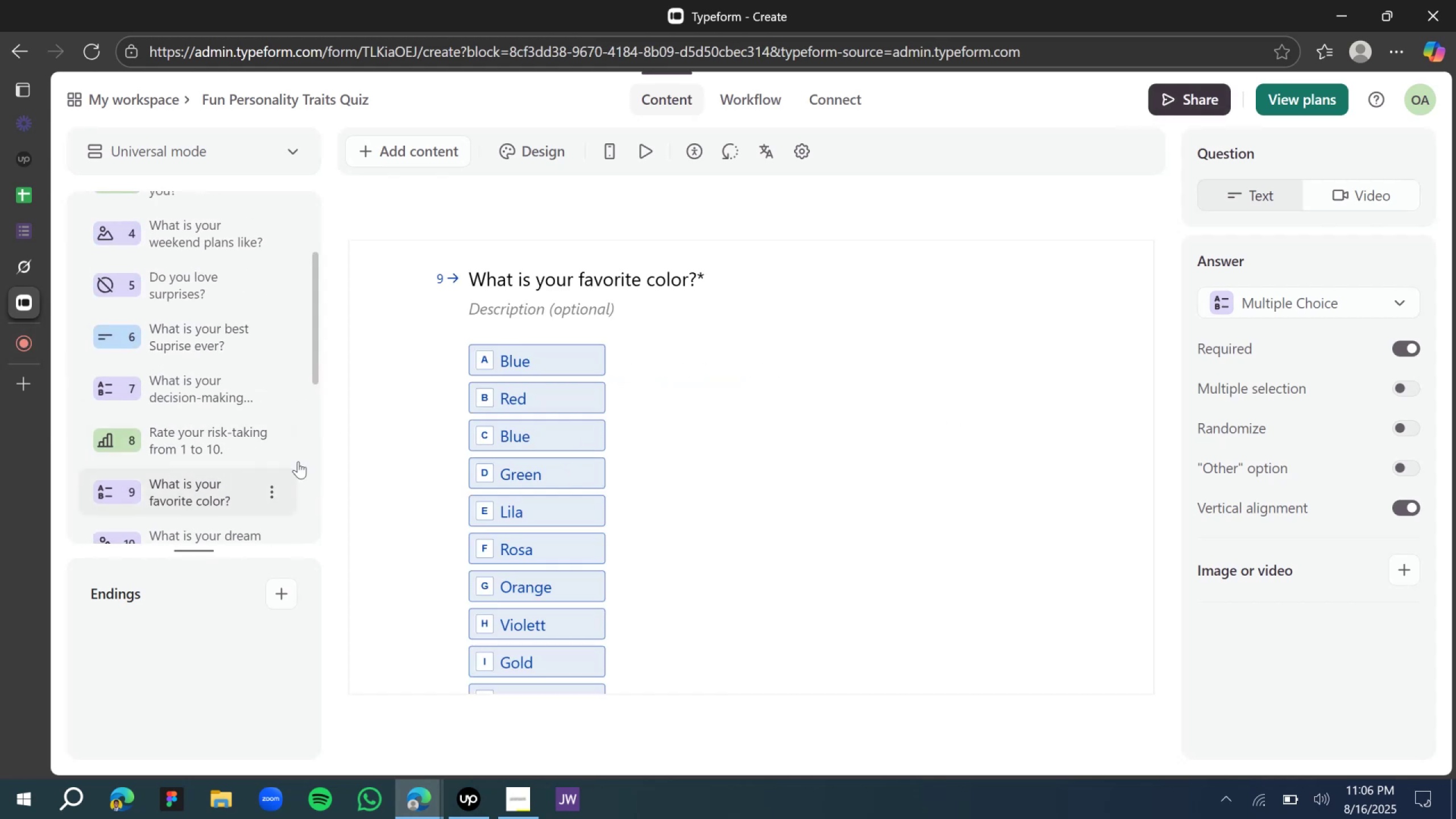 
scroll: coordinate [867, 445], scroll_direction: down, amount: 7.0
 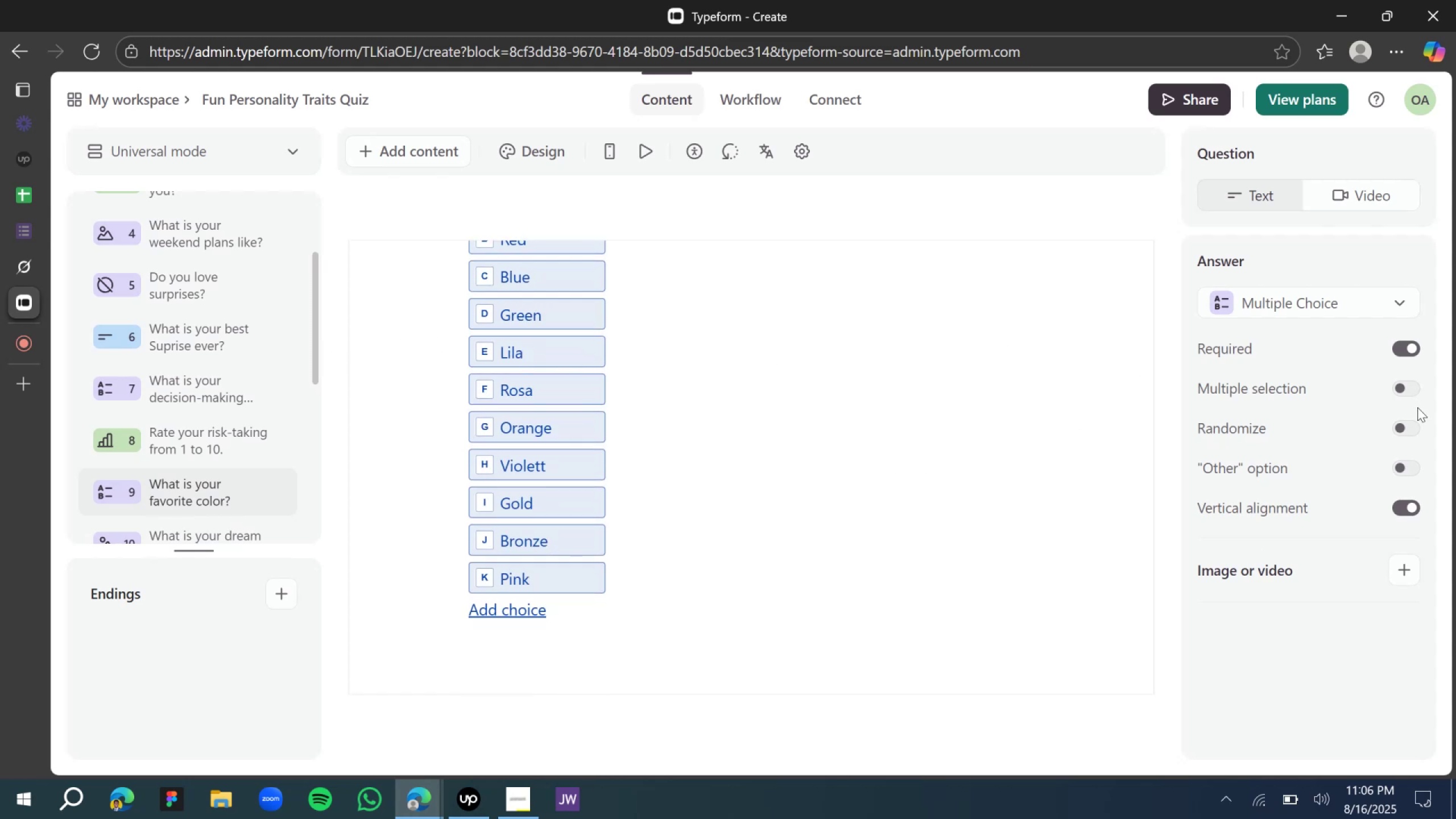 
left_click([1407, 474])
 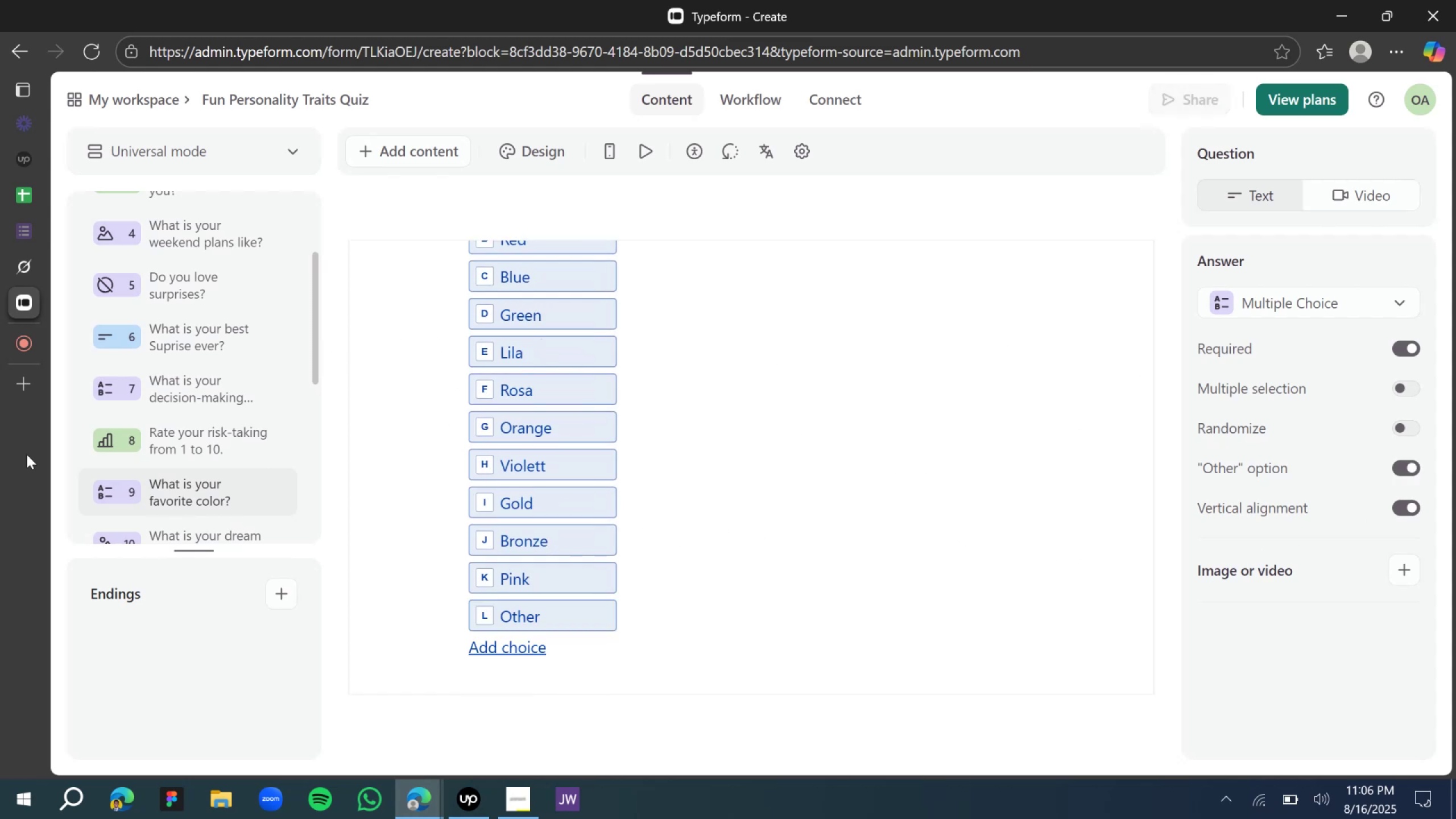 
left_click([210, 446])
 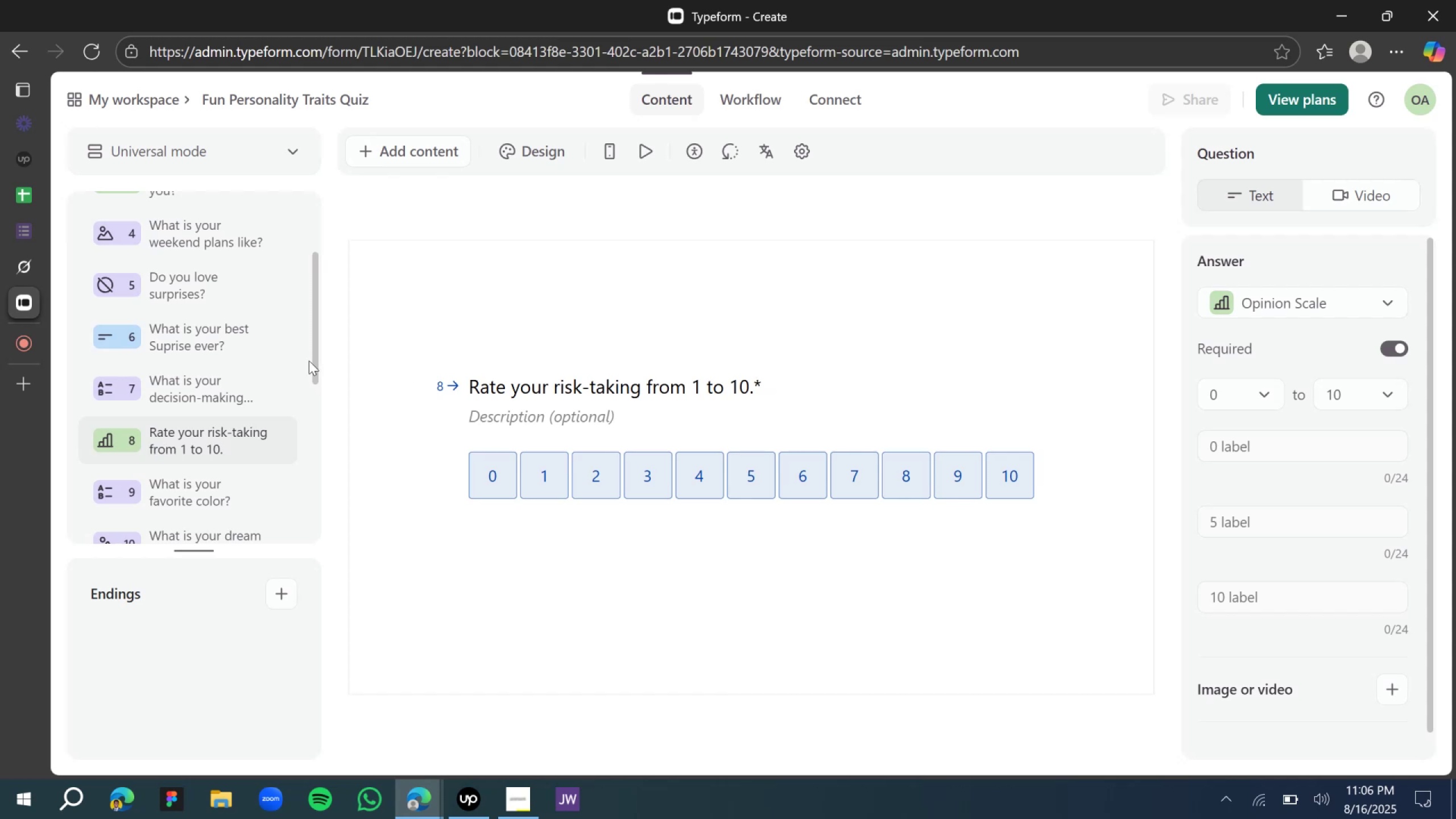 
left_click([148, 379])
 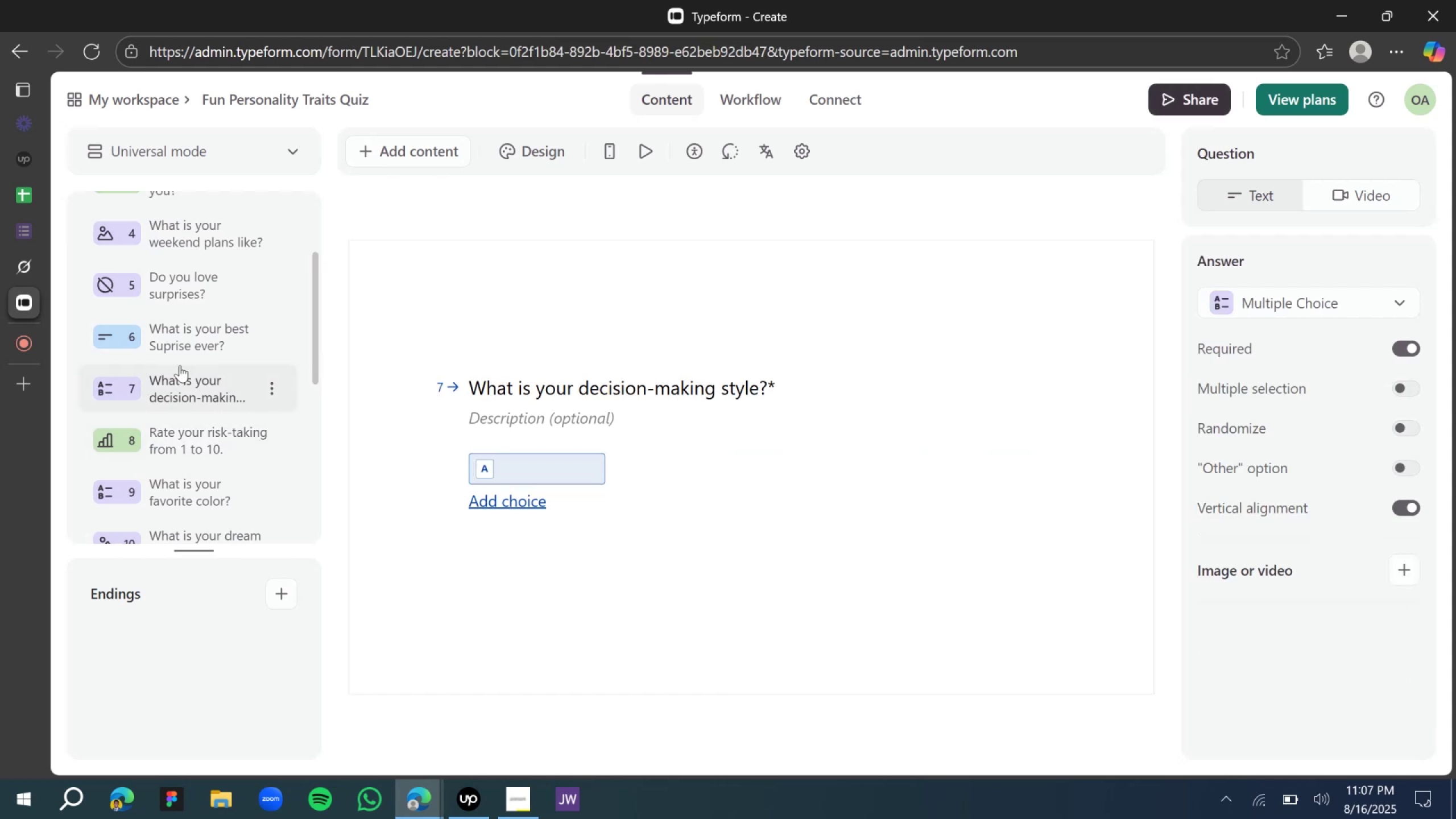 
scroll: coordinate [614, 374], scroll_direction: down, amount: 1.0
 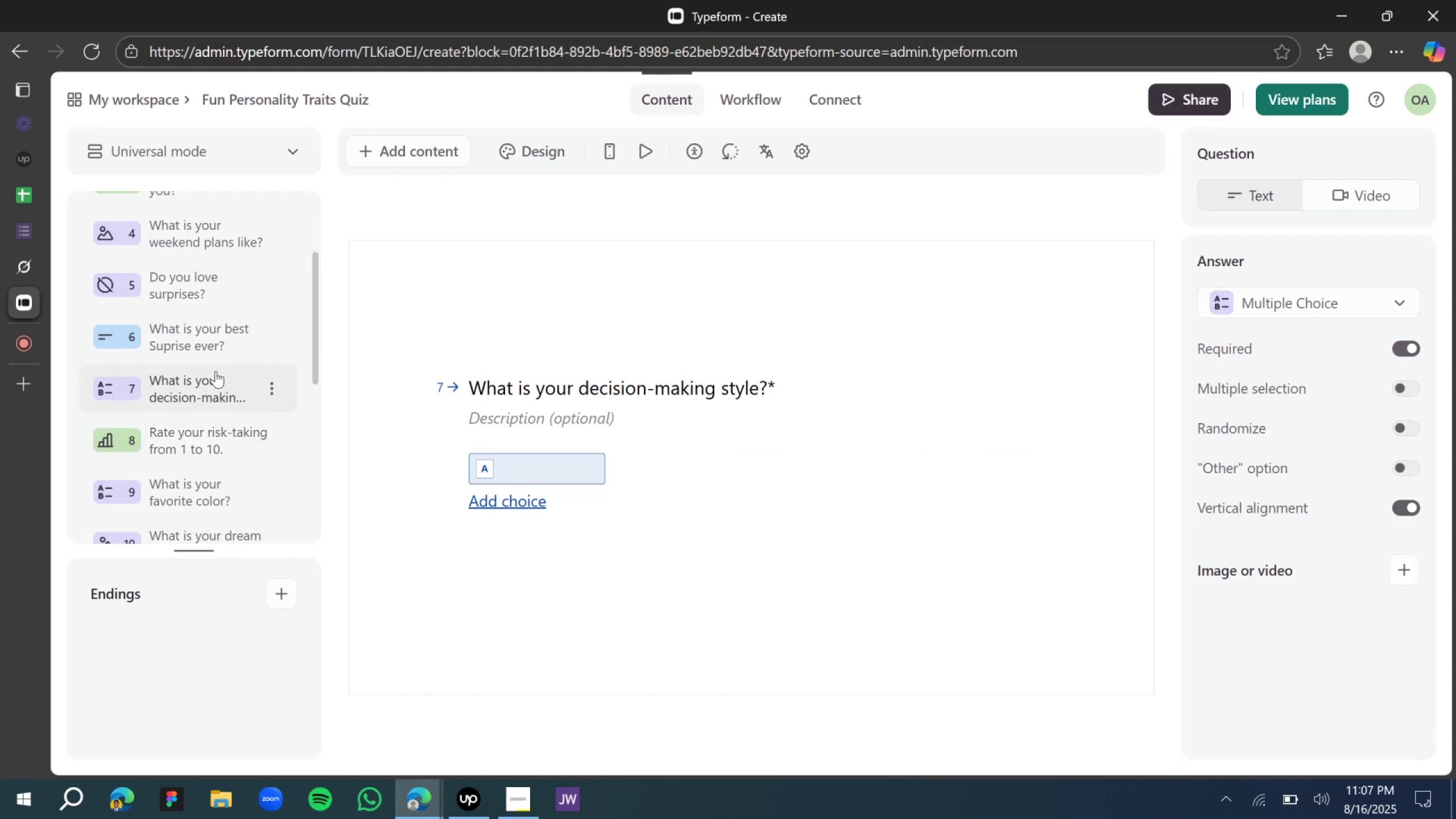 
left_click([179, 344])
 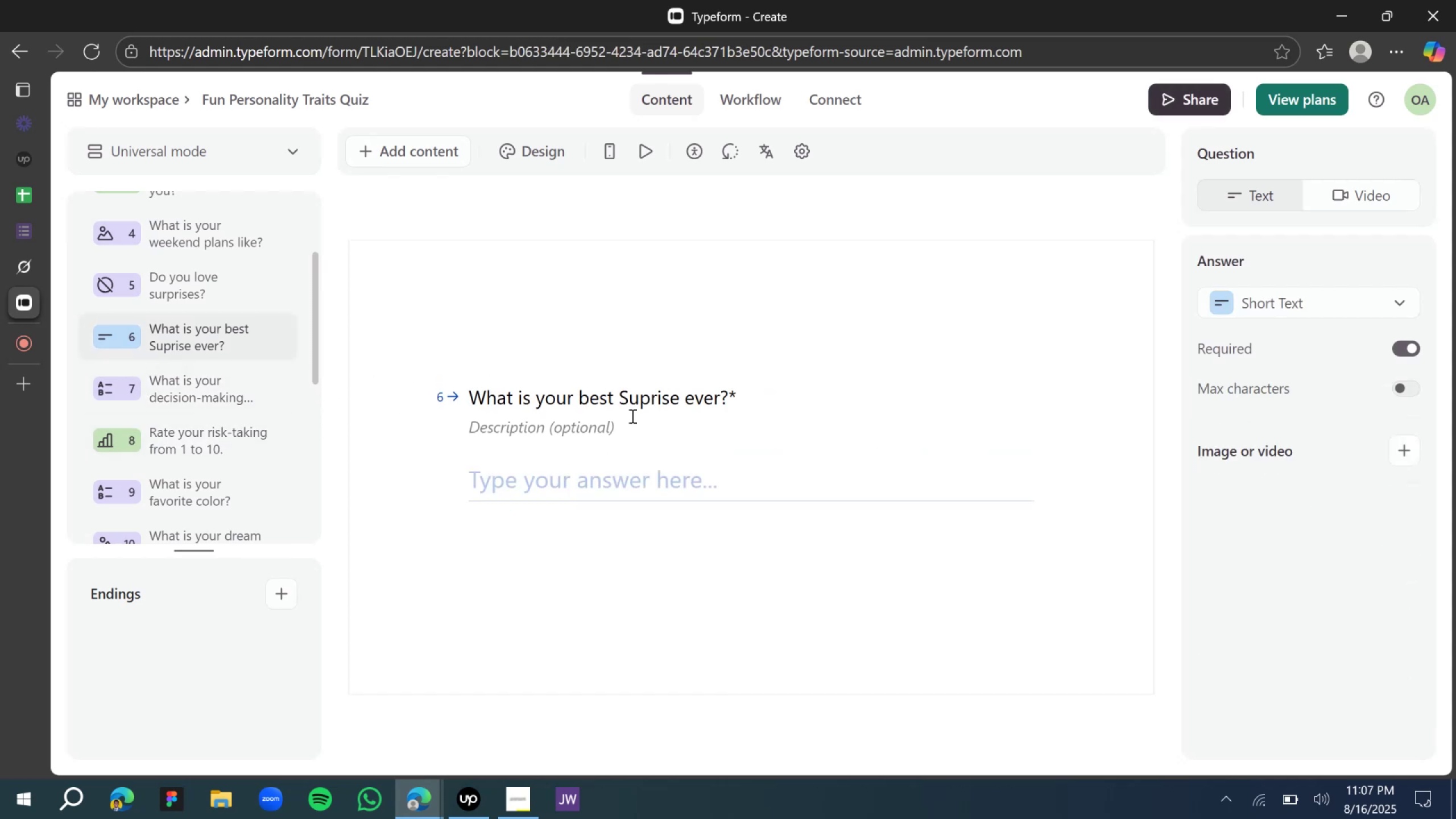 
scroll: coordinate [681, 465], scroll_direction: down, amount: 2.0
 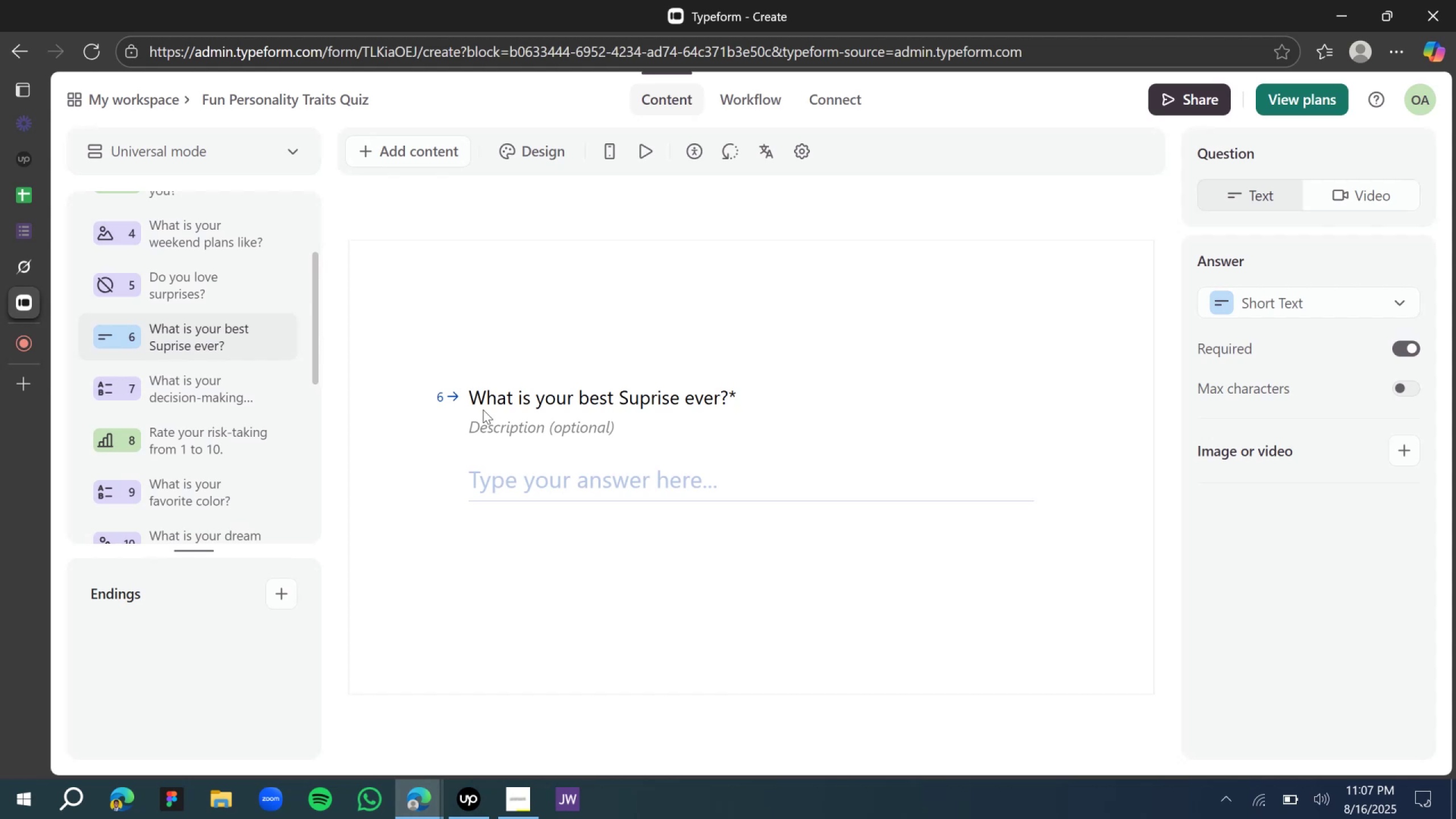 
wait(5.55)
 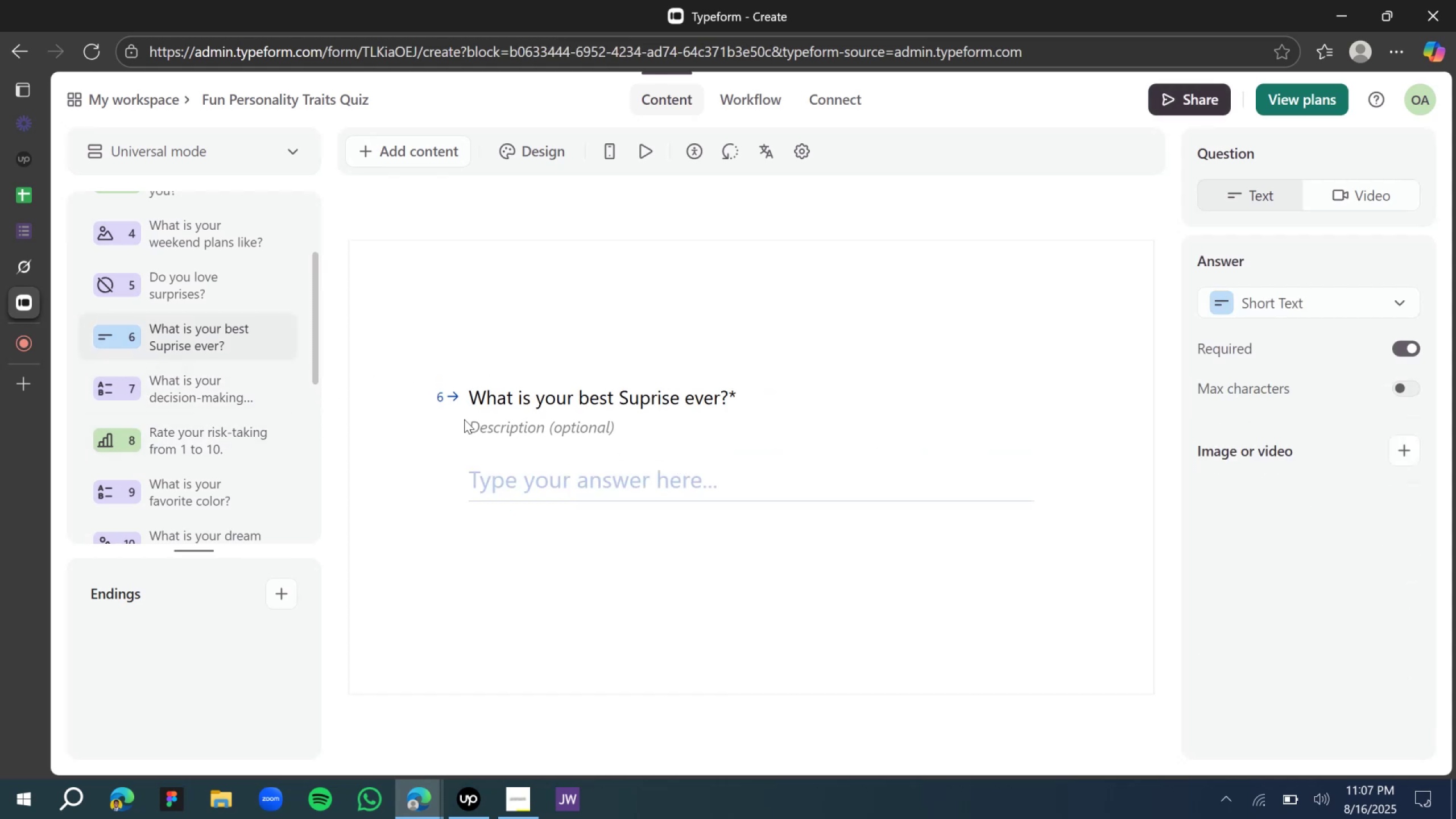 
left_click([656, 397])
 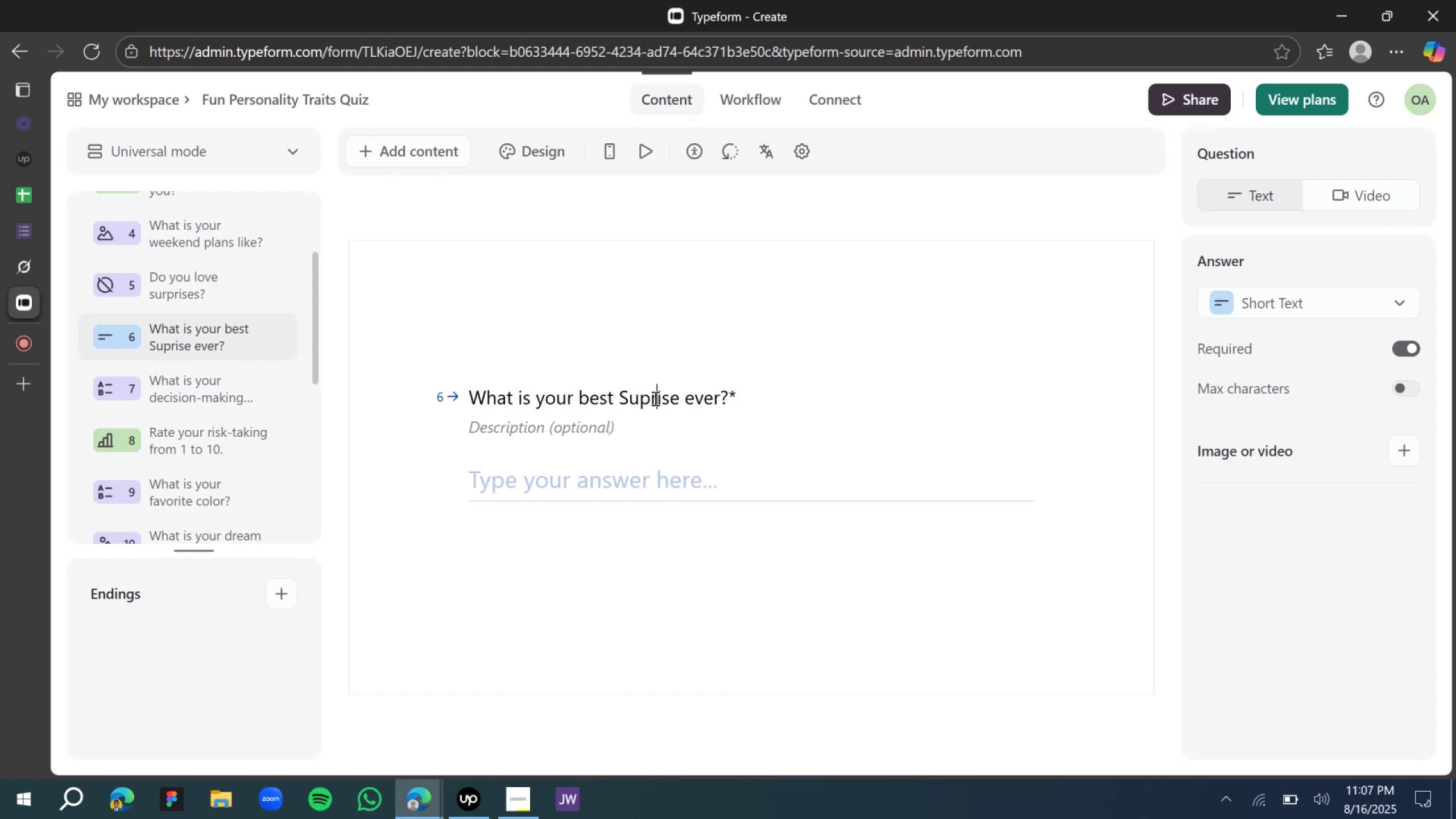 
scroll: coordinate [263, 390], scroll_direction: down, amount: 10.0
 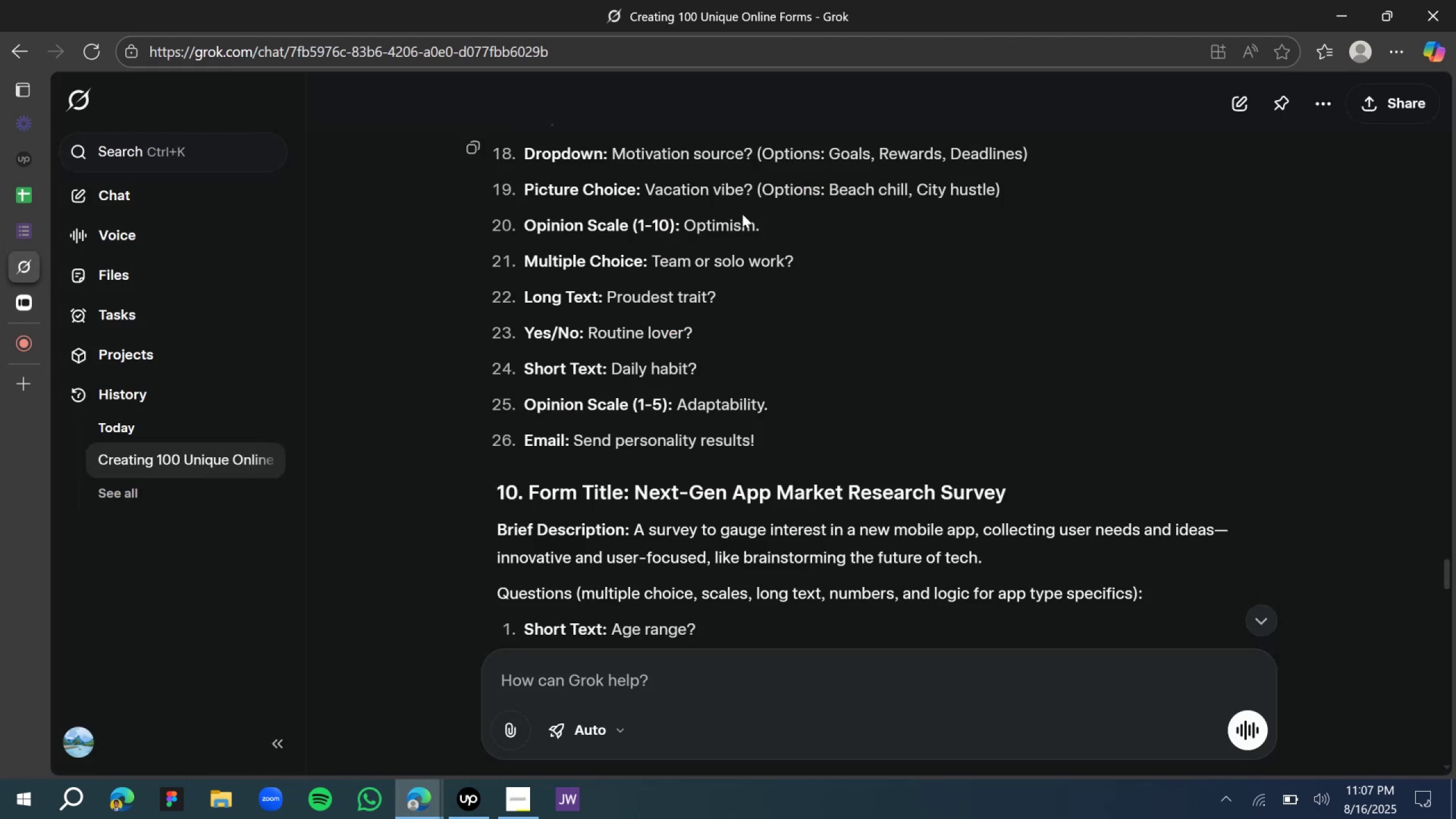 
wait(7.7)
 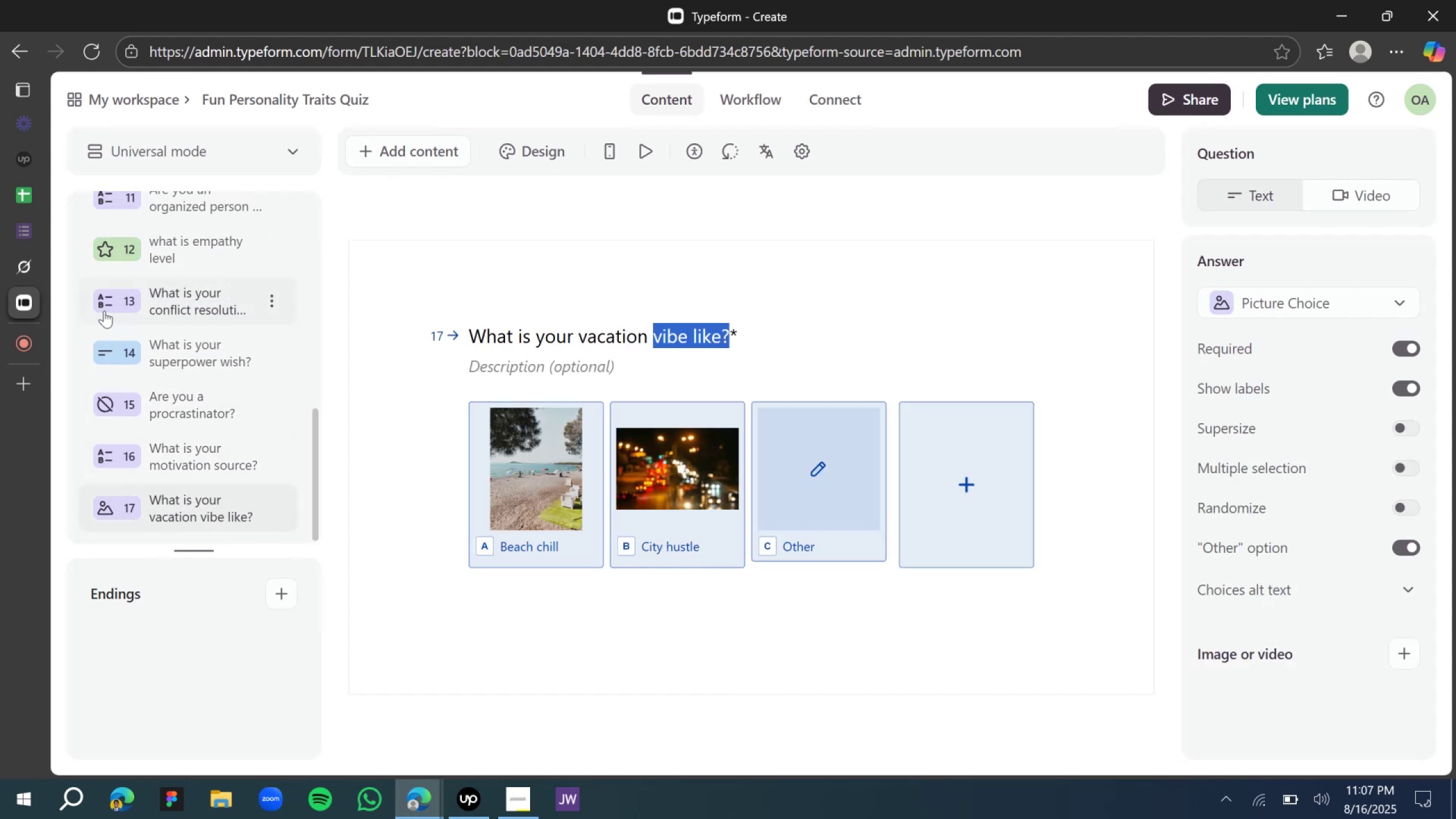 
left_click([24, 299])
 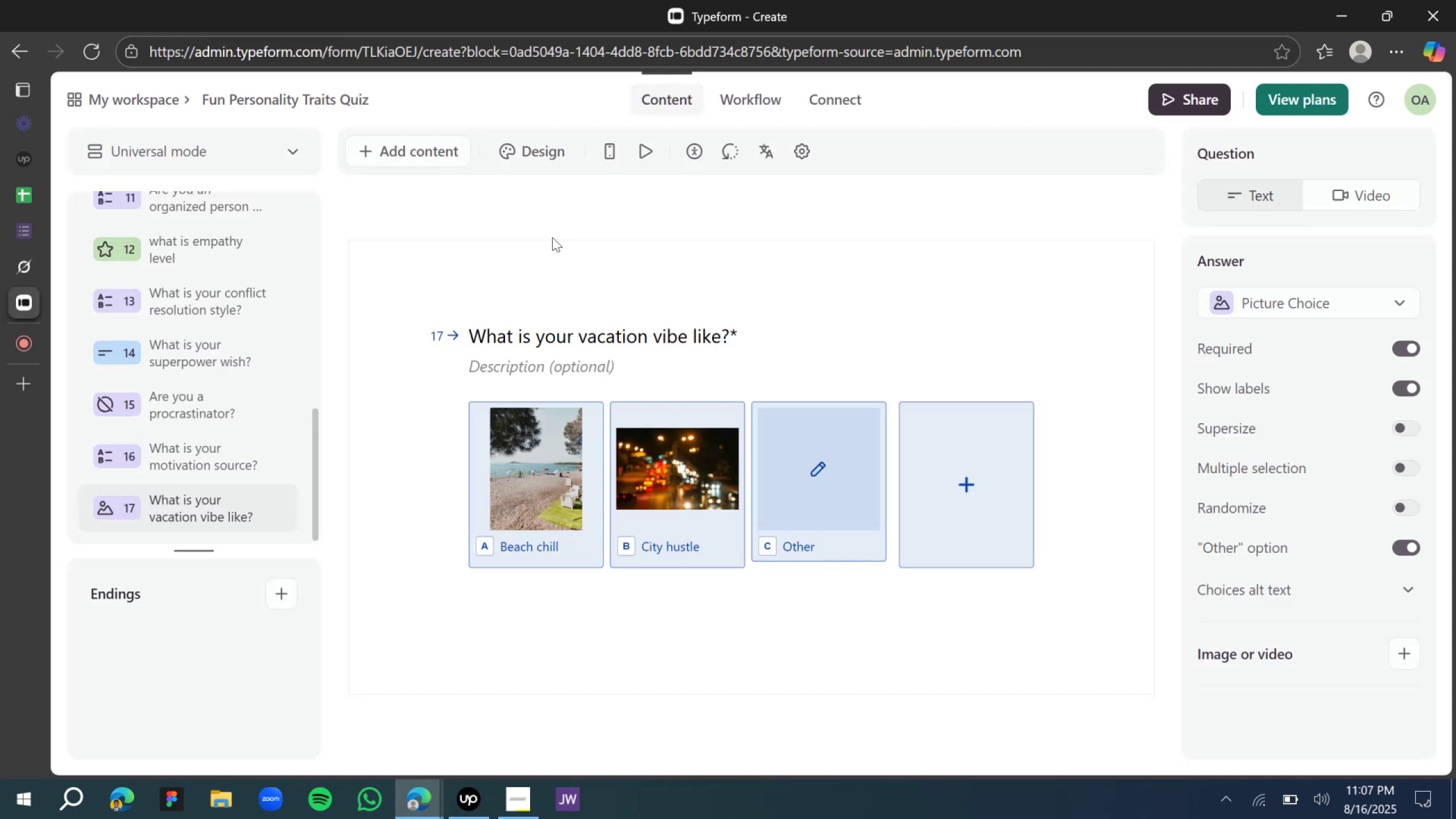 
left_click([447, 156])
 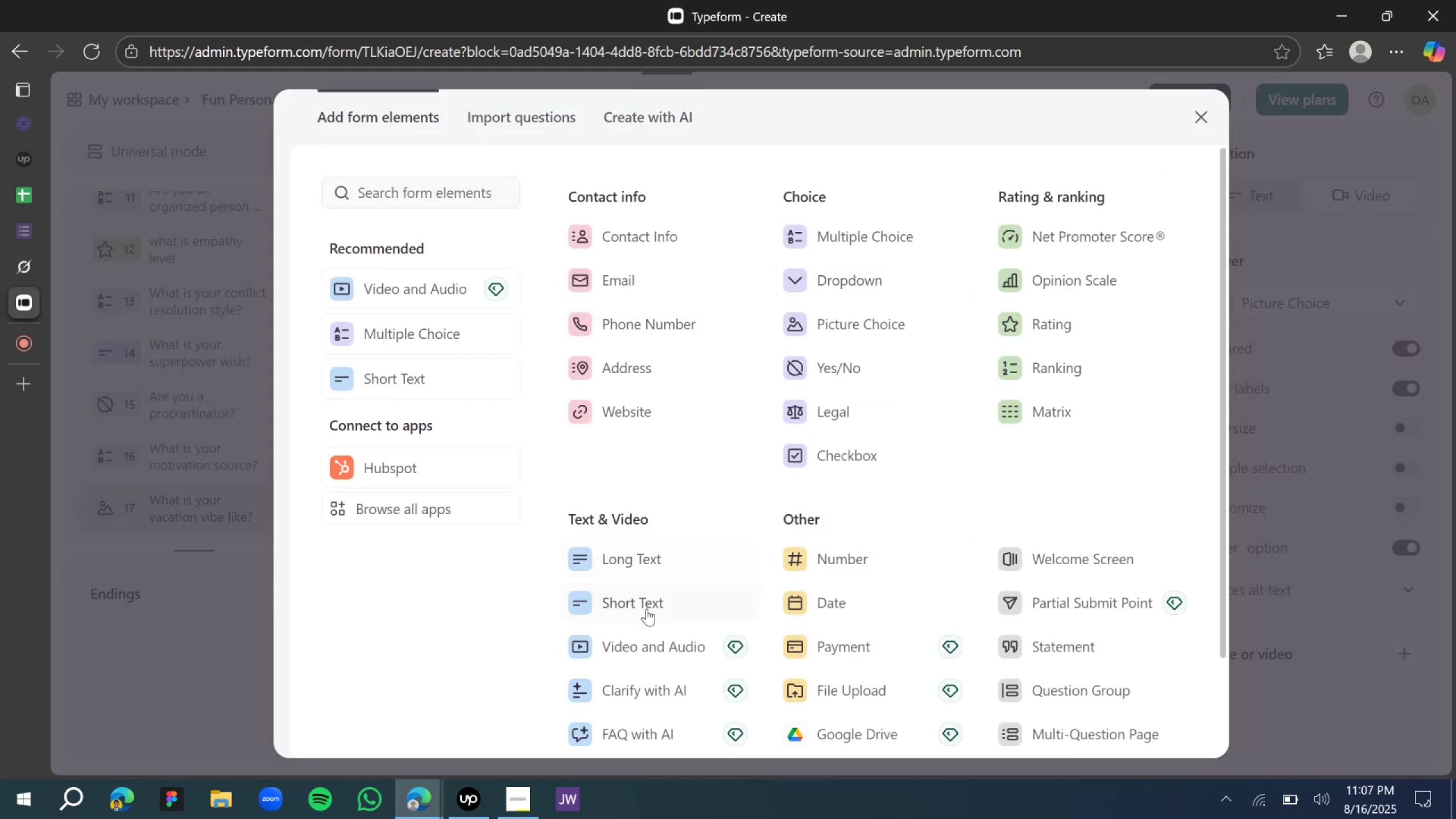 
left_click([1083, 293])
 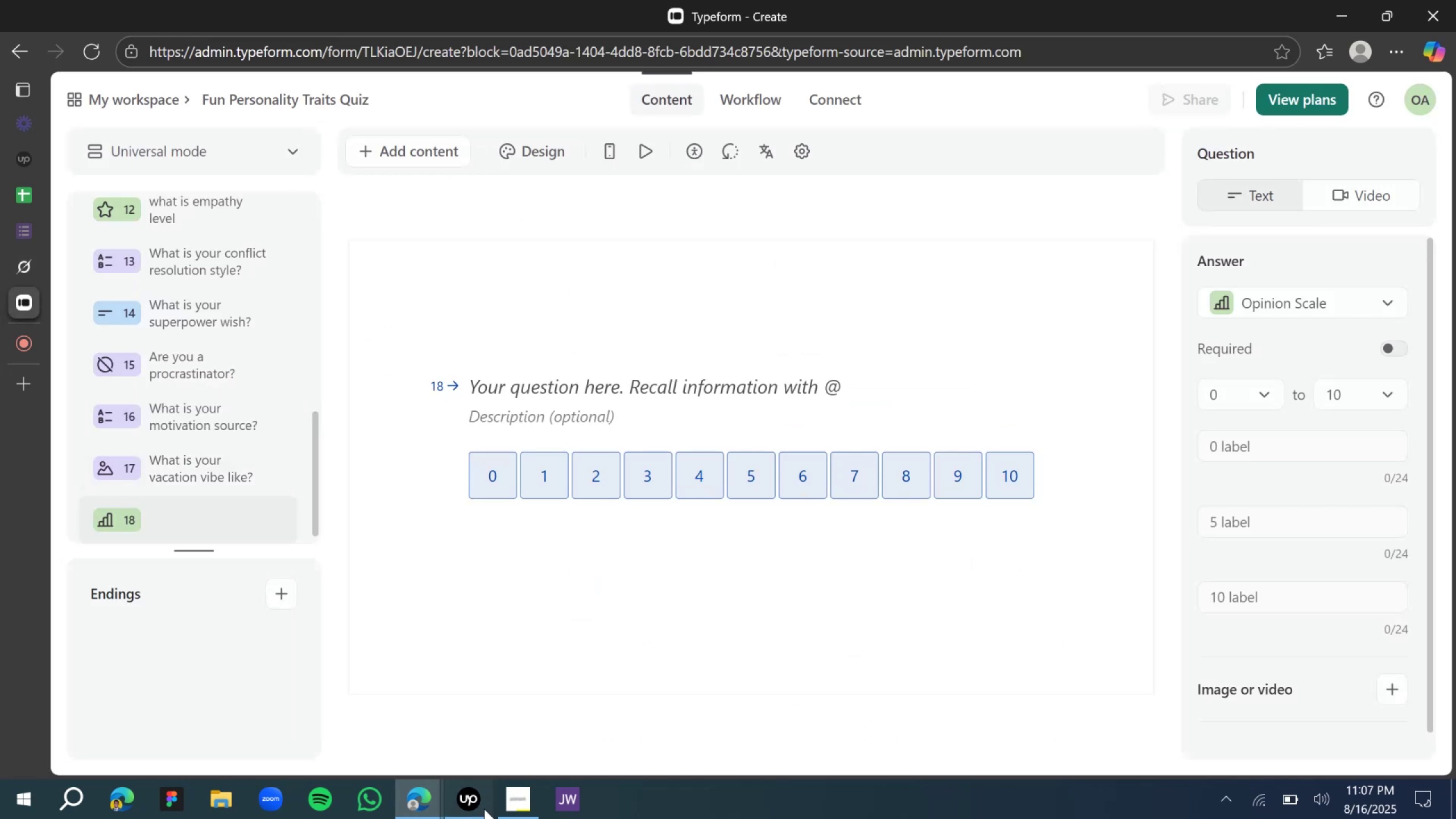 
left_click([483, 809])
 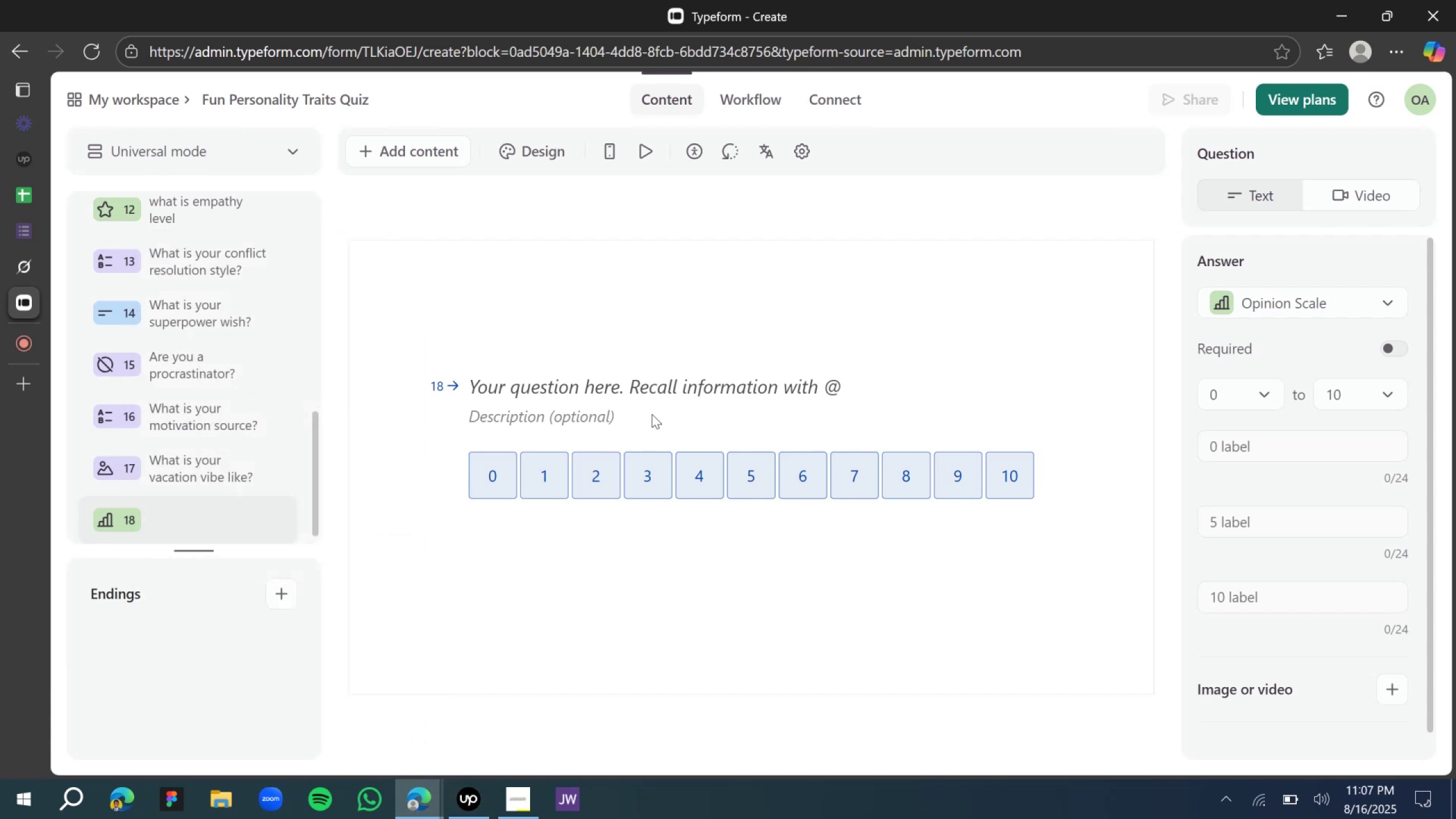 
left_click([644, 394])
 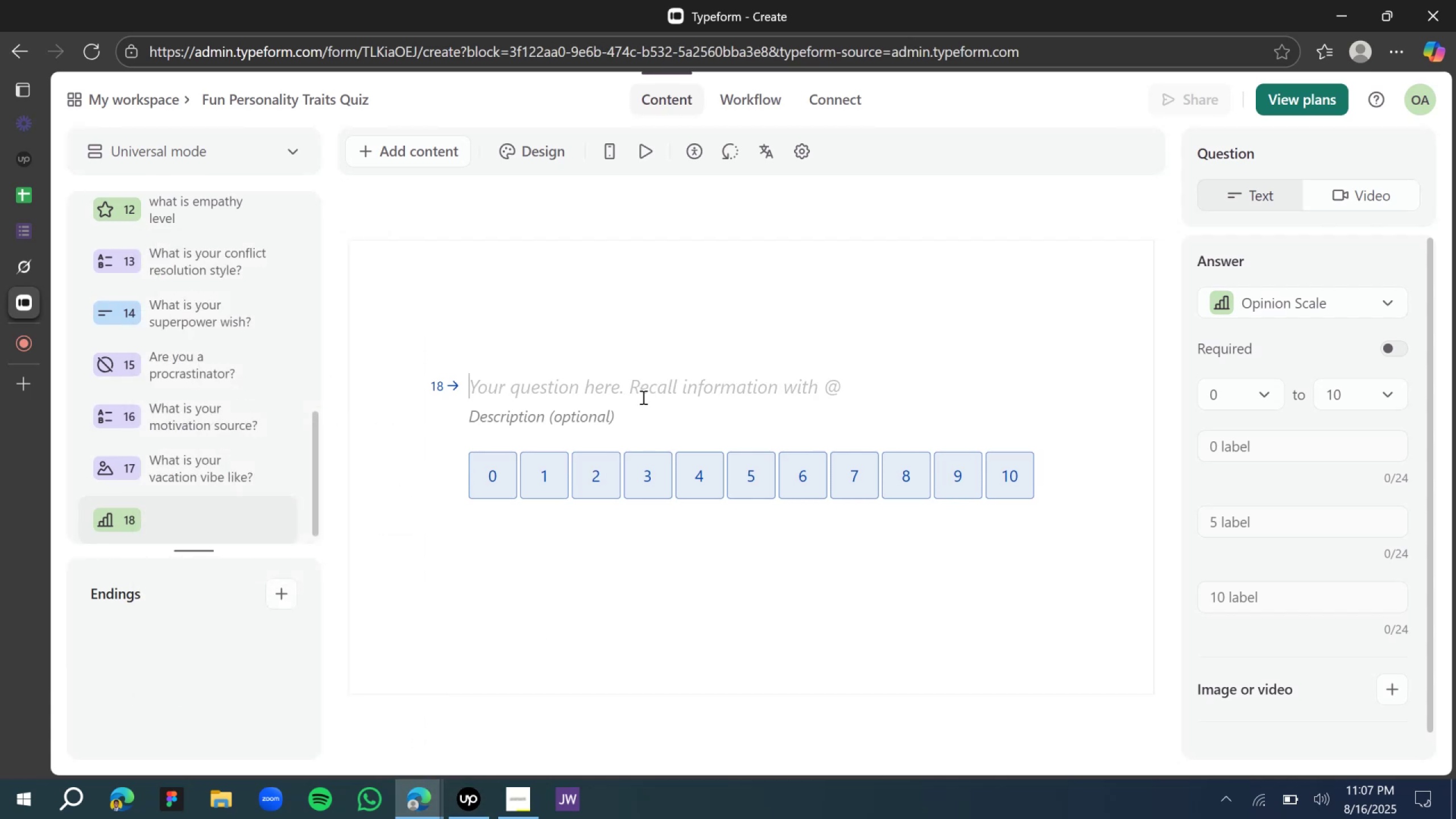 
type(what is your optimism evel?)
 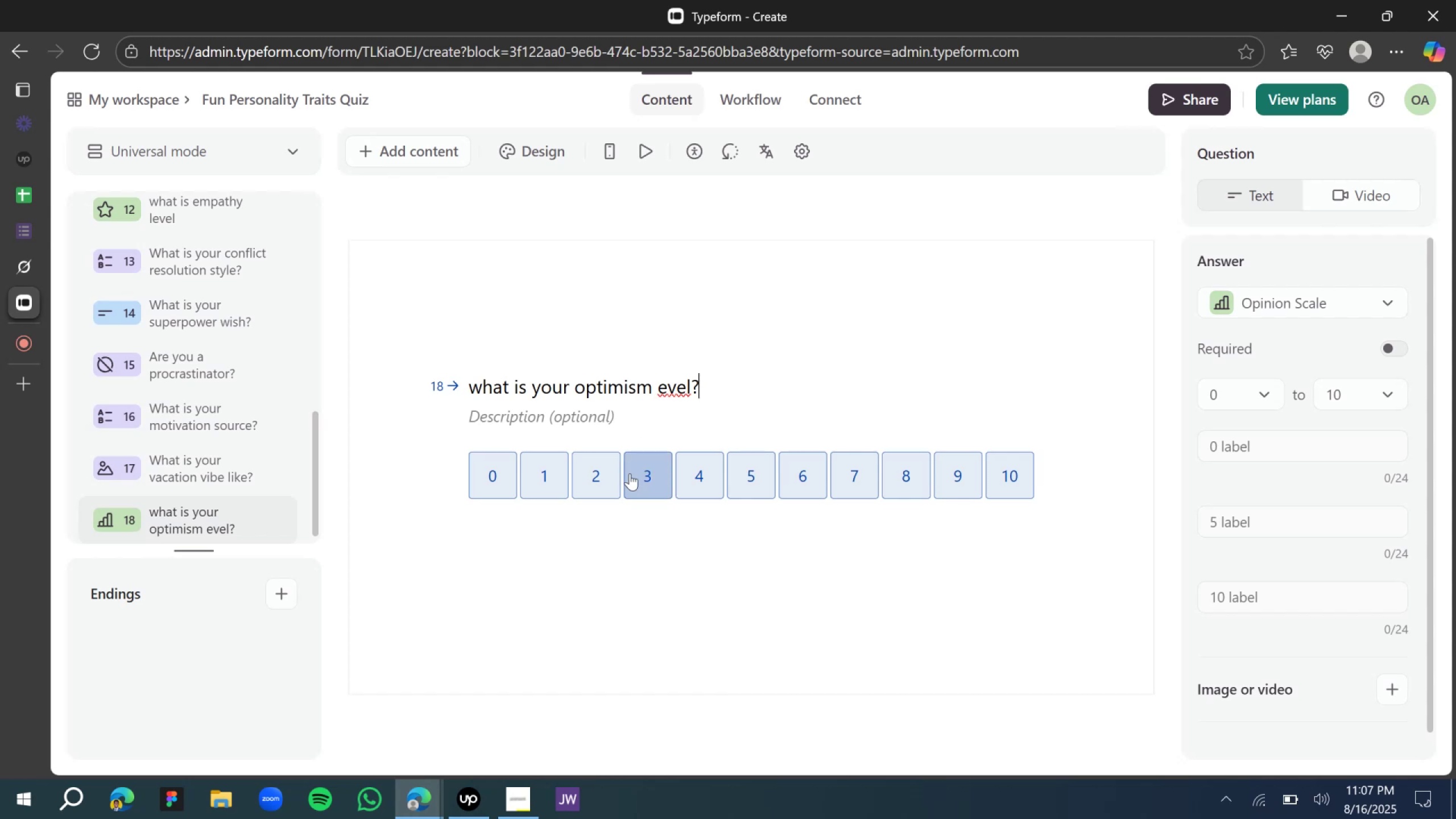 
wait(20.02)
 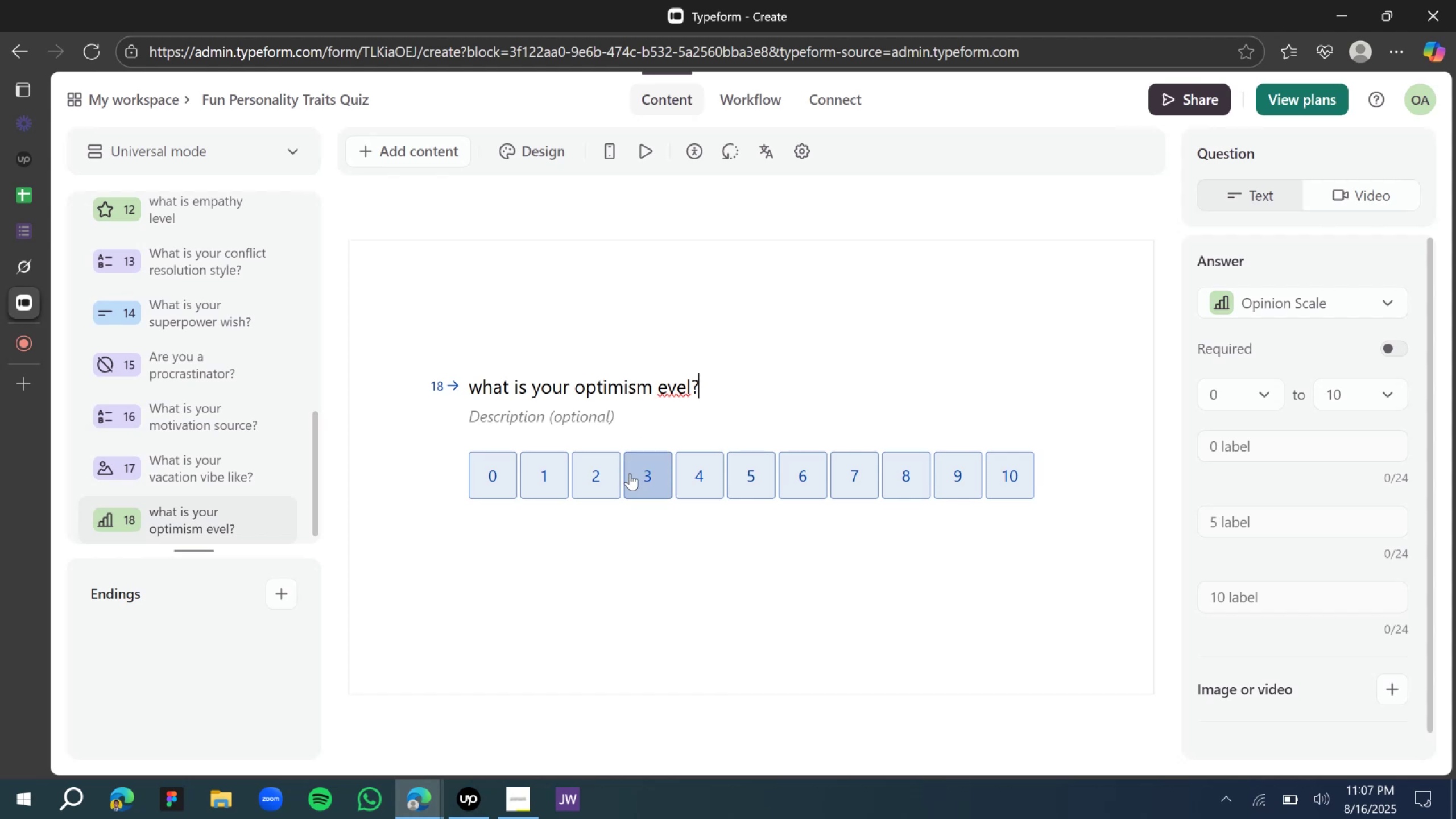 
key(L)
 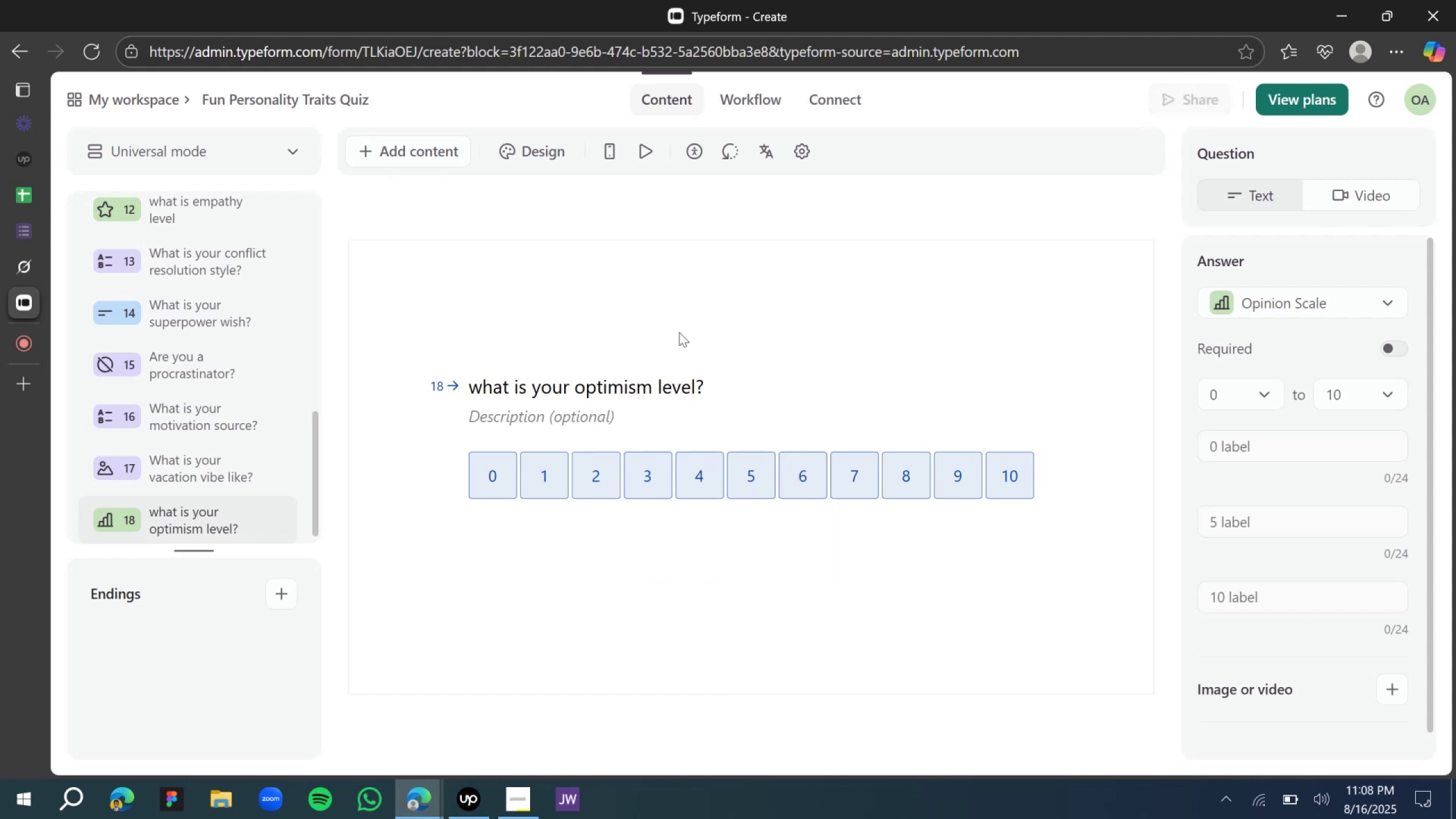 
left_click([735, 198])
 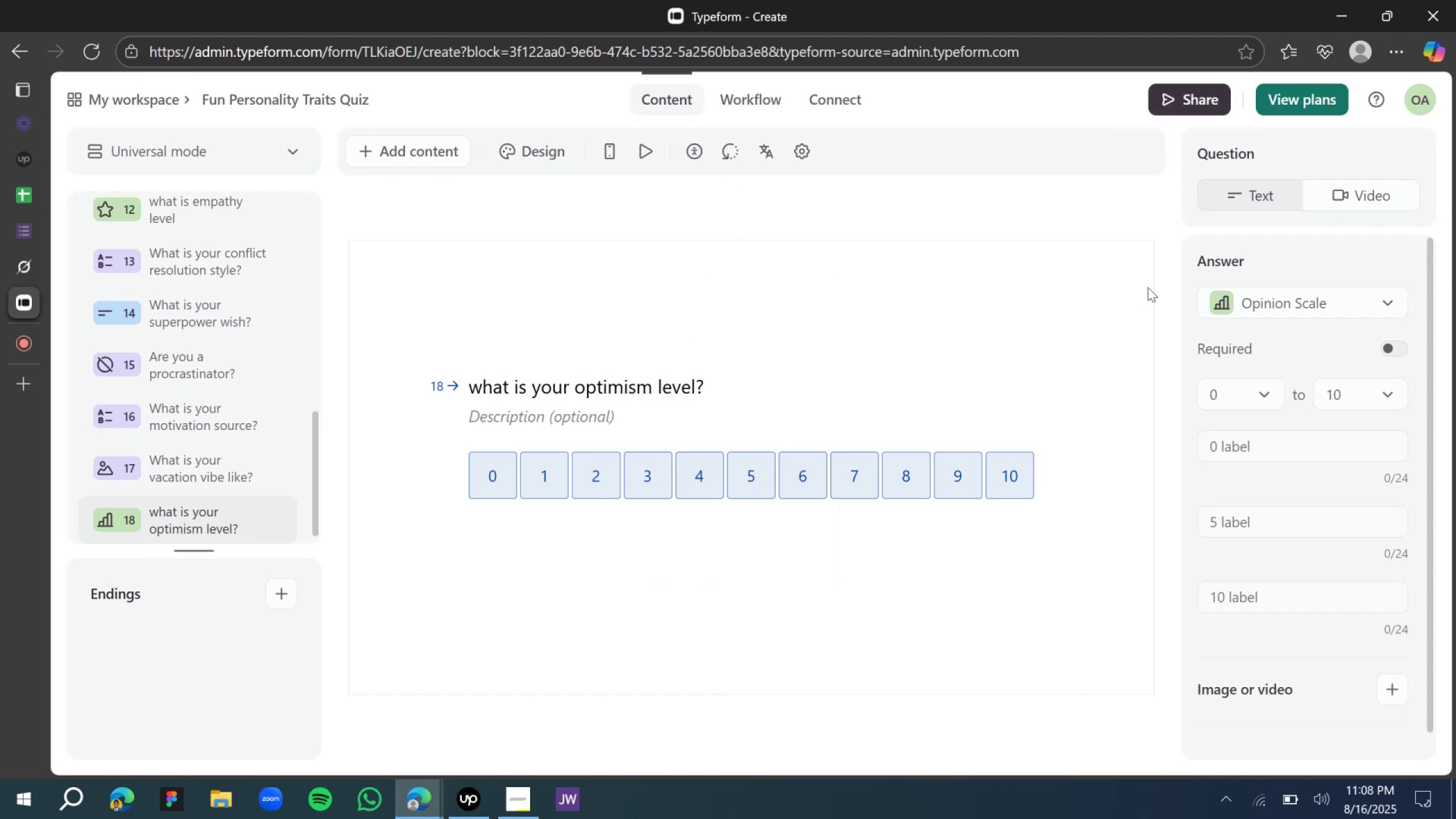 
wait(5.64)
 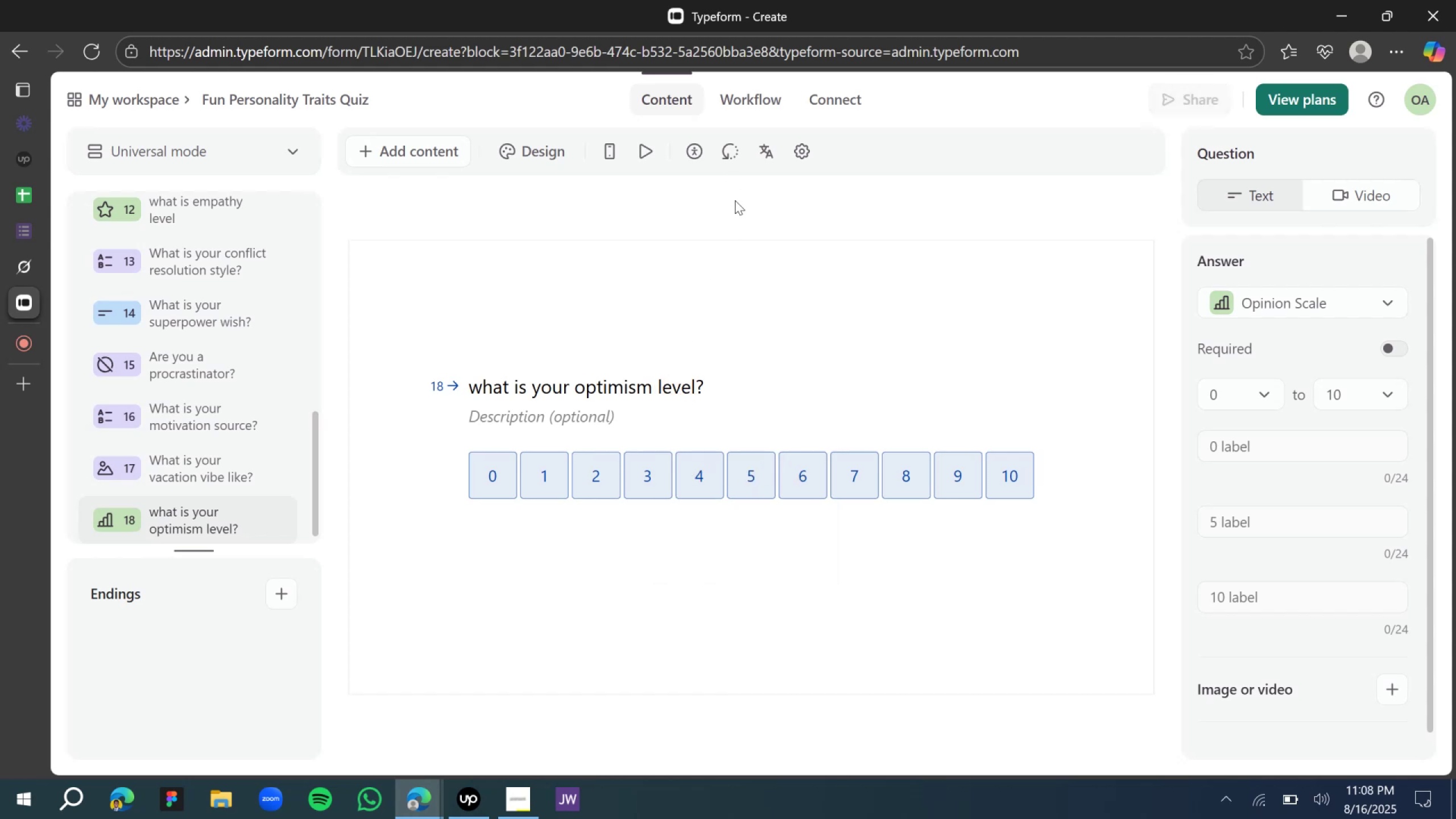 
left_click([1393, 348])
 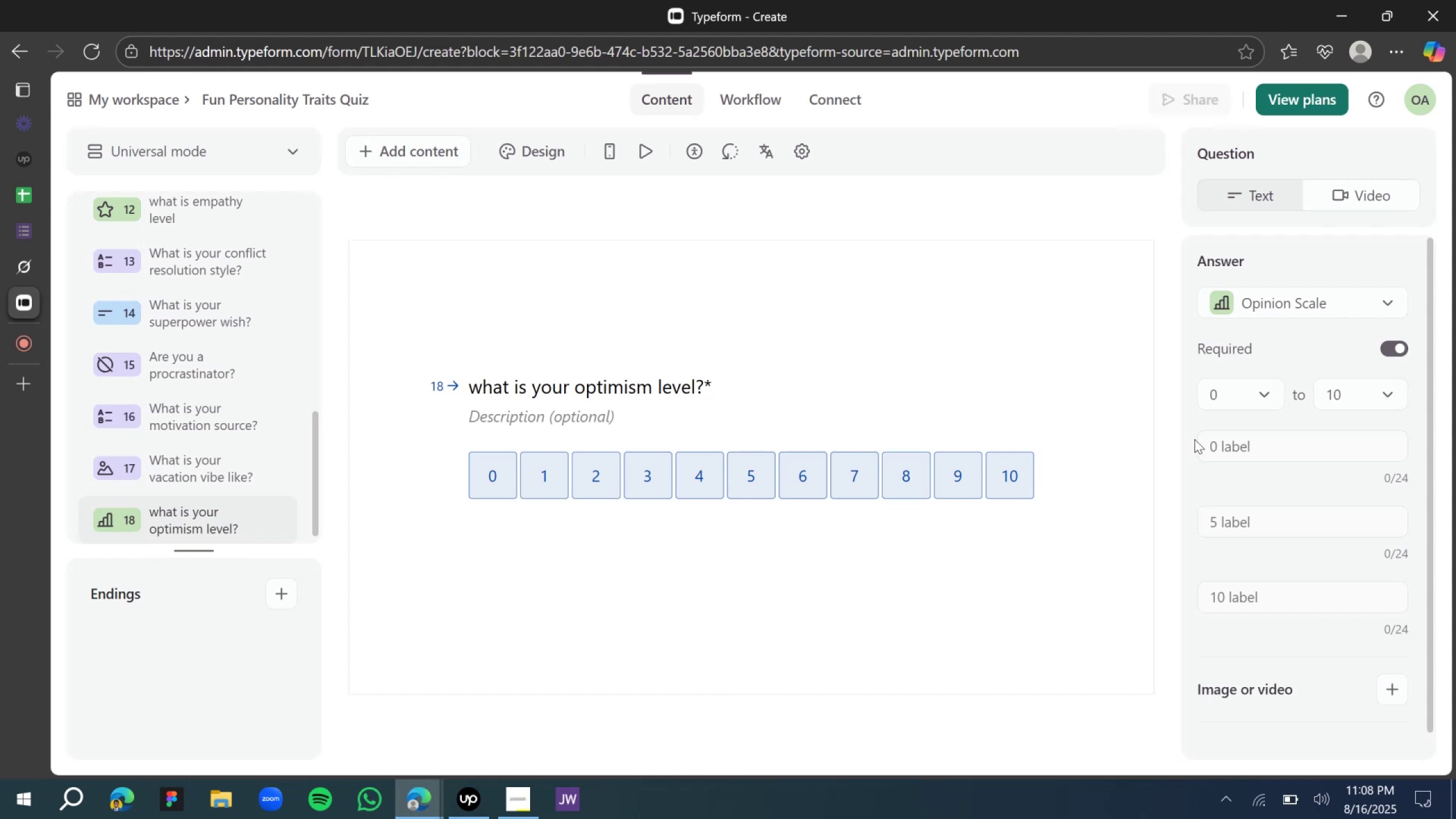 
left_click([1223, 450])
 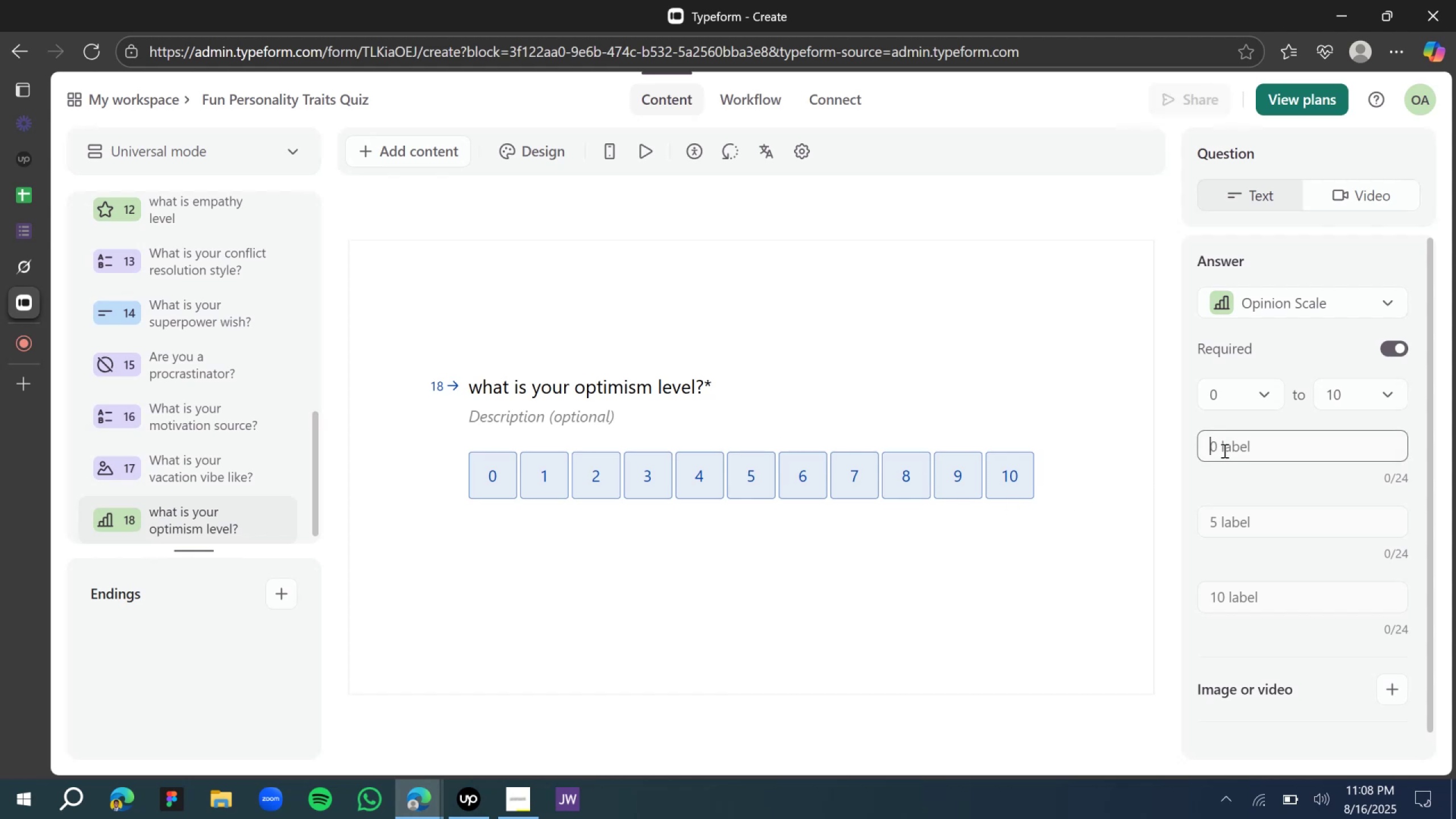 
type(not optimistic)
 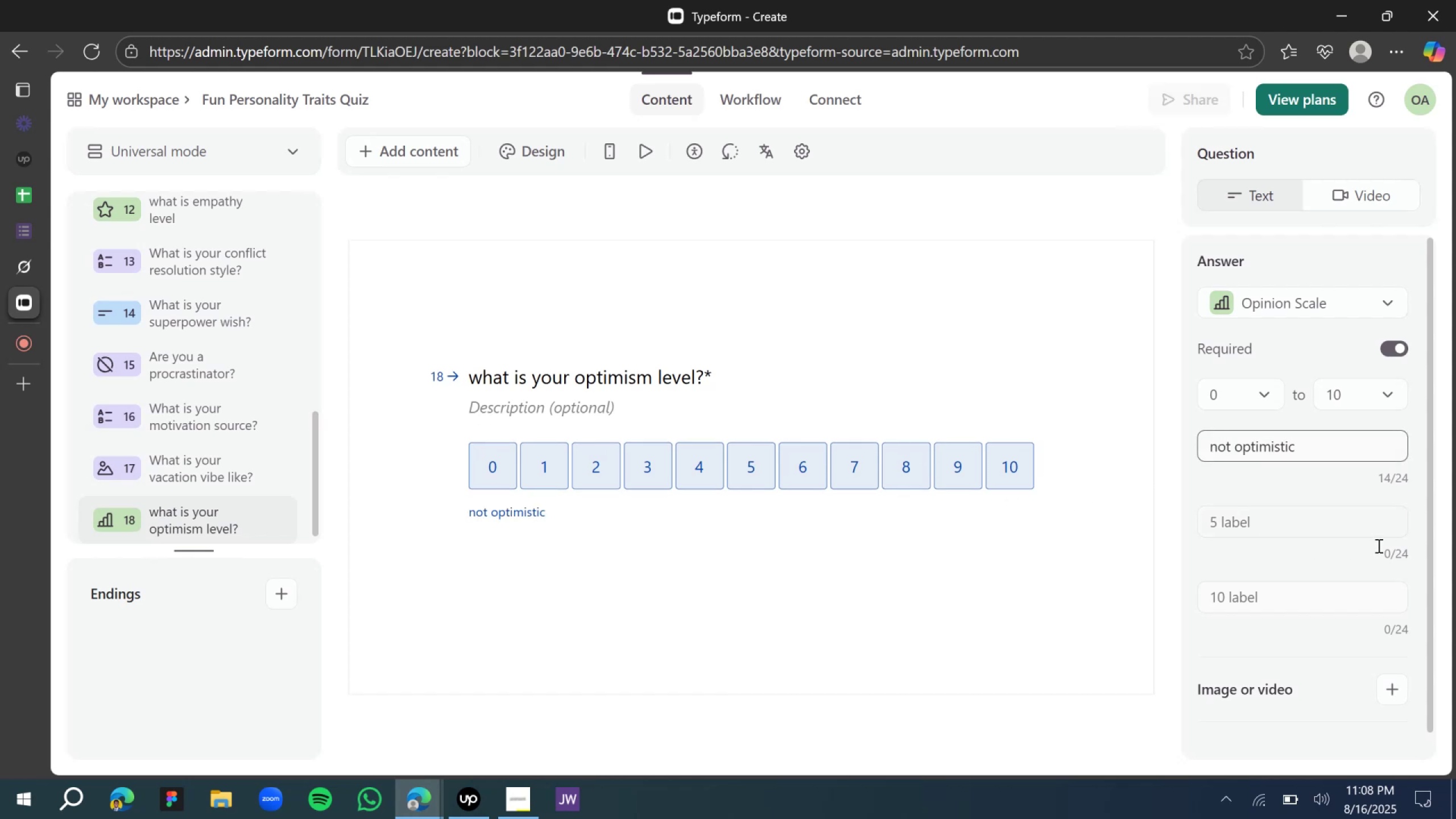 
left_click([1293, 517])
 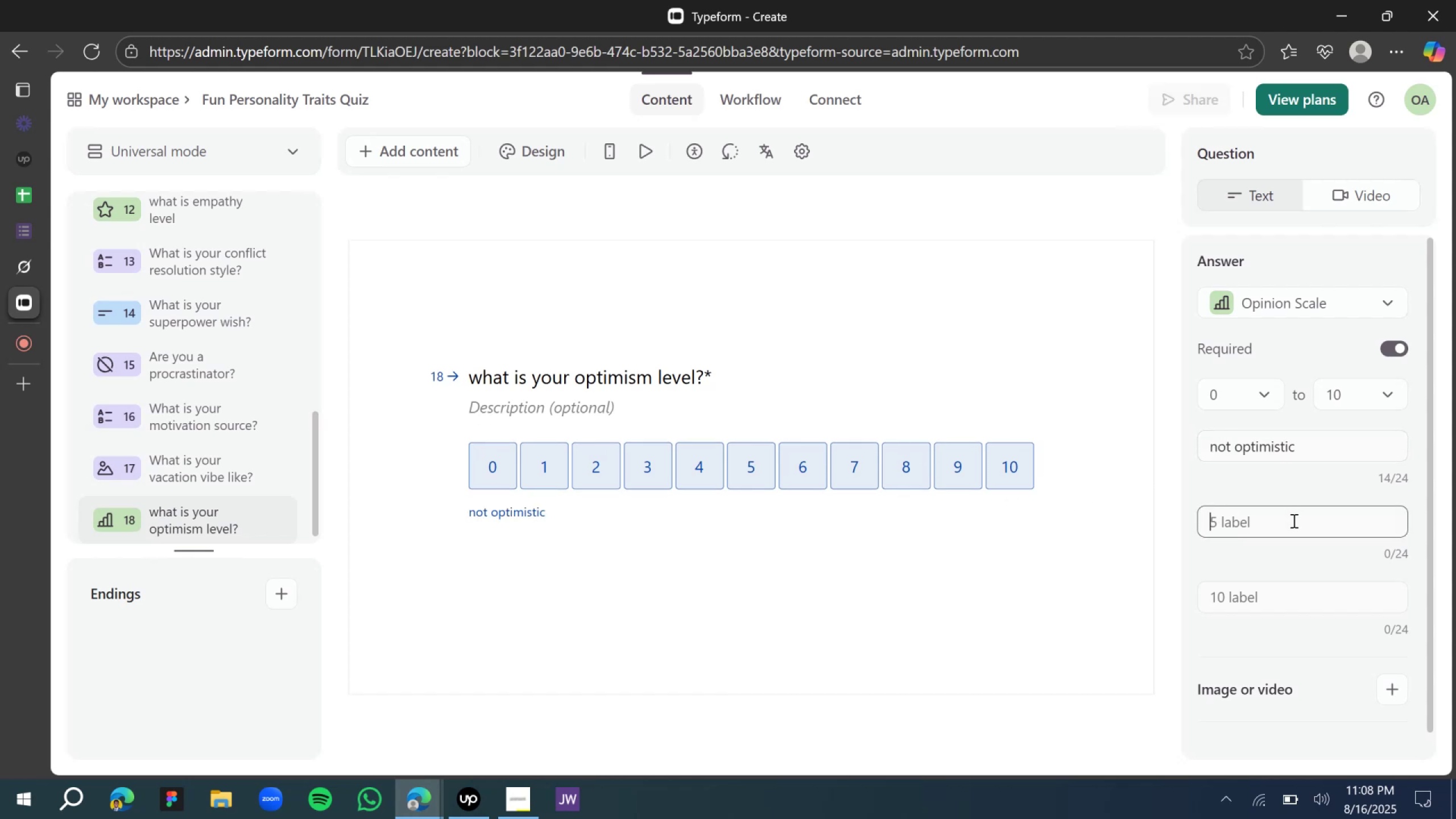 
type(quite optimistic)
 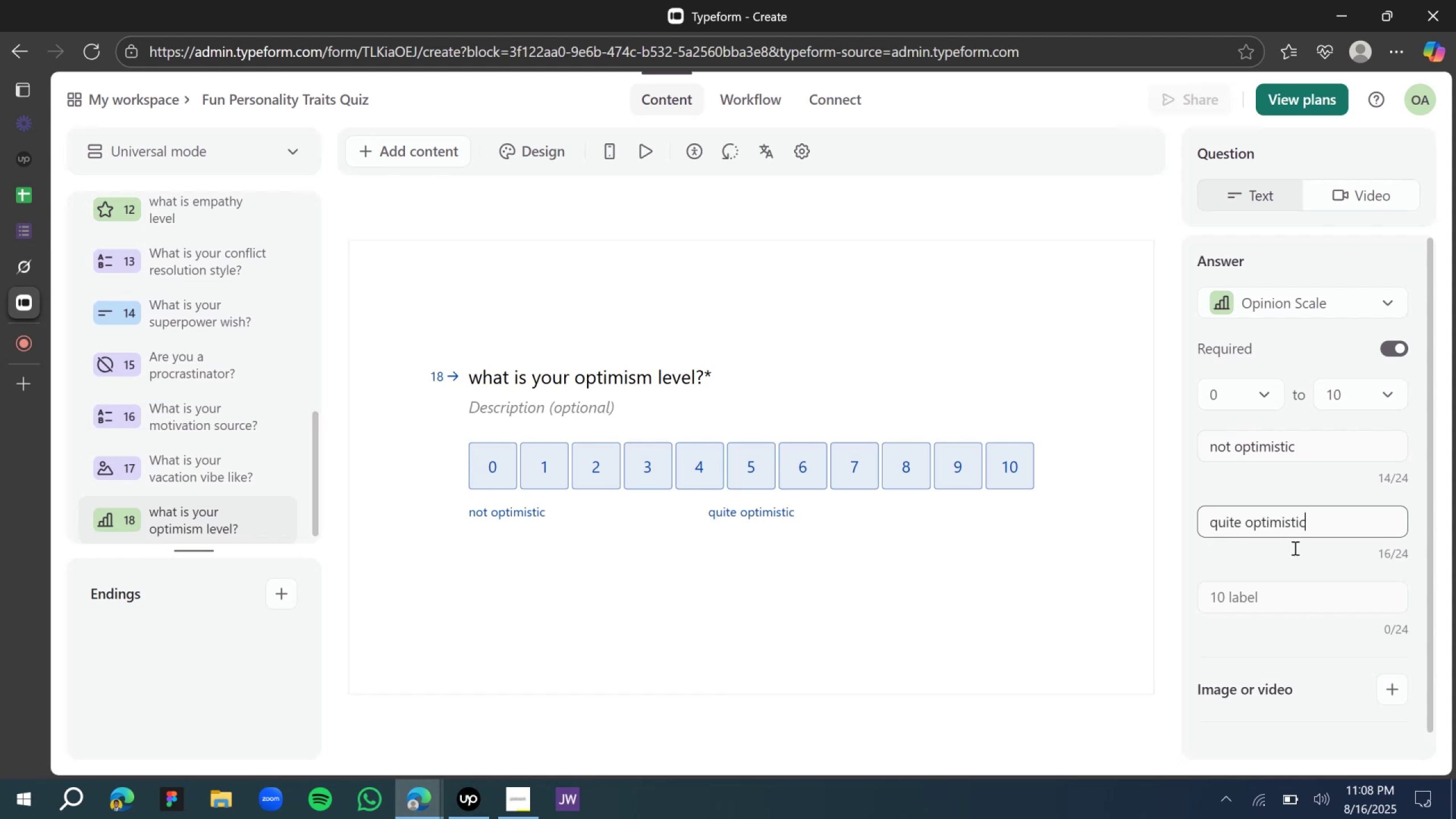 
left_click([1283, 599])
 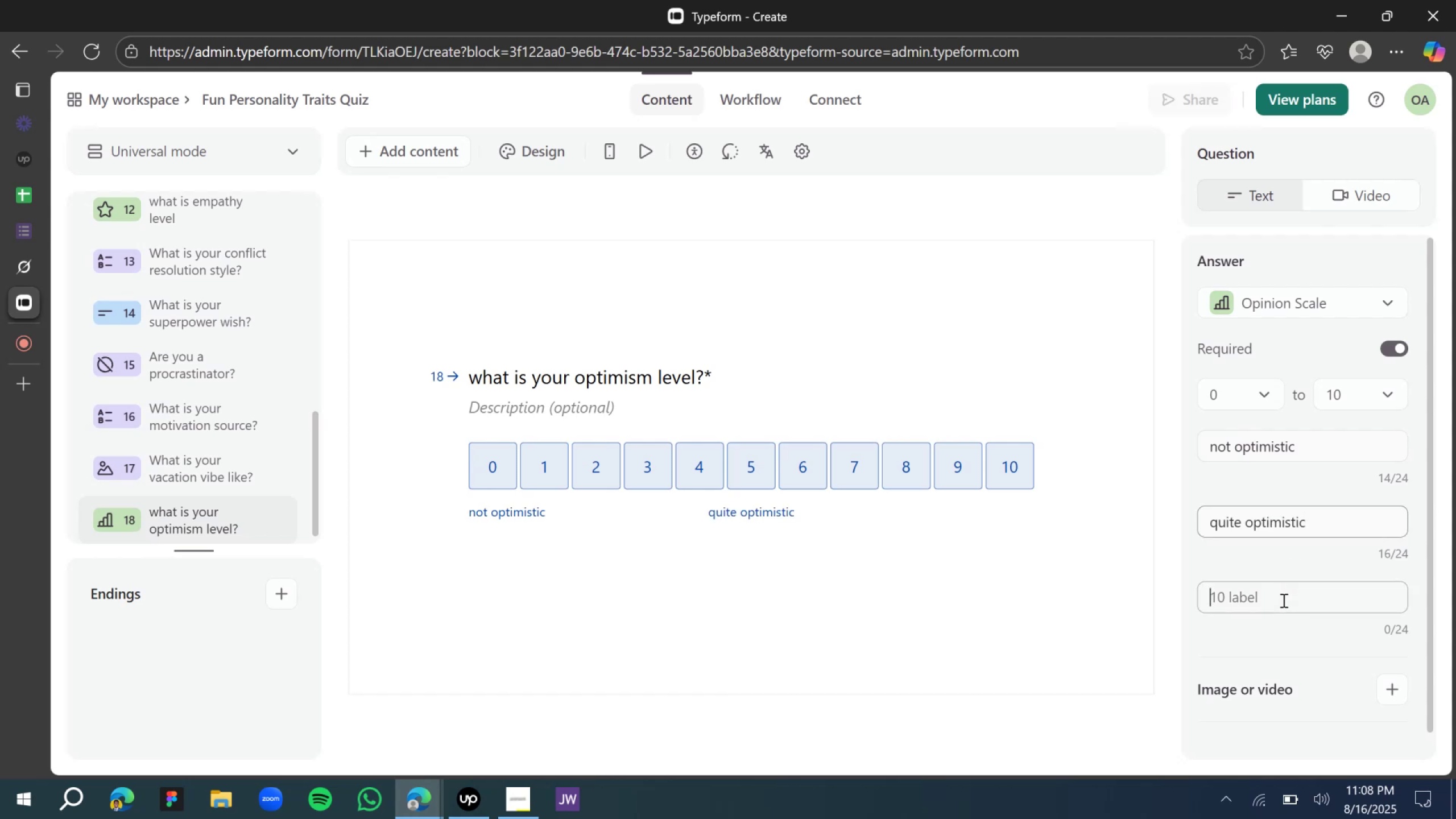 
type(Very )
 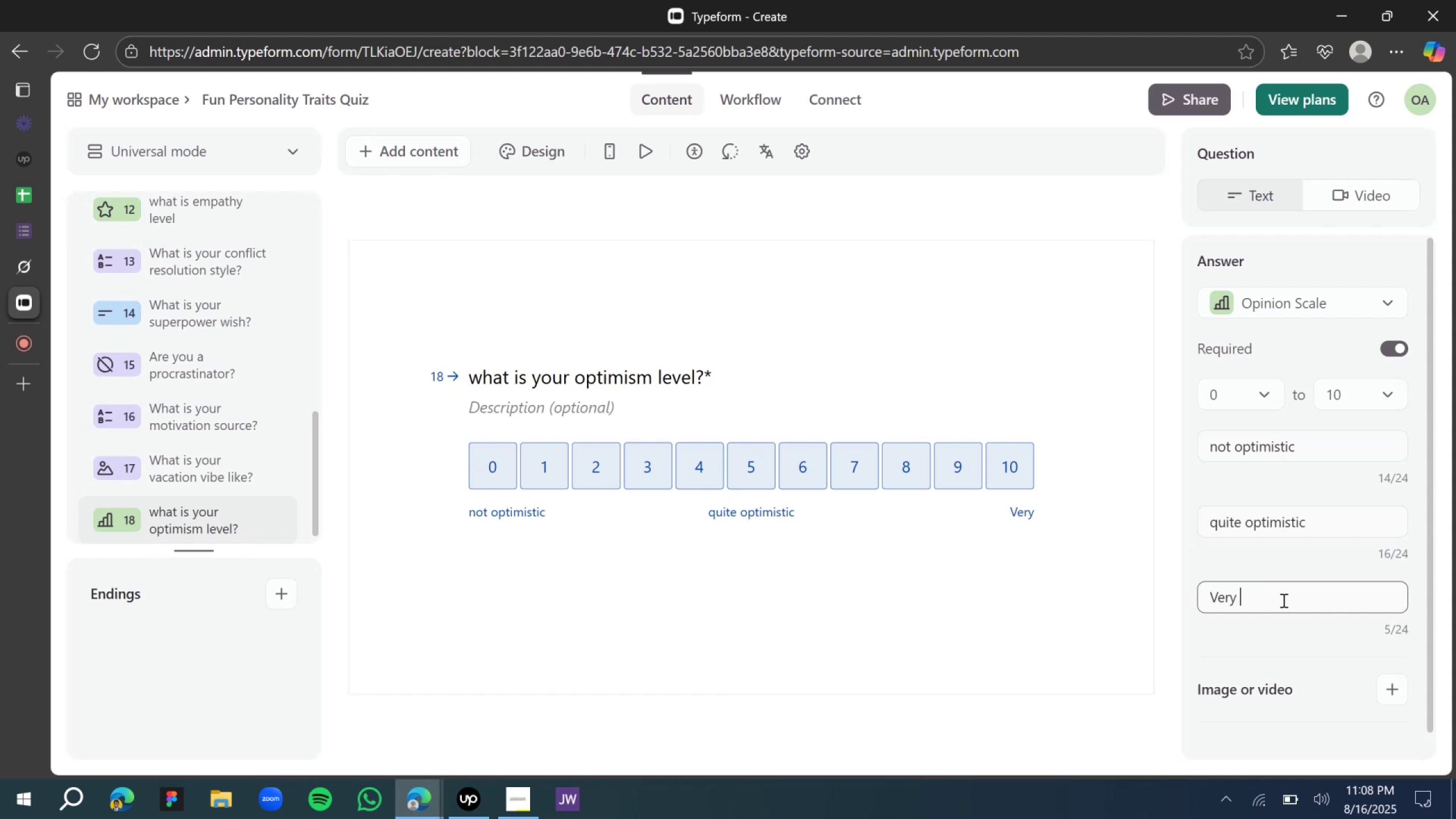 
key(Control+ControlLeft)
 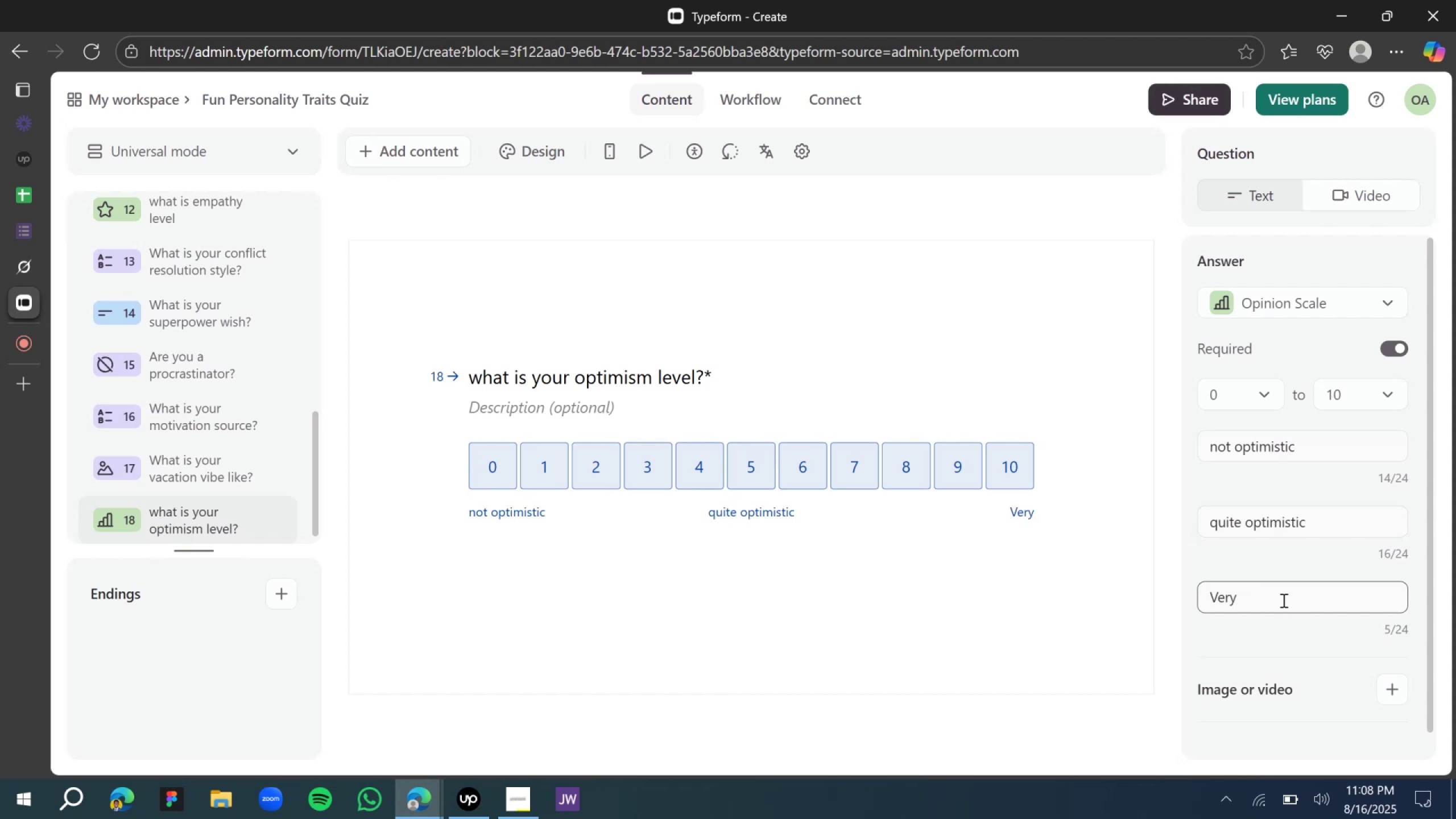 
key(Control+A)
 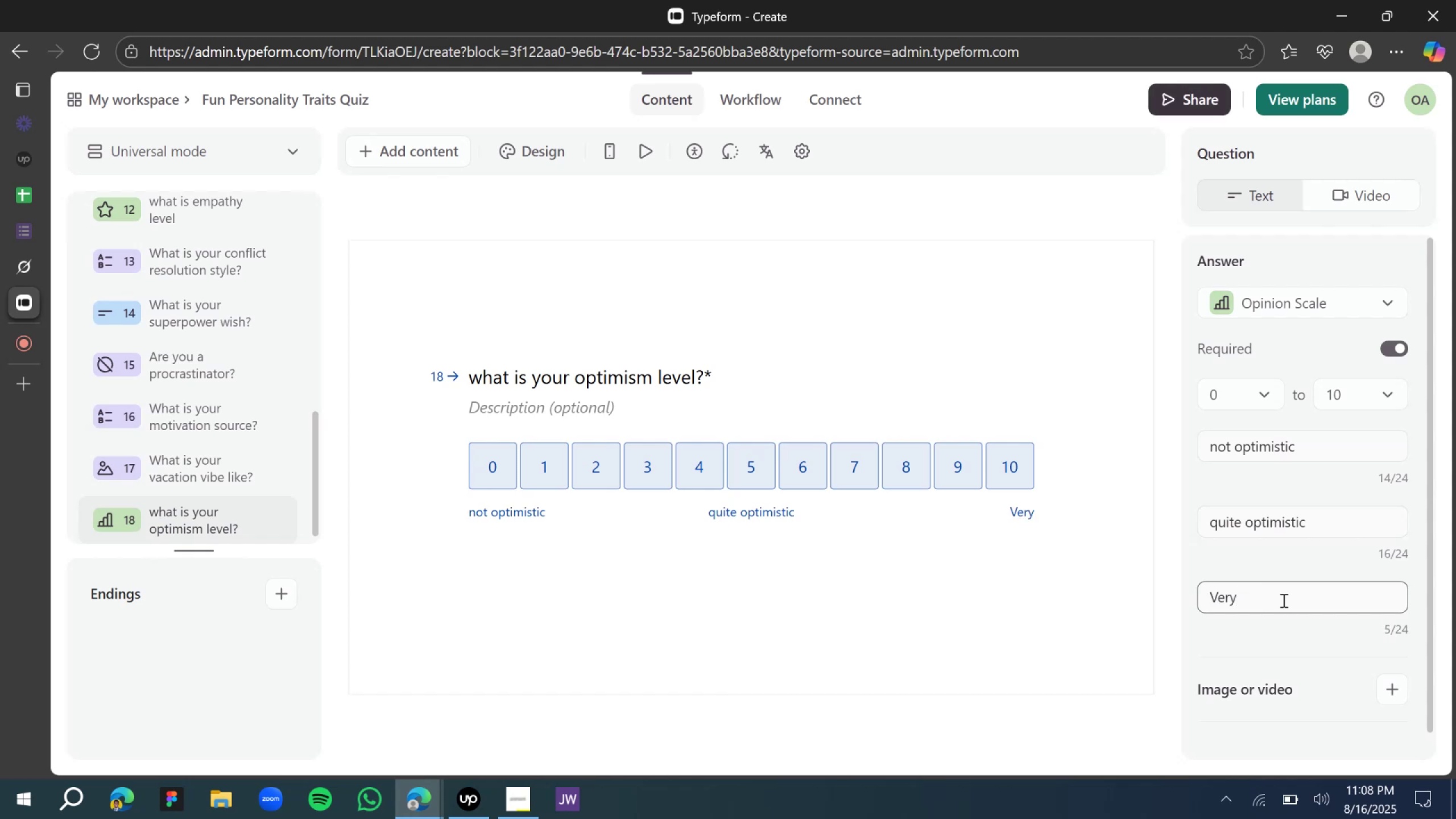 
type(very optimistic)
 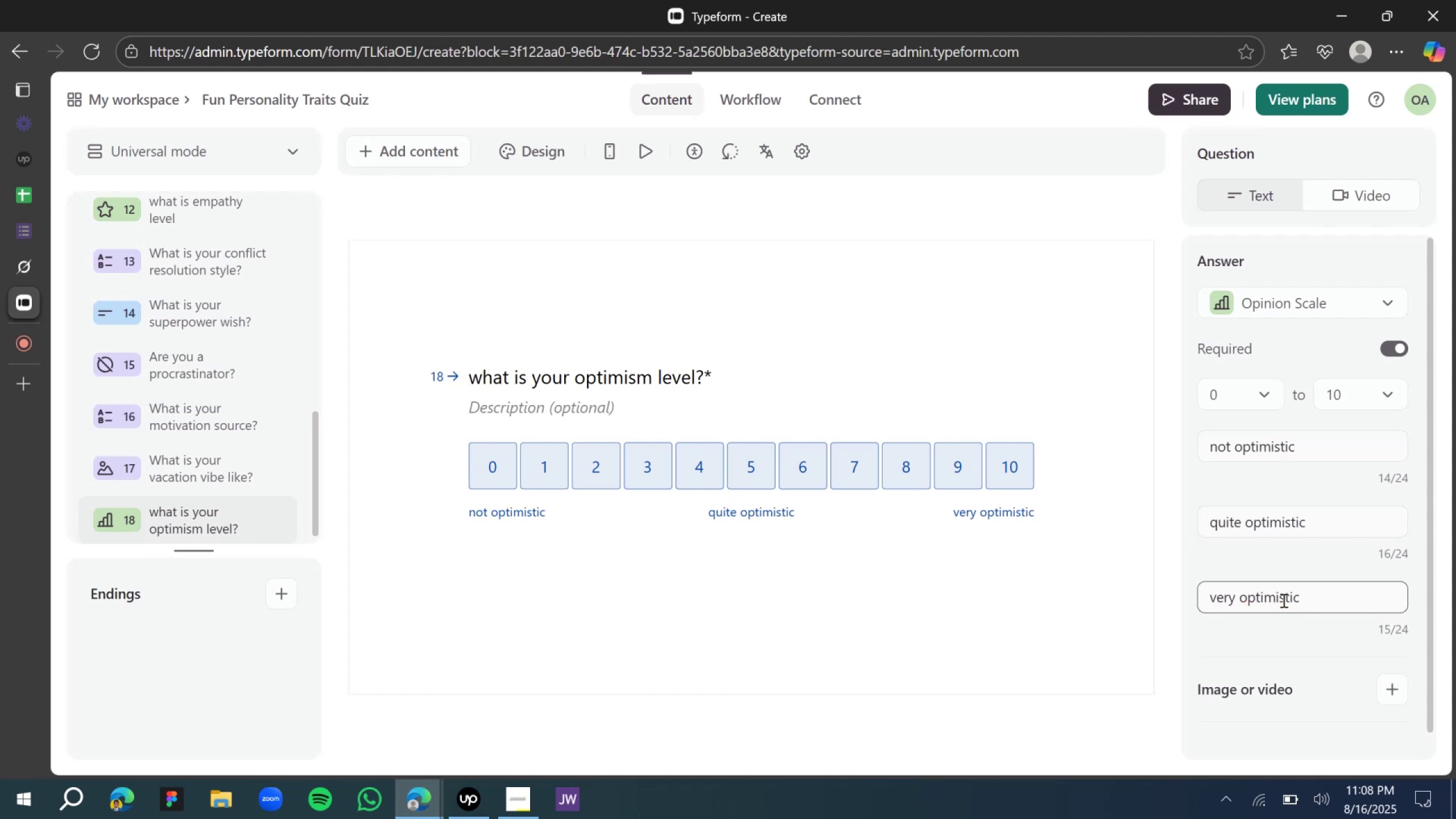 
left_click([905, 221])
 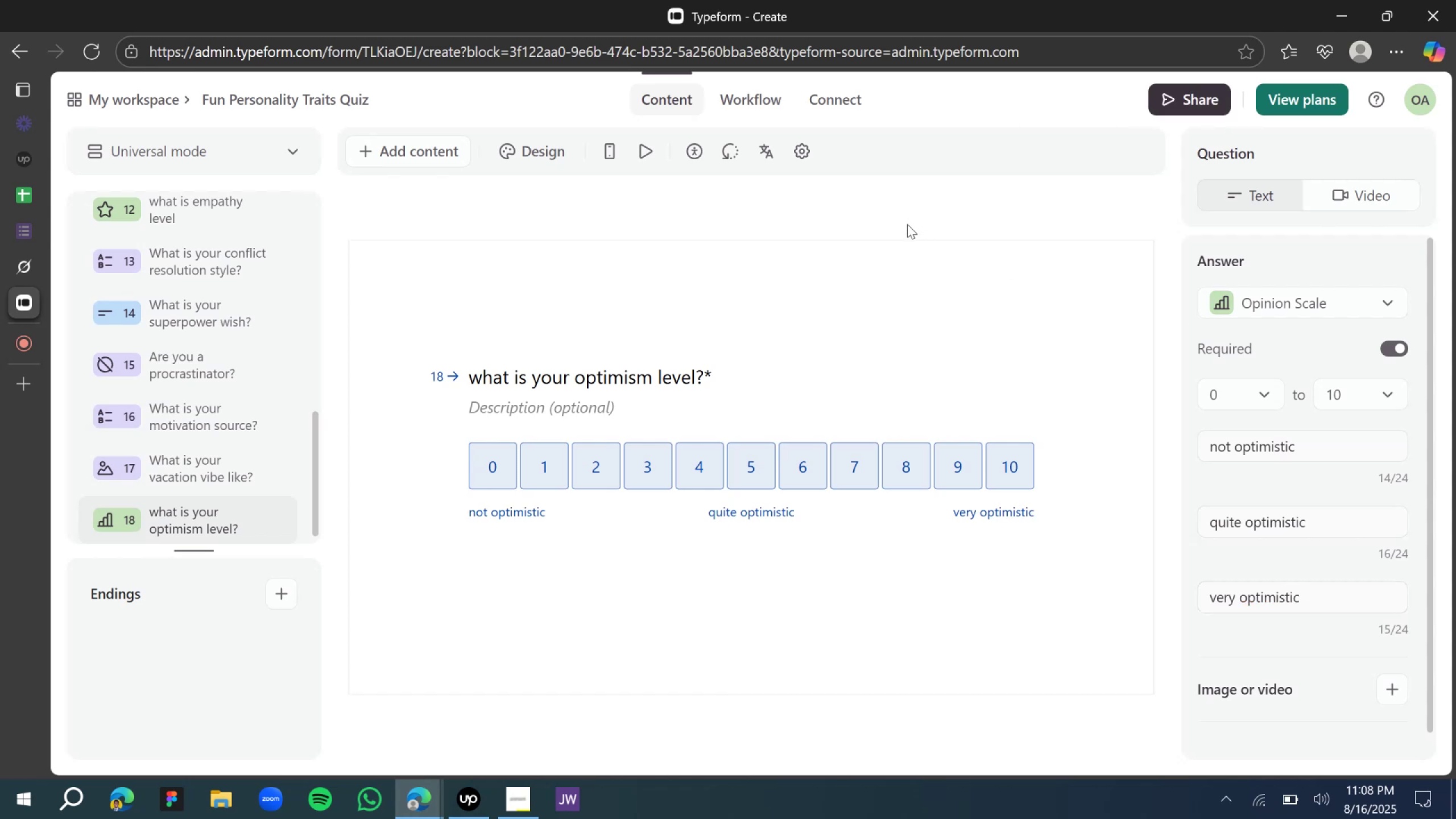 
wait(5.28)
 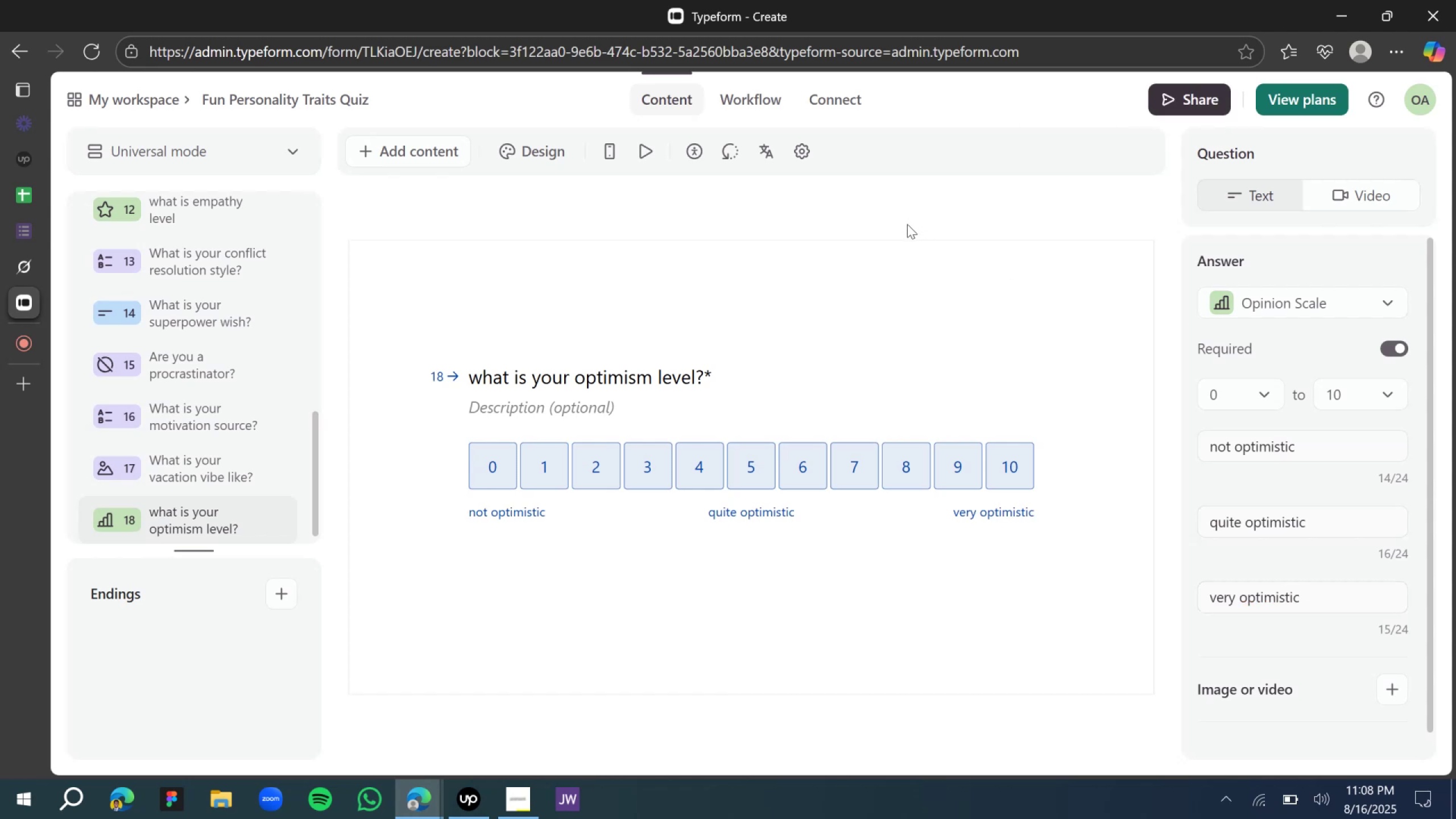 
scroll: coordinate [859, 317], scroll_direction: down, amount: 8.0
 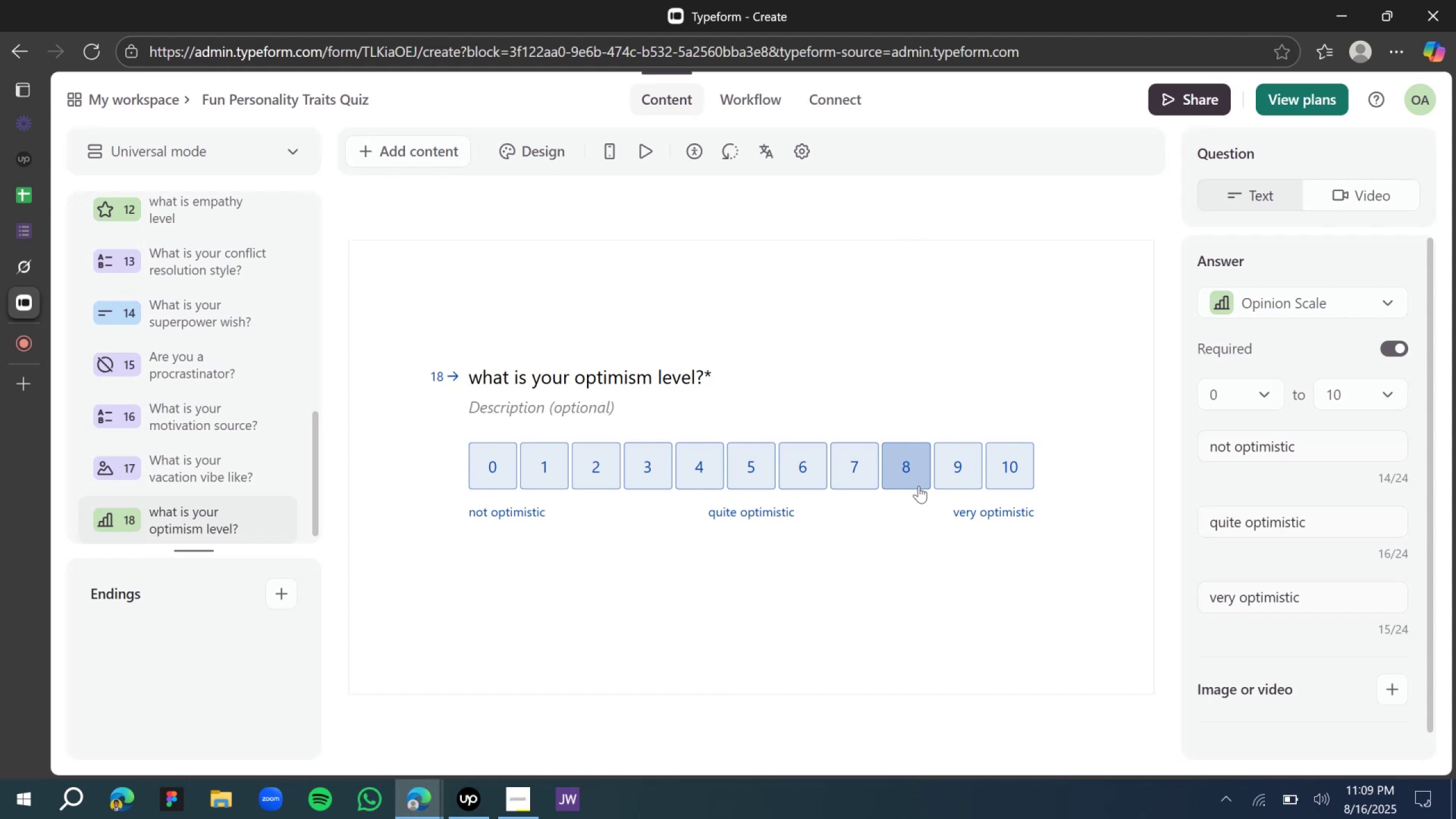 
wait(21.12)
 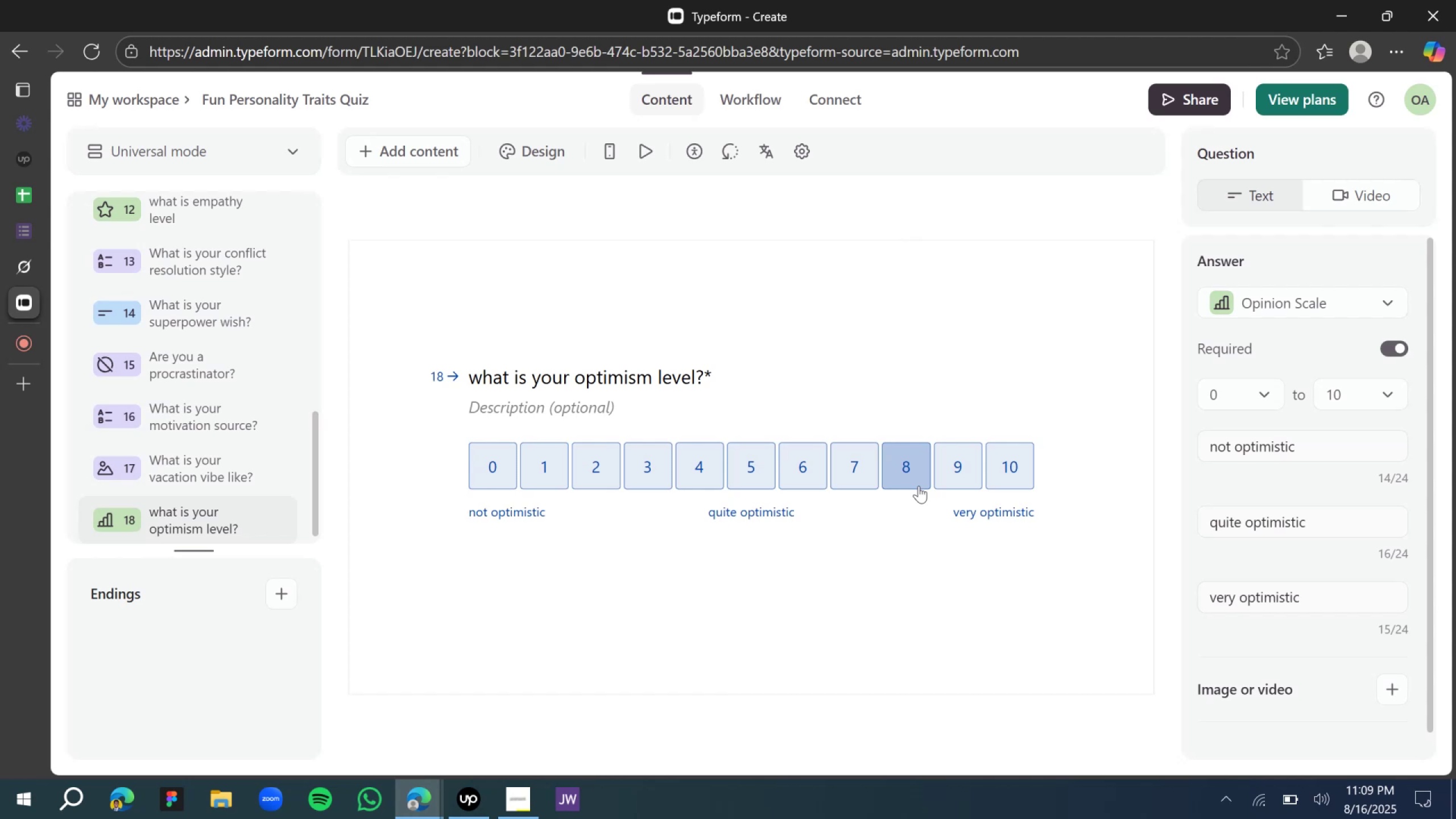 
scroll: coordinate [875, 477], scroll_direction: down, amount: 4.0
 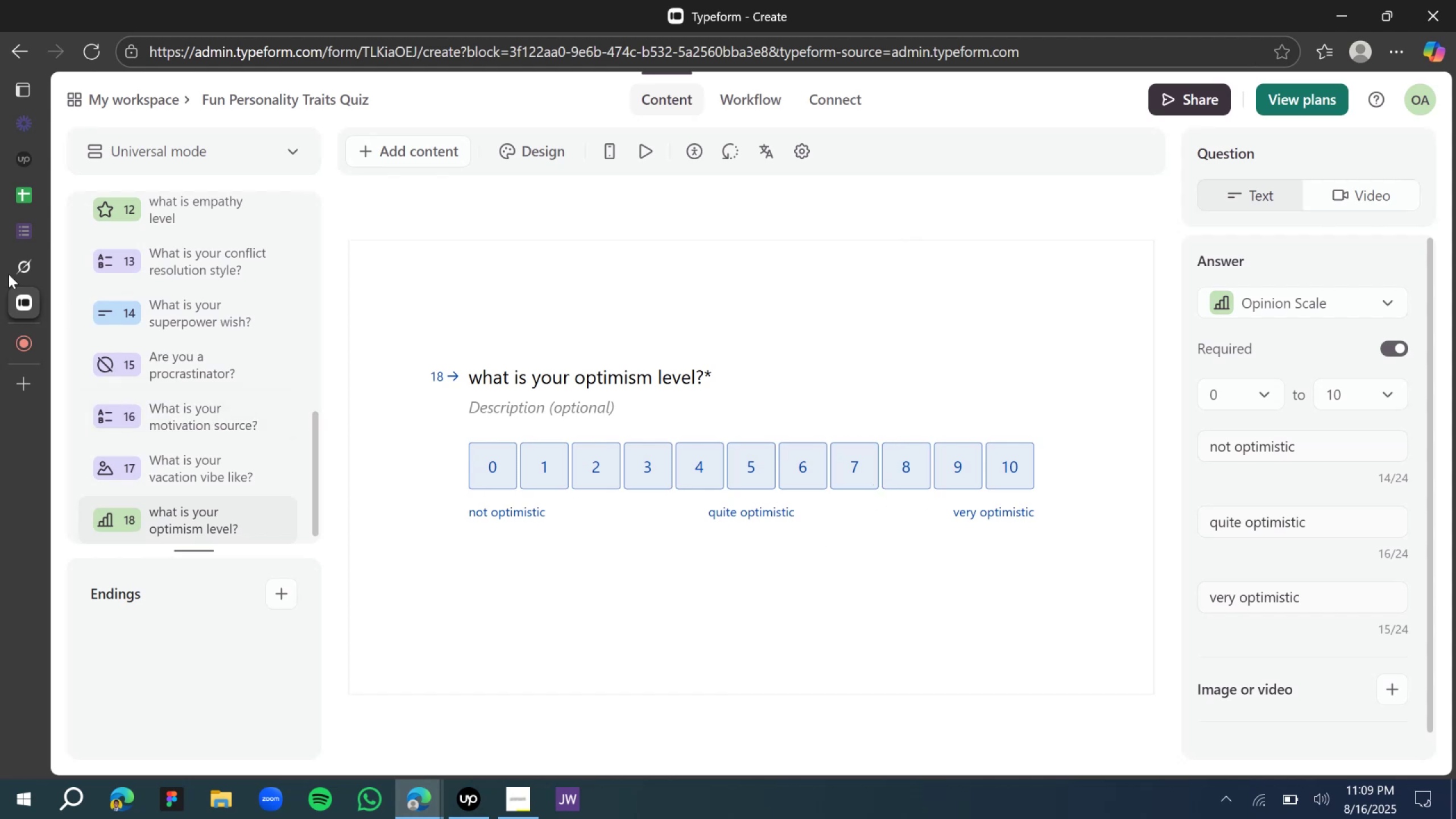 
left_click([16, 264])
 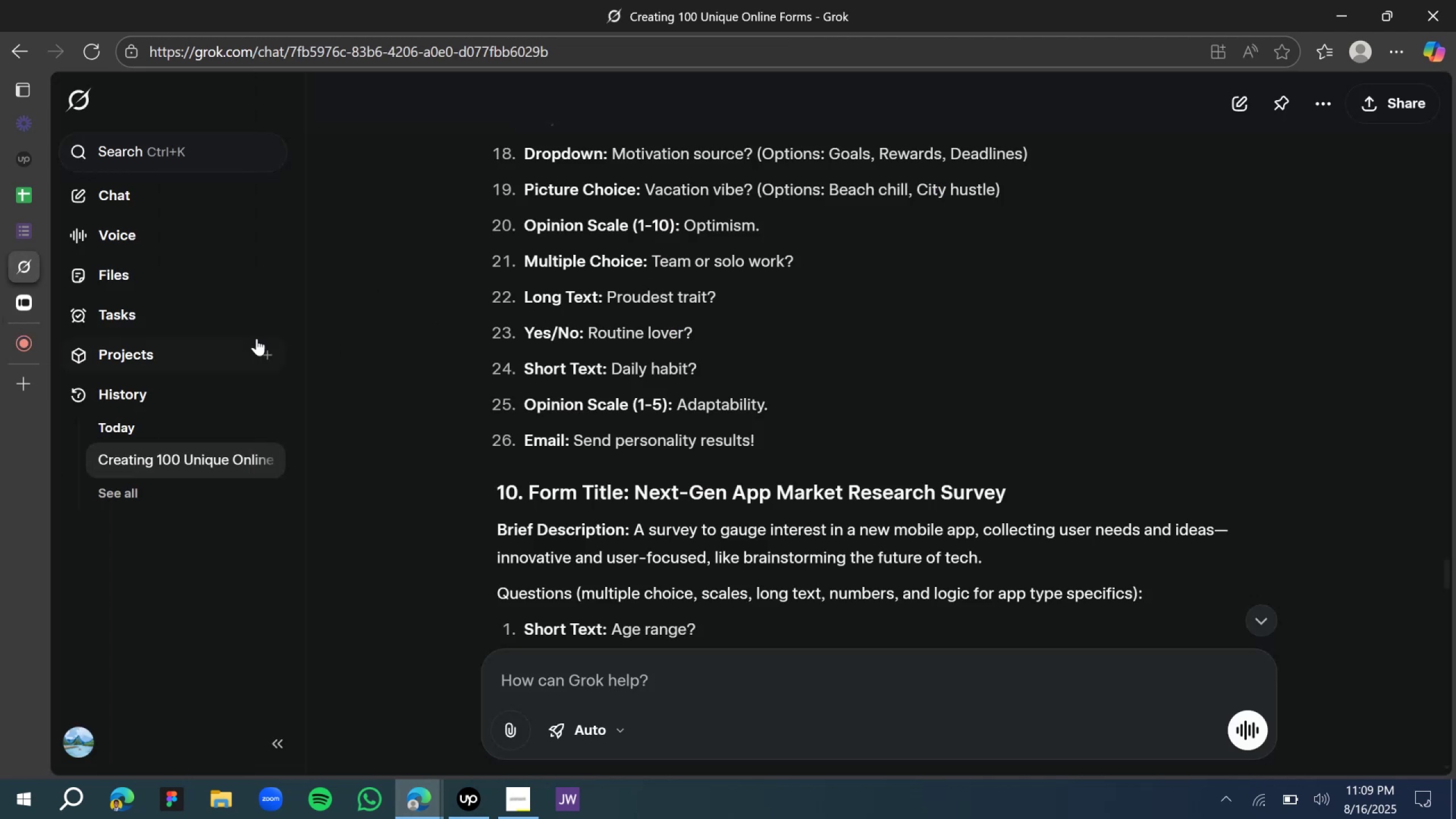 
left_click([29, 303])
 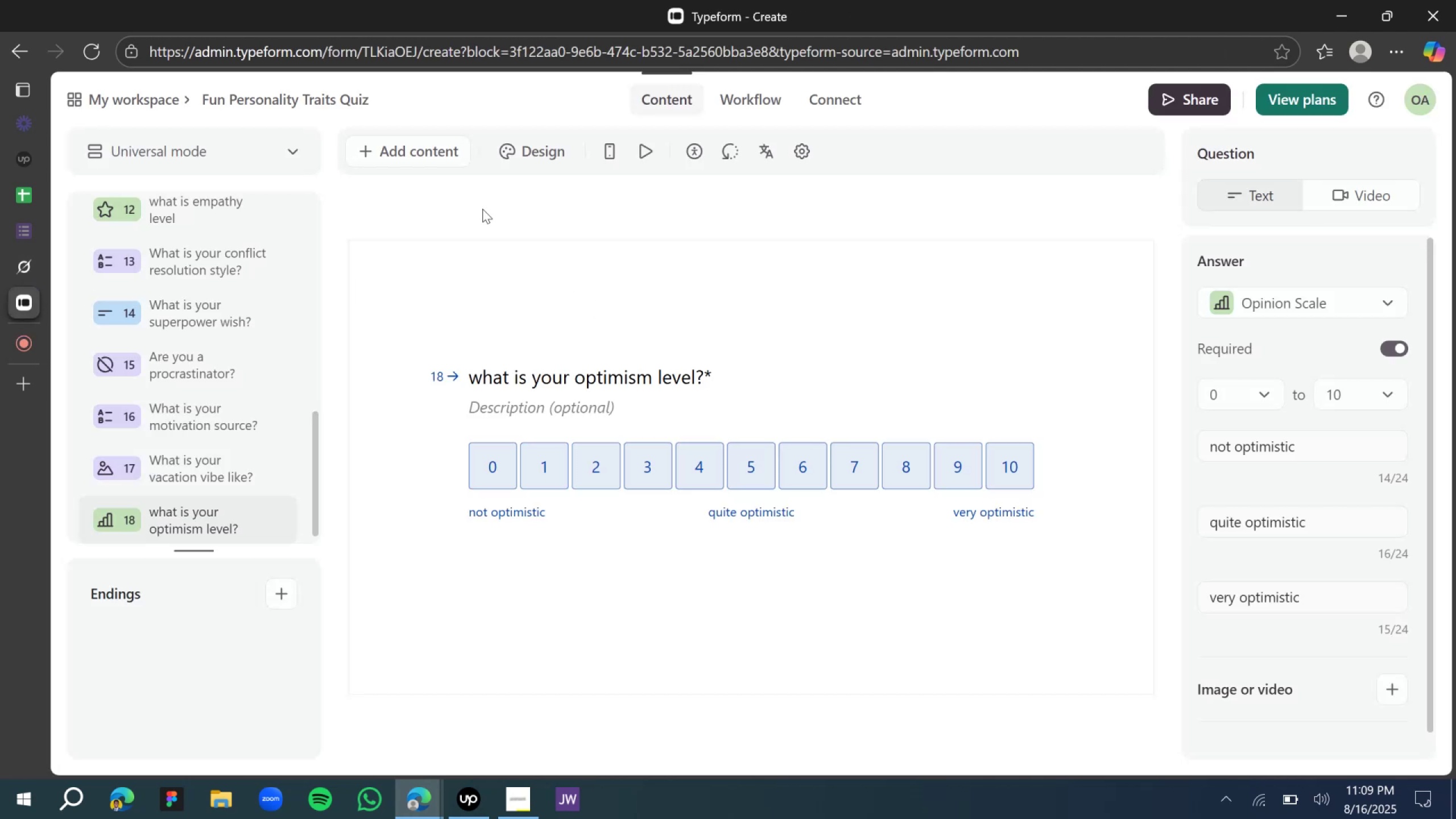 
left_click([422, 152])
 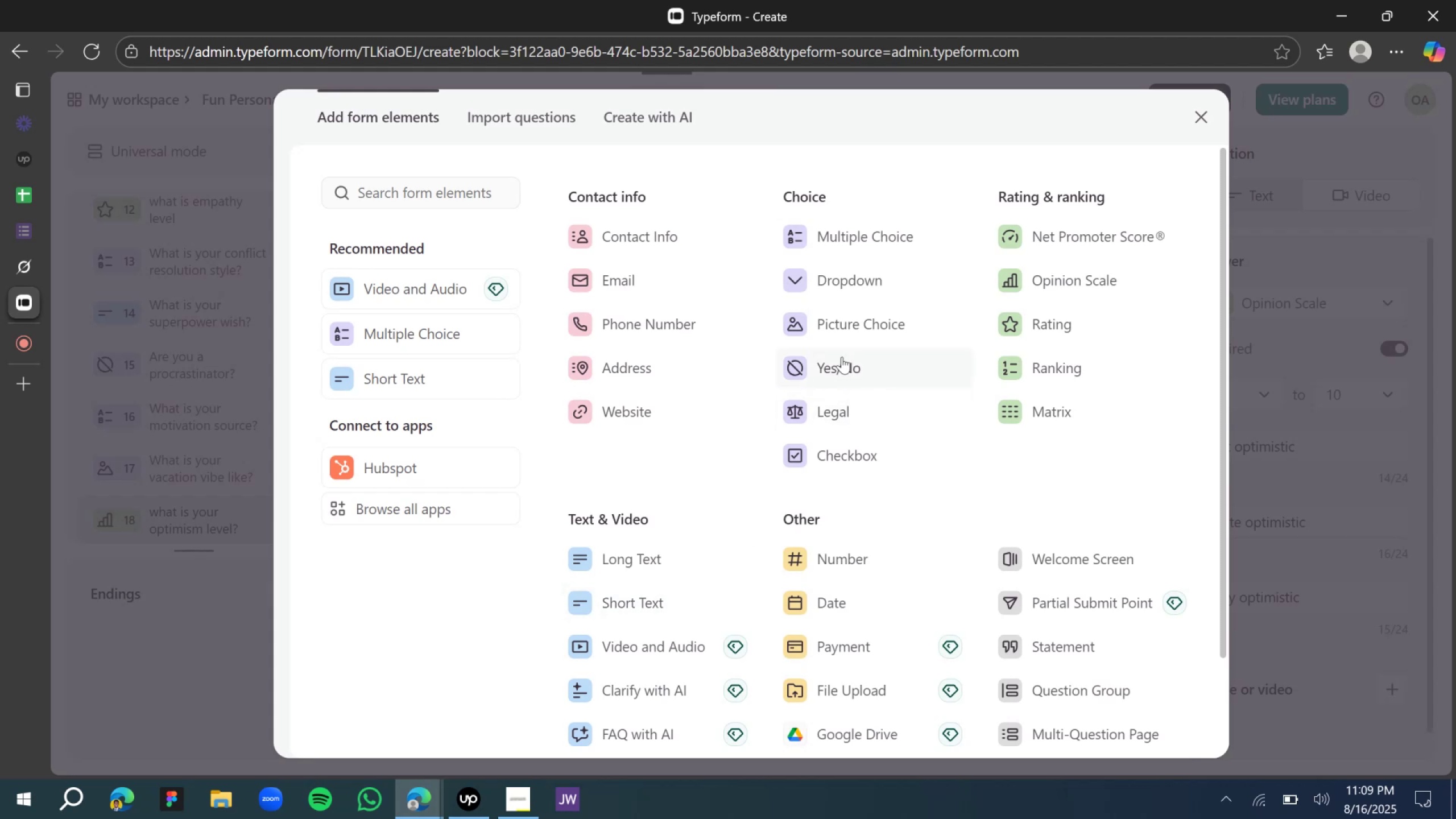 
left_click([857, 225])
 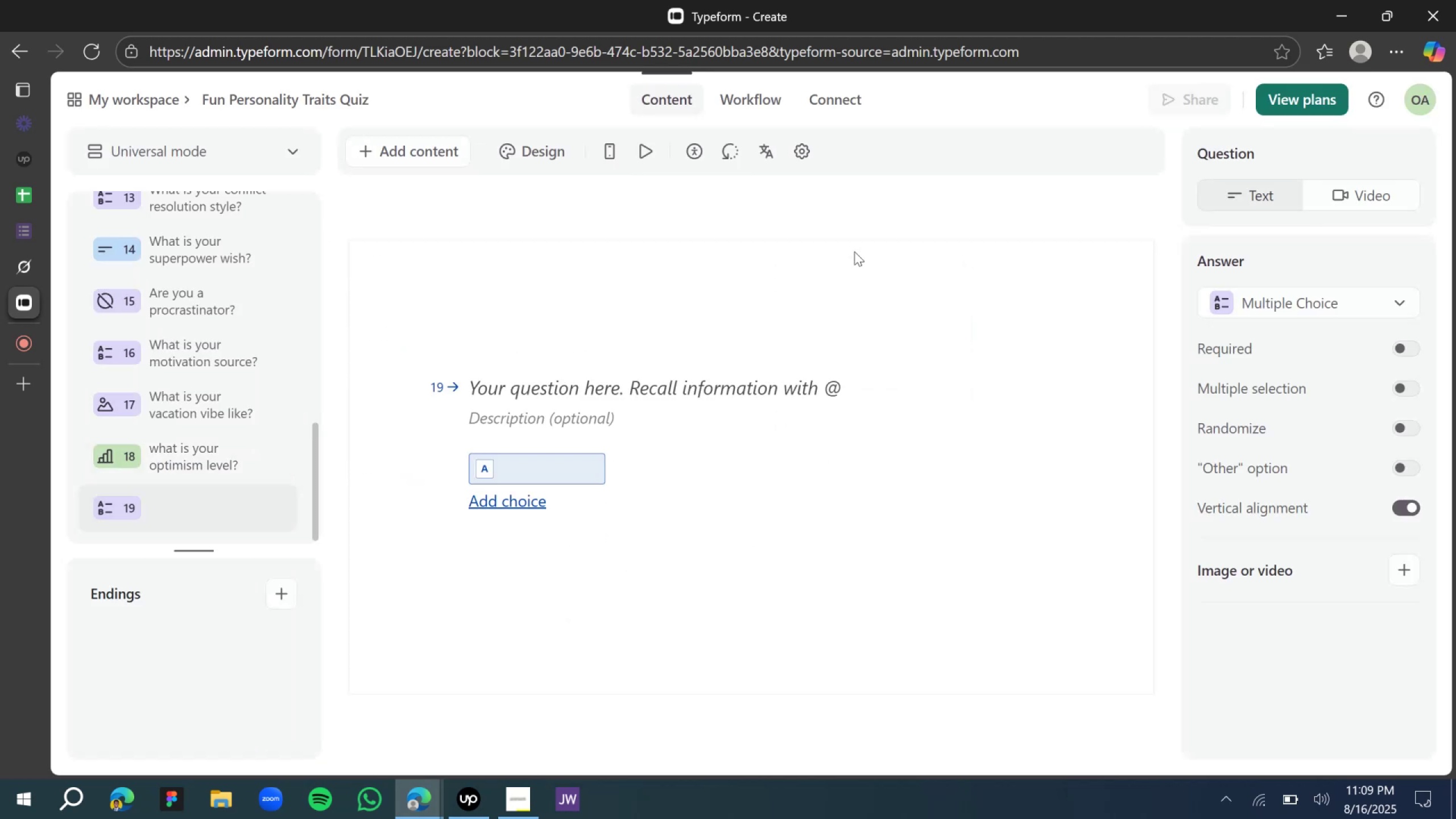 
left_click([722, 386])
 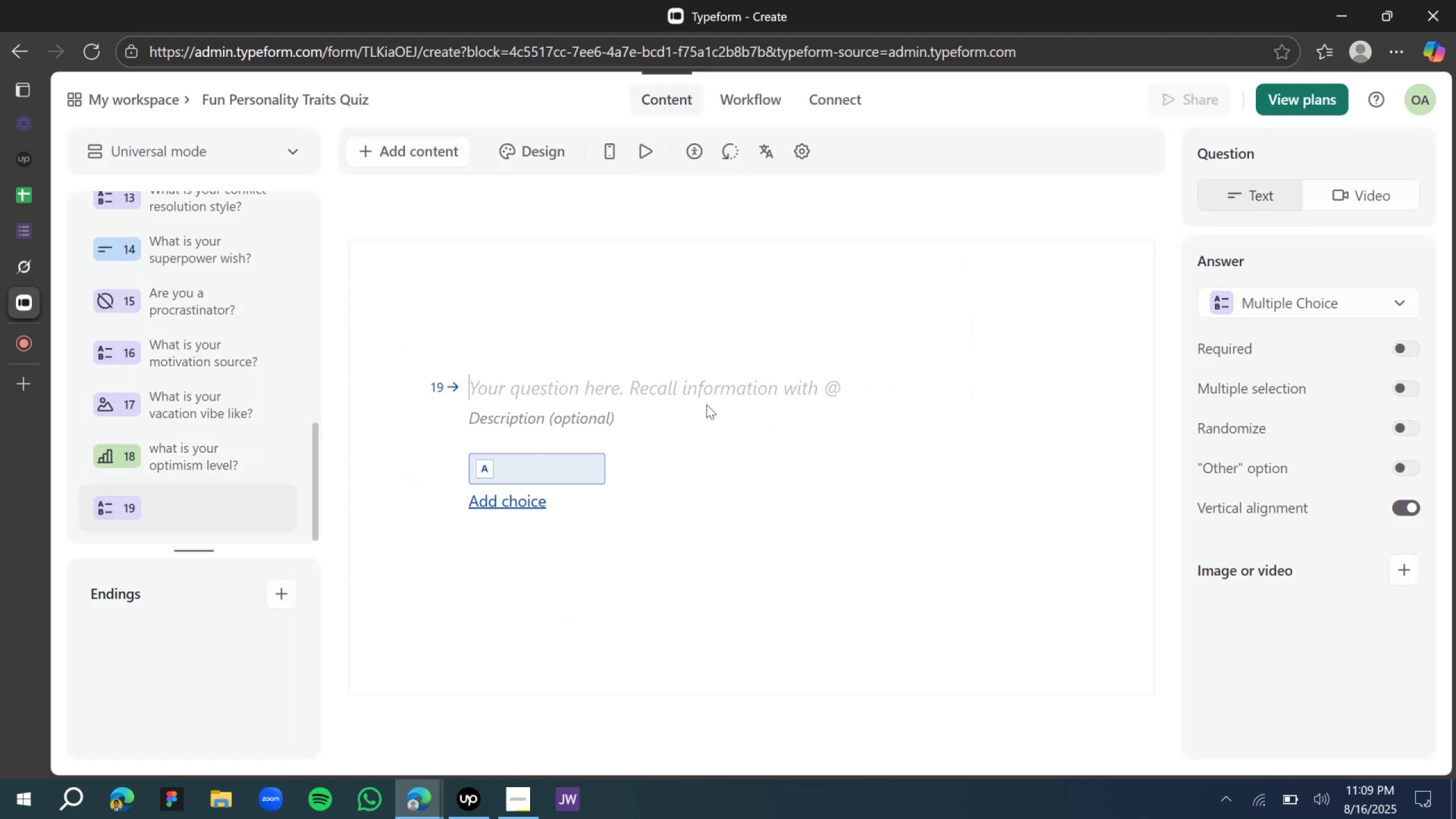 
type(Do you love tem)
key(Backspace)
type(am work otr)
key(Backspace)
key(Backspace)
type(r solo work?)
 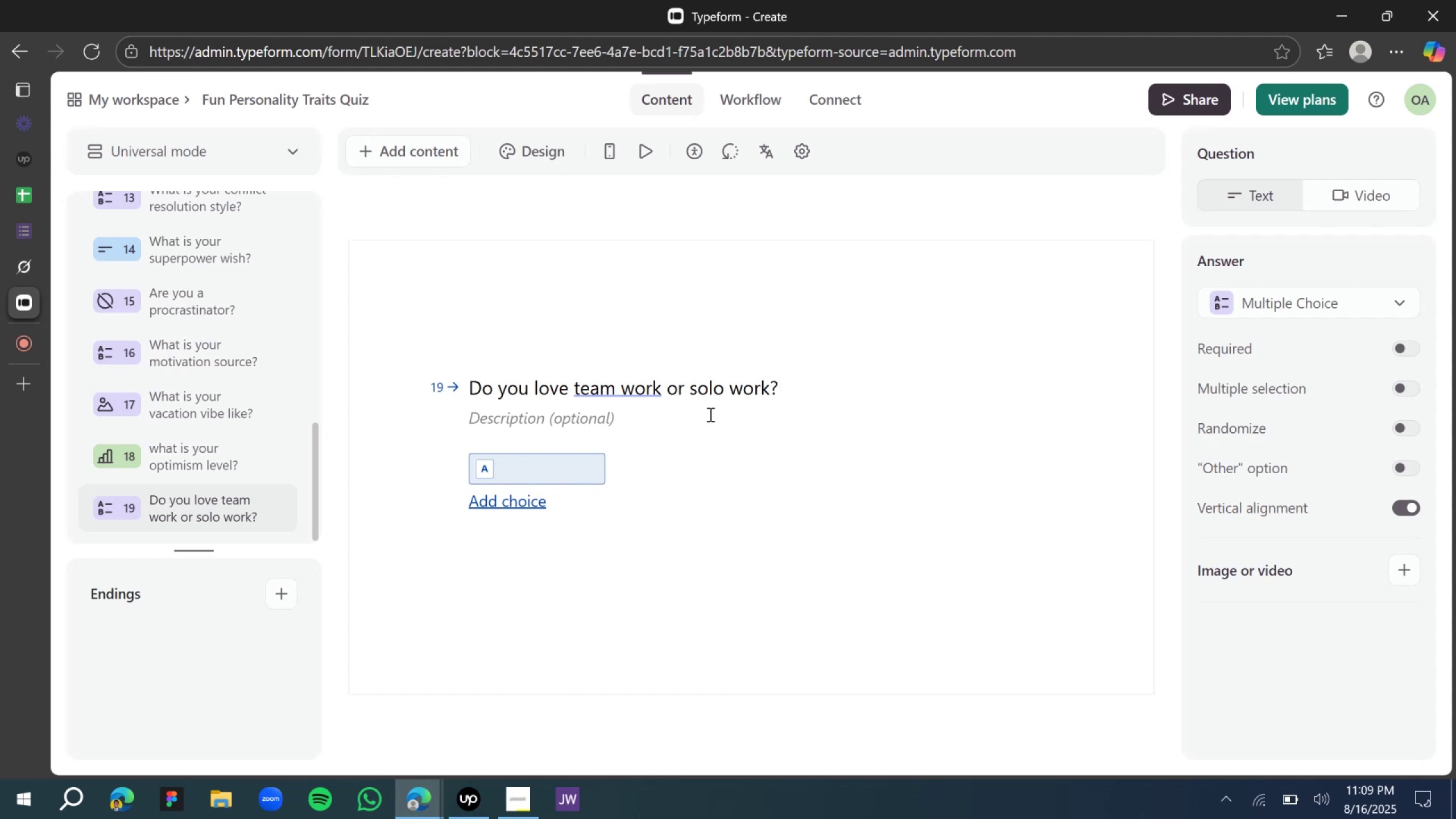 
left_click([639, 386])
 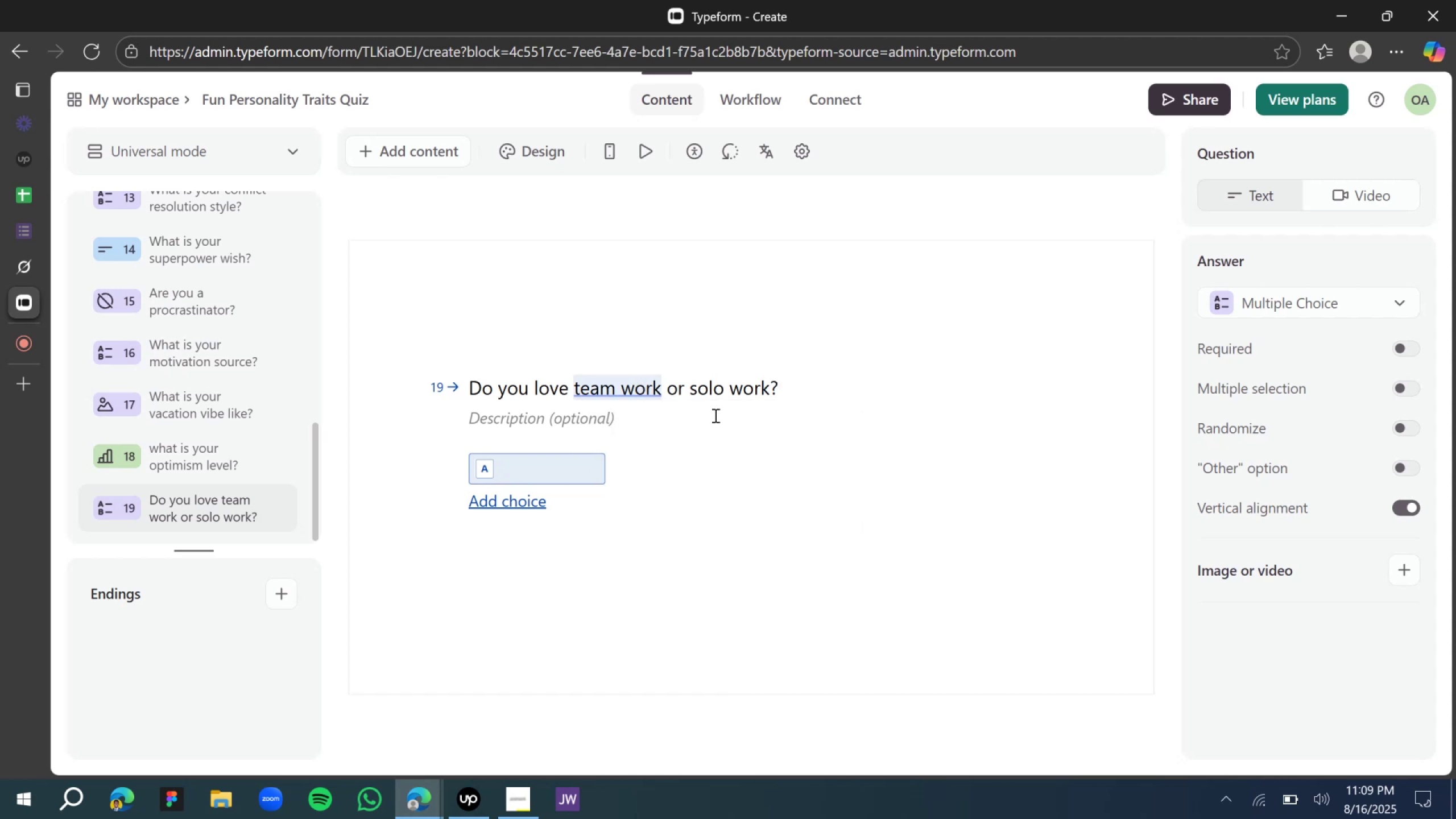 
left_click([715, 387])
 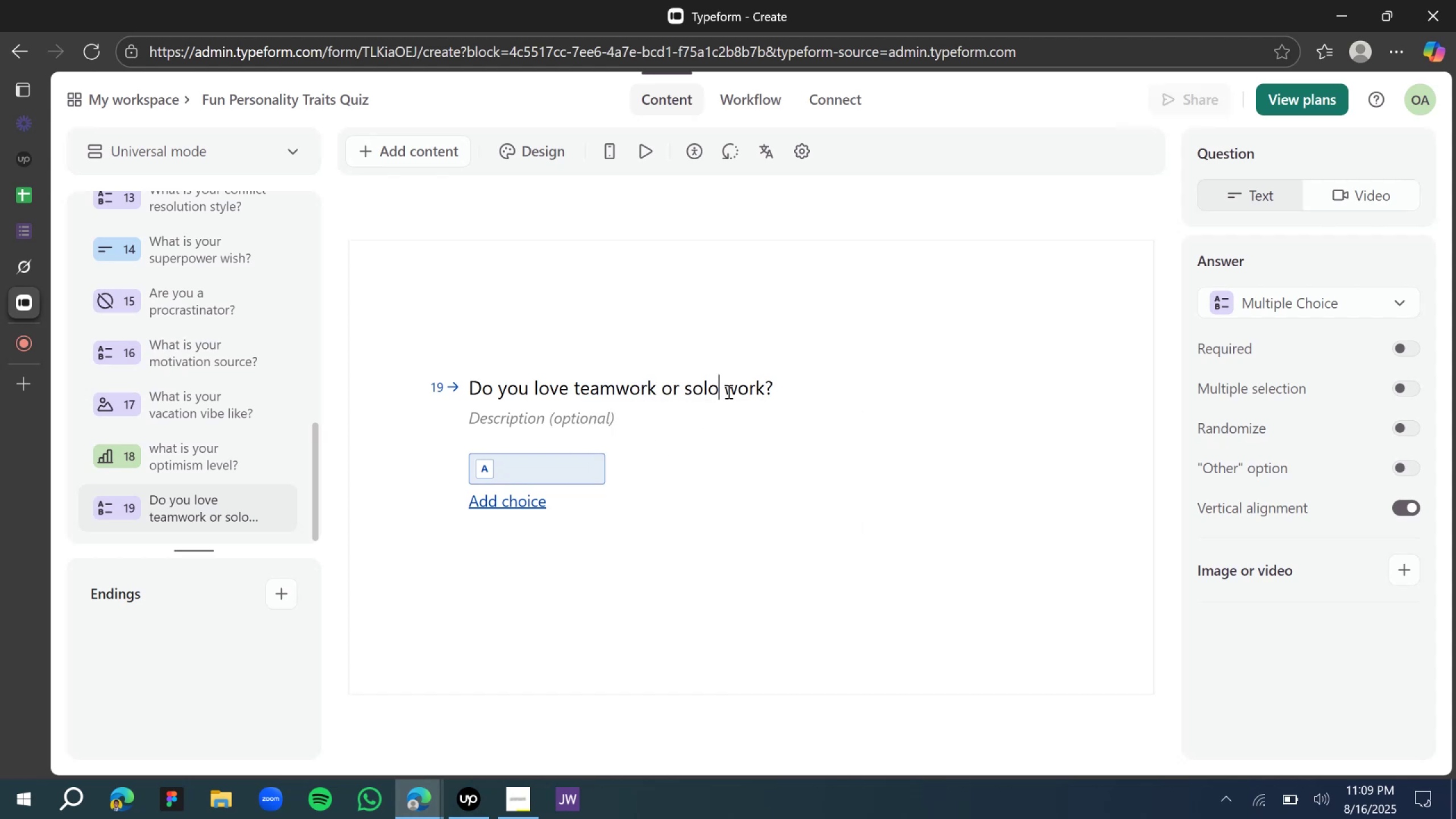 
double_click([729, 392])
 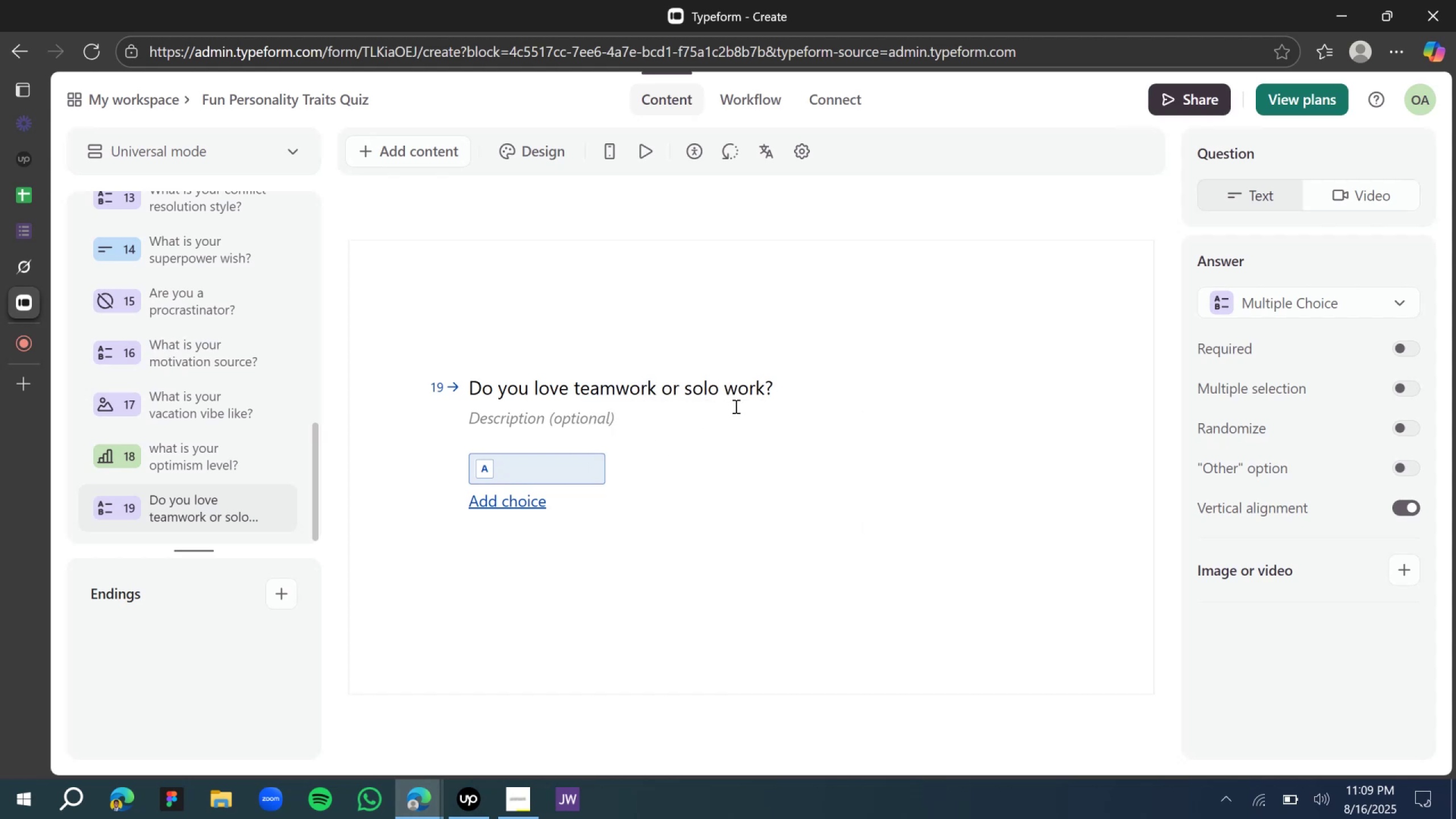 
key(Backspace)
 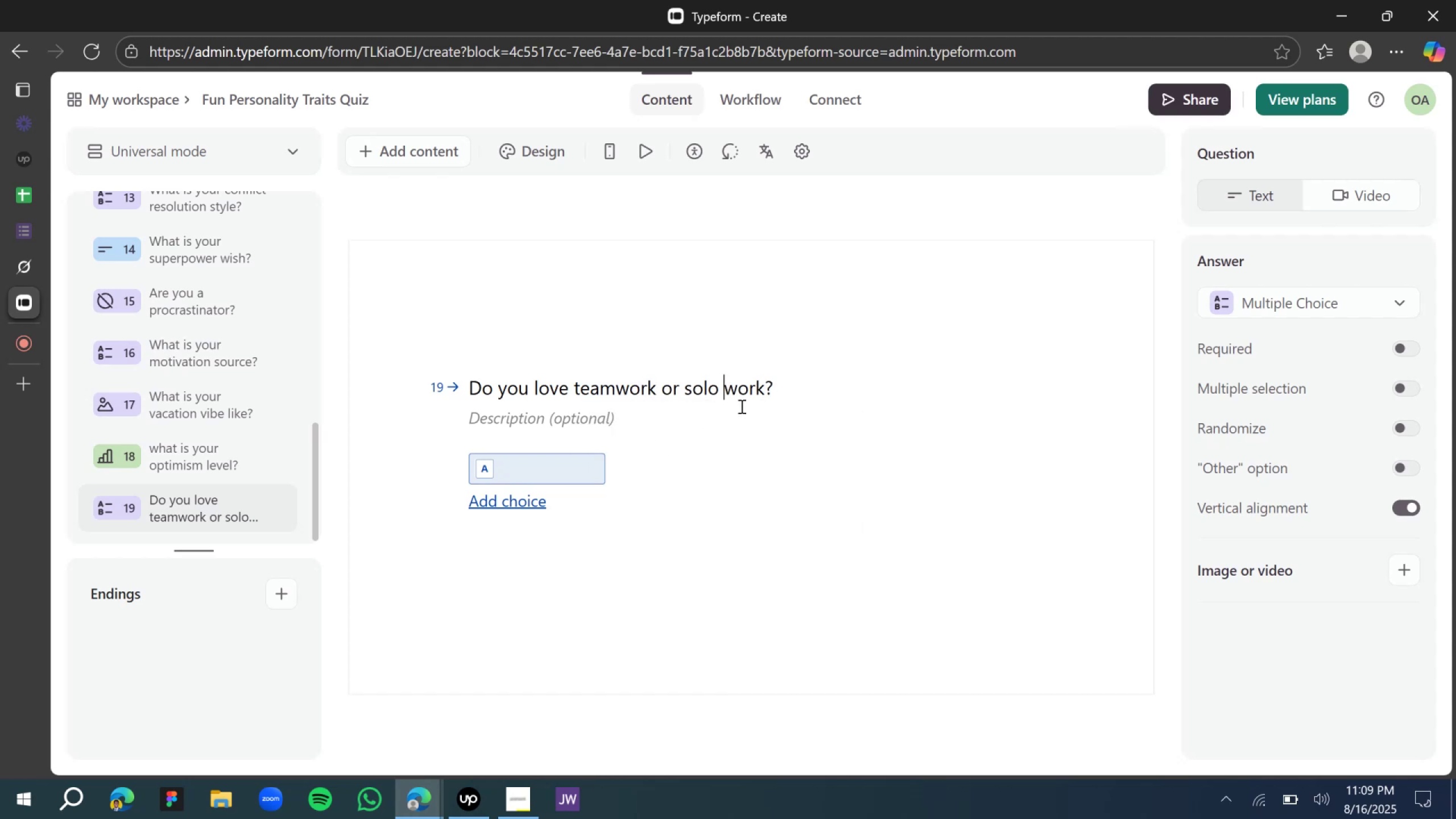 
key(Minus)
 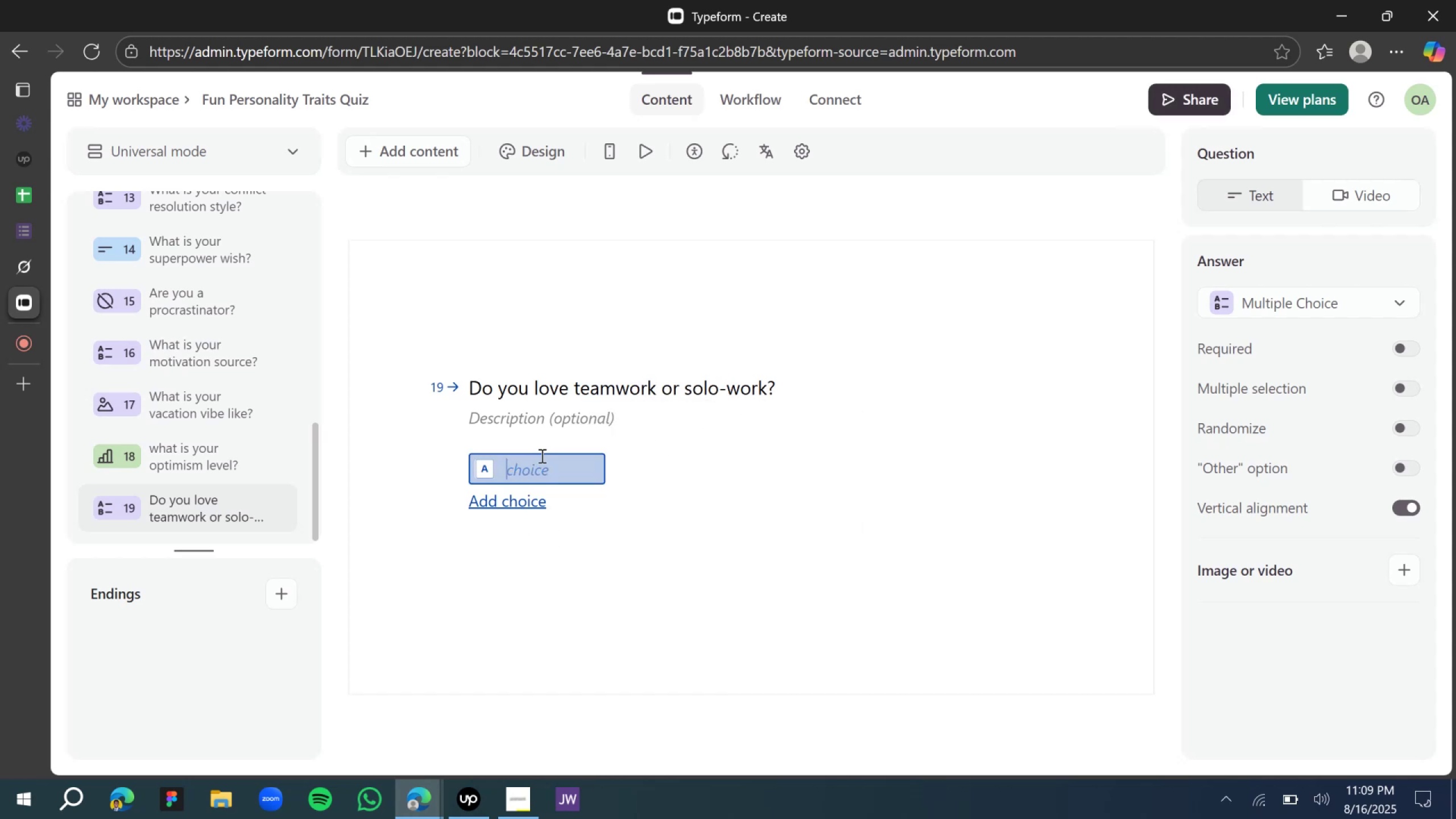 
type(Teamwork)
 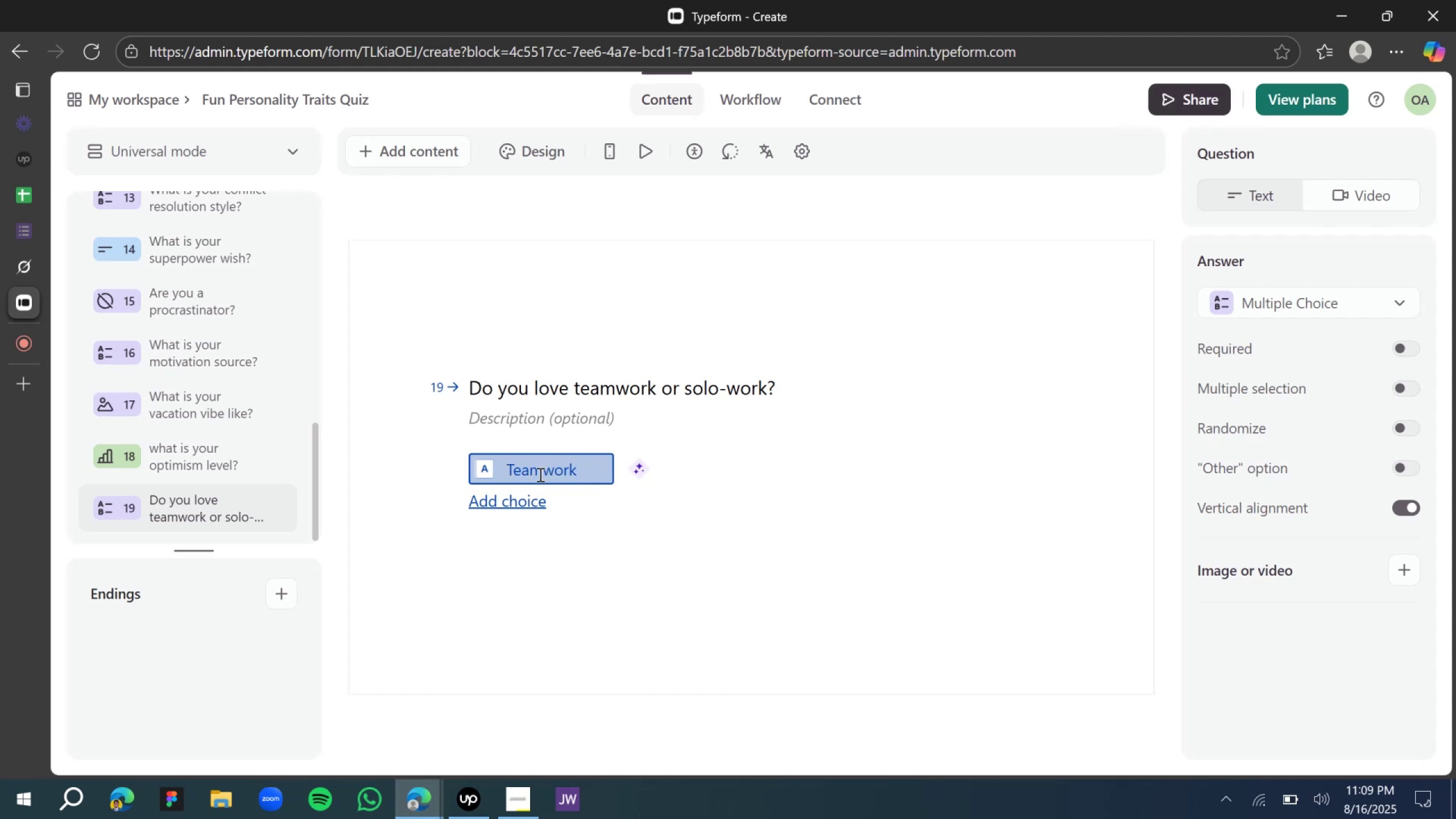 
left_click([540, 506])
 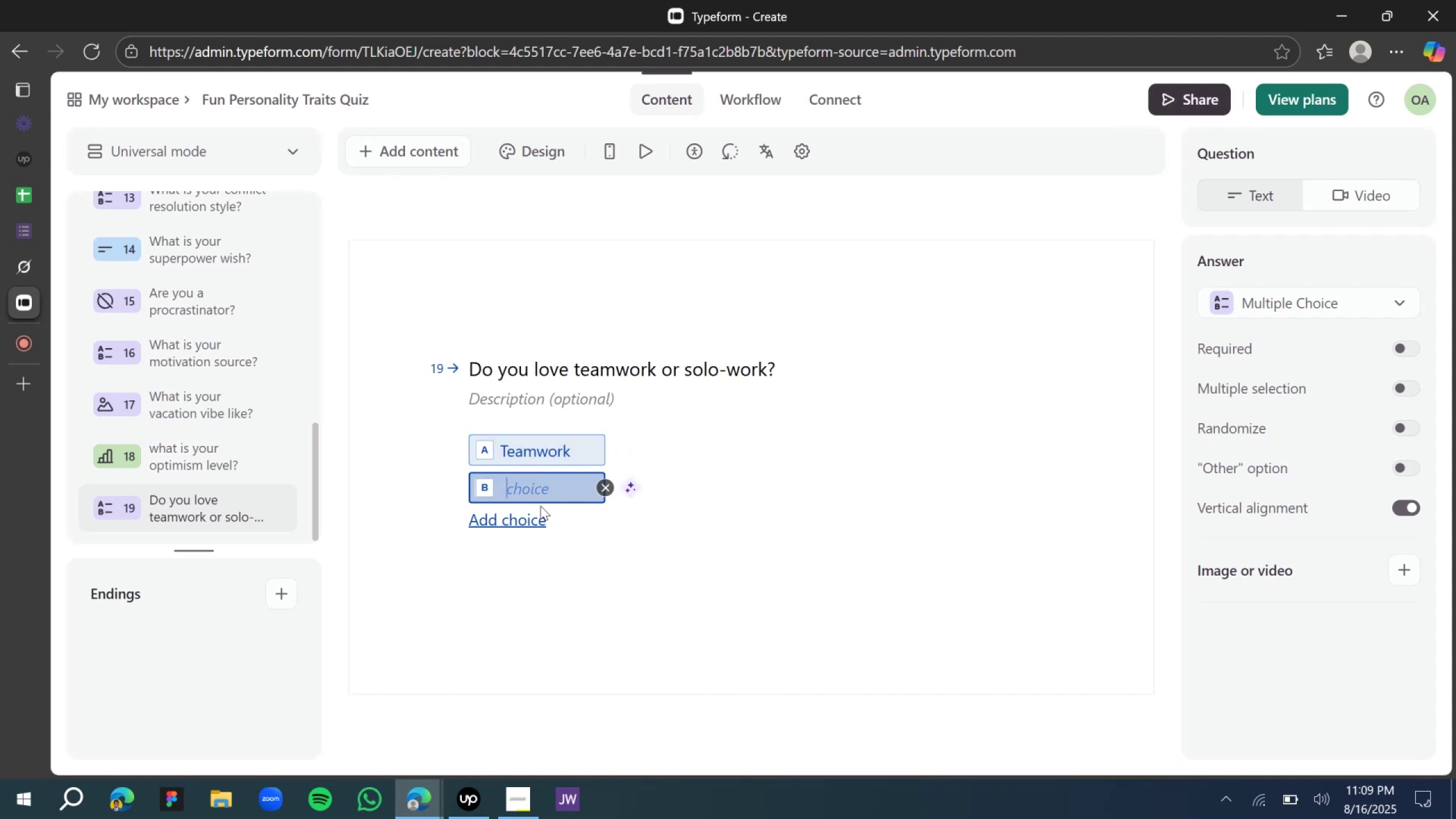 
wait(7.54)
 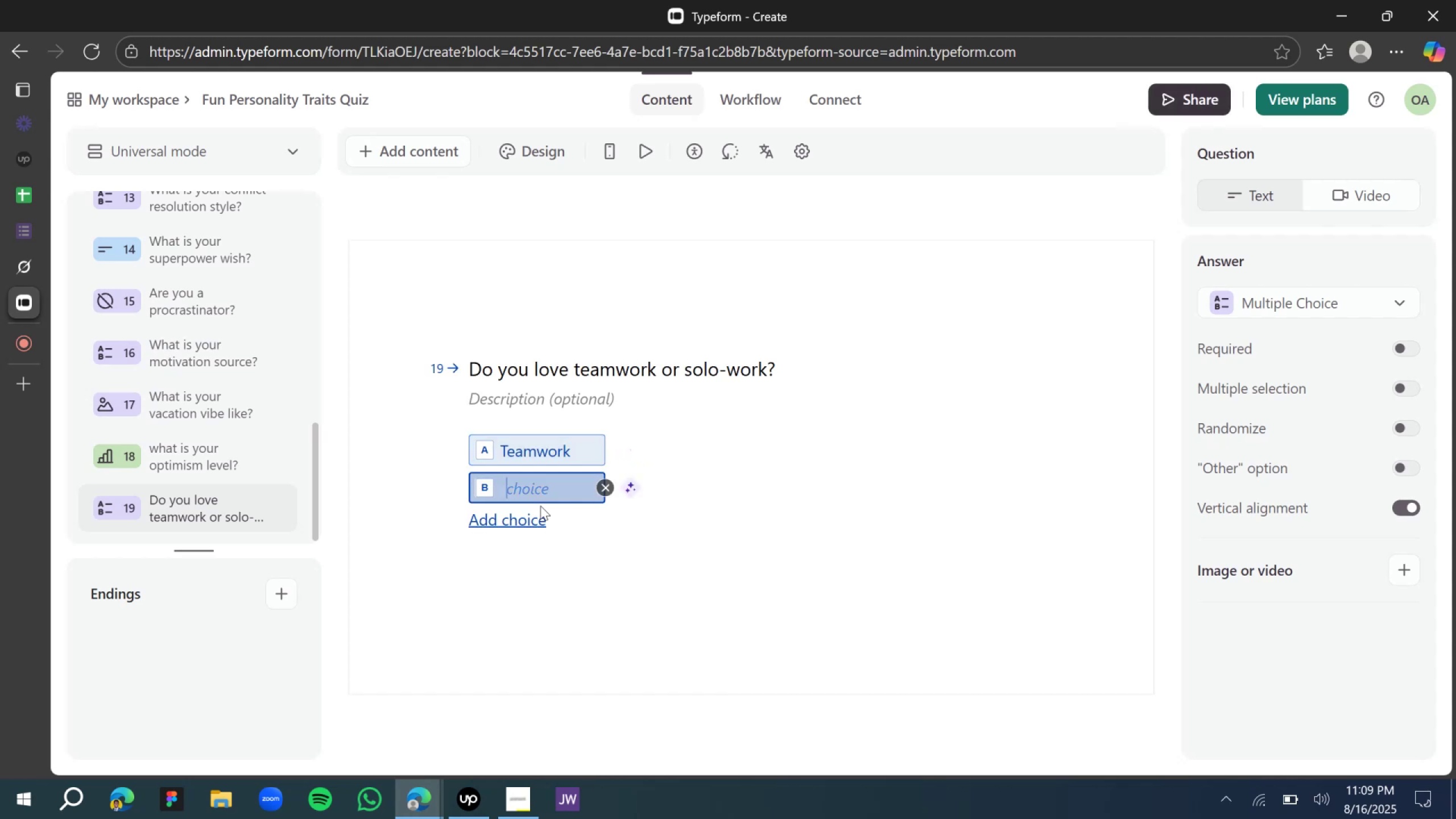 
scroll: coordinate [513, 524], scroll_direction: down, amount: 1.0
 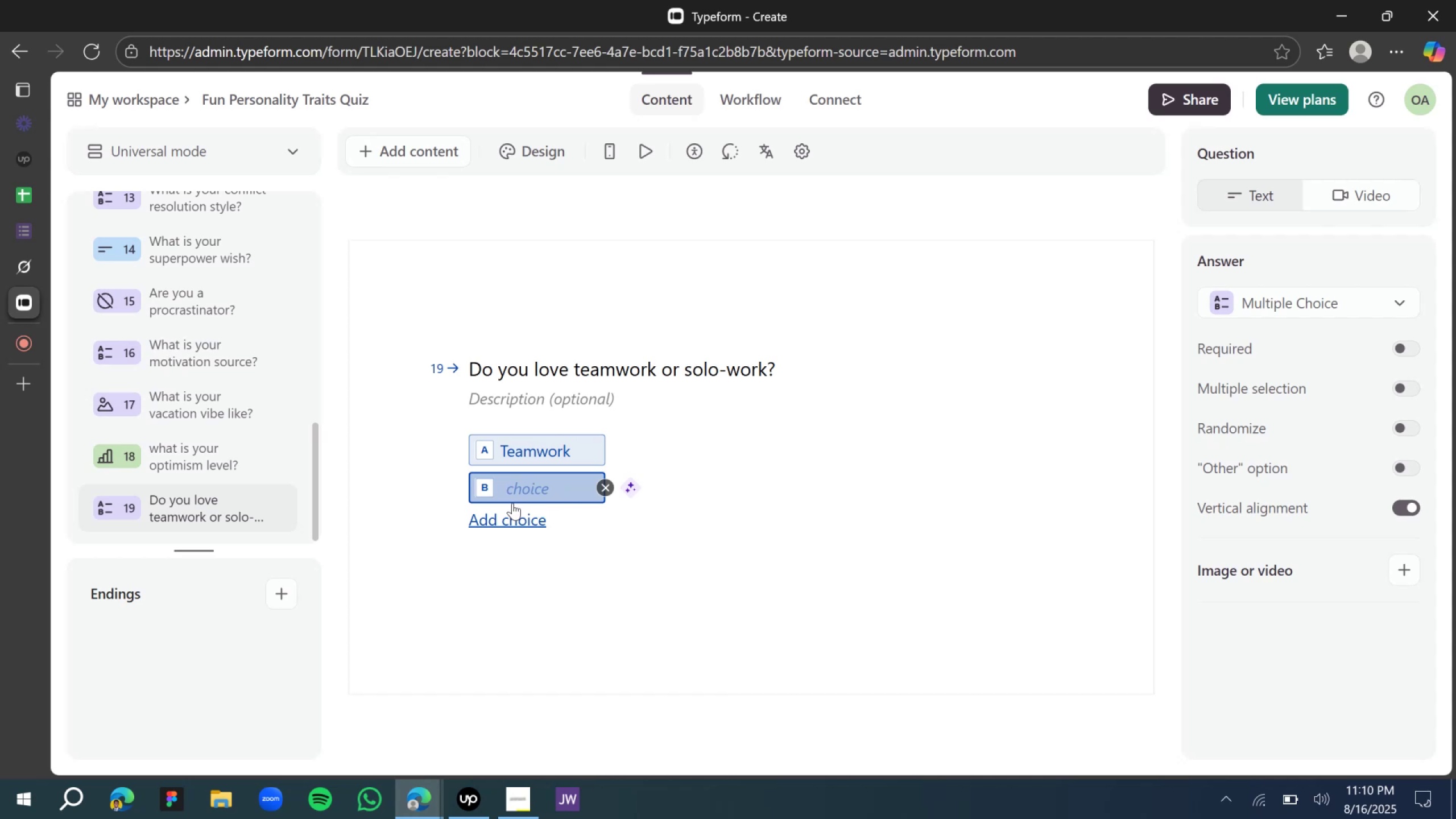 
type(Solo-work)
 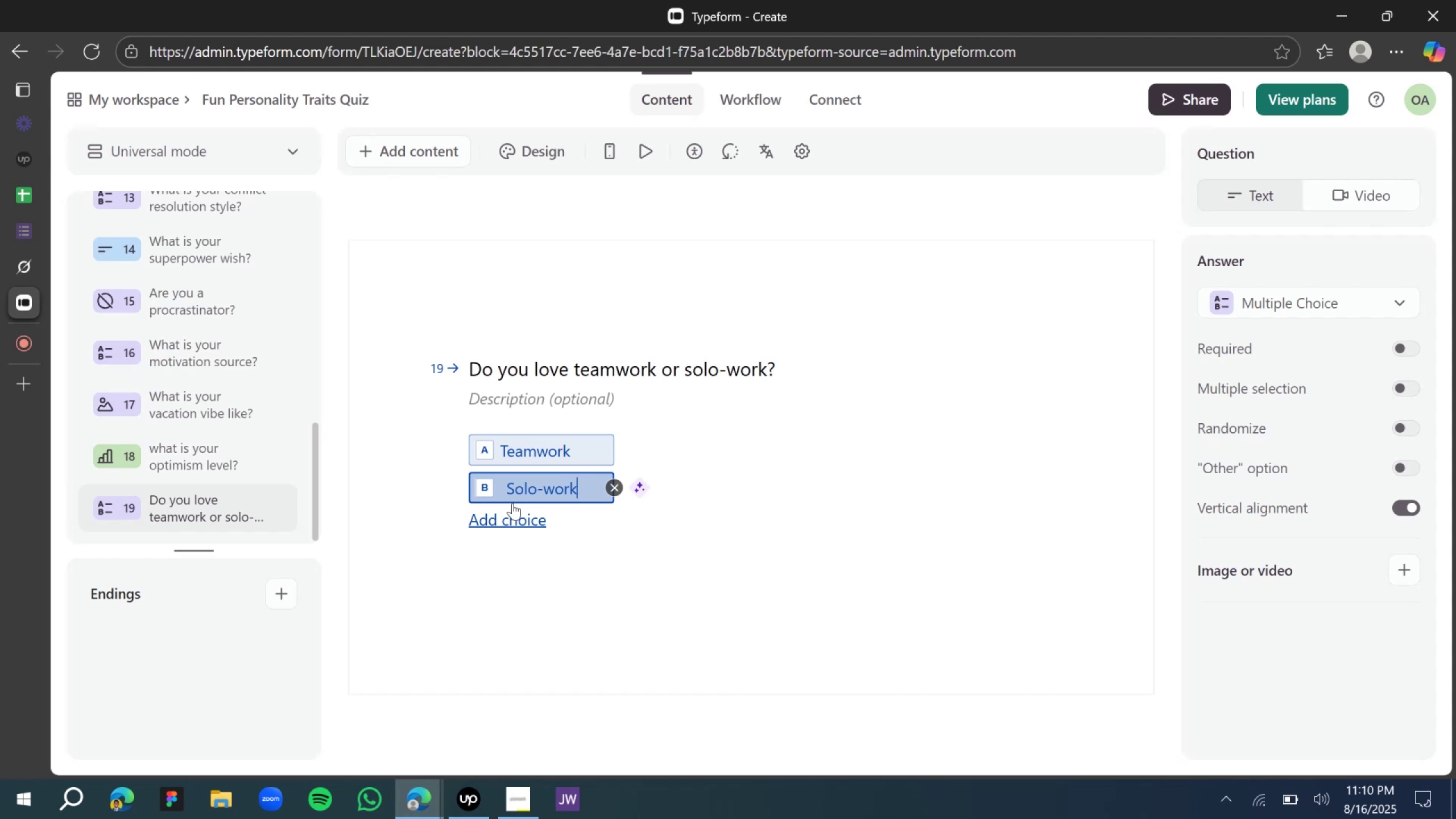 
wait(28.52)
 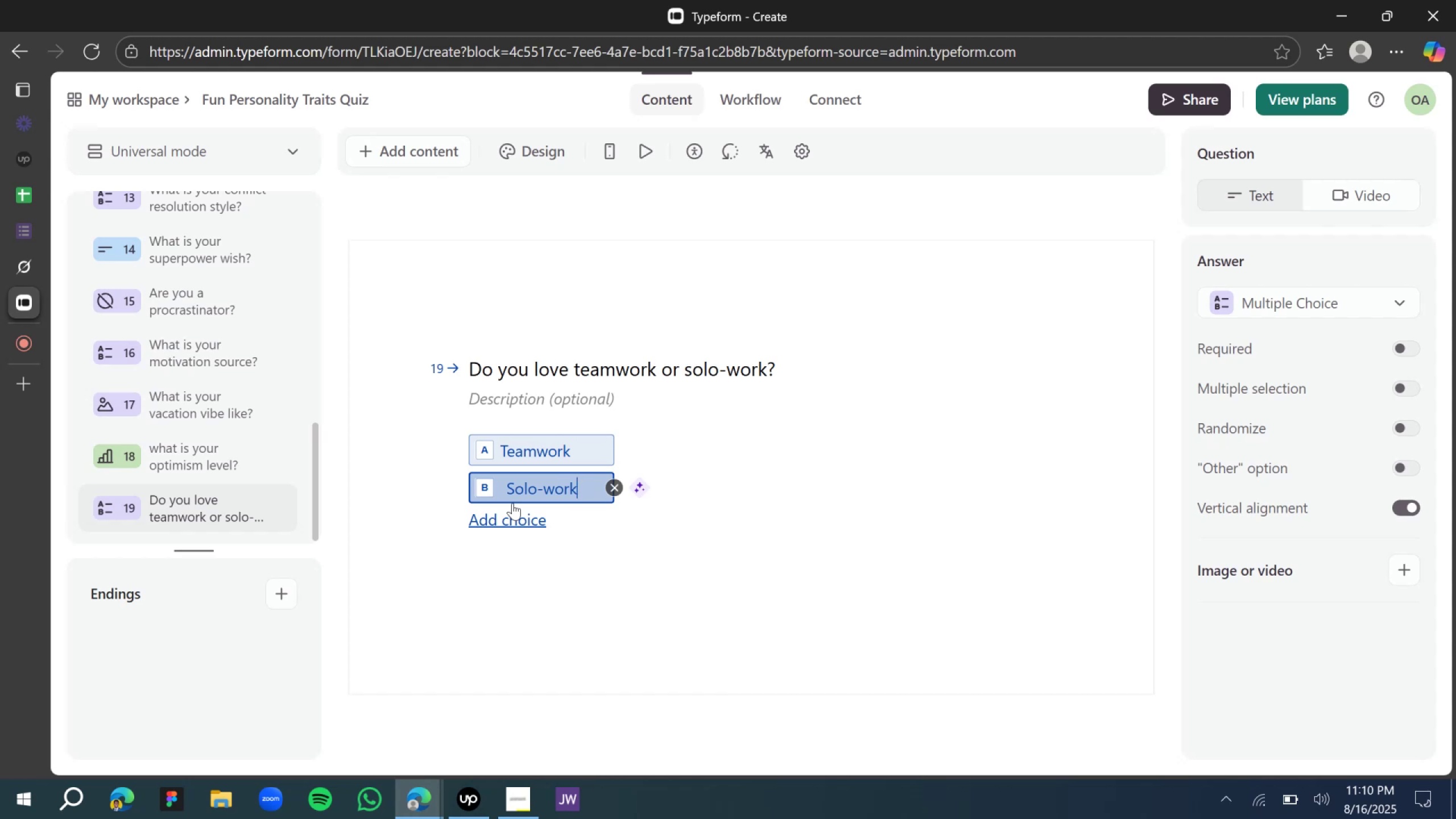 
scroll: coordinate [543, 462], scroll_direction: down, amount: 3.0
 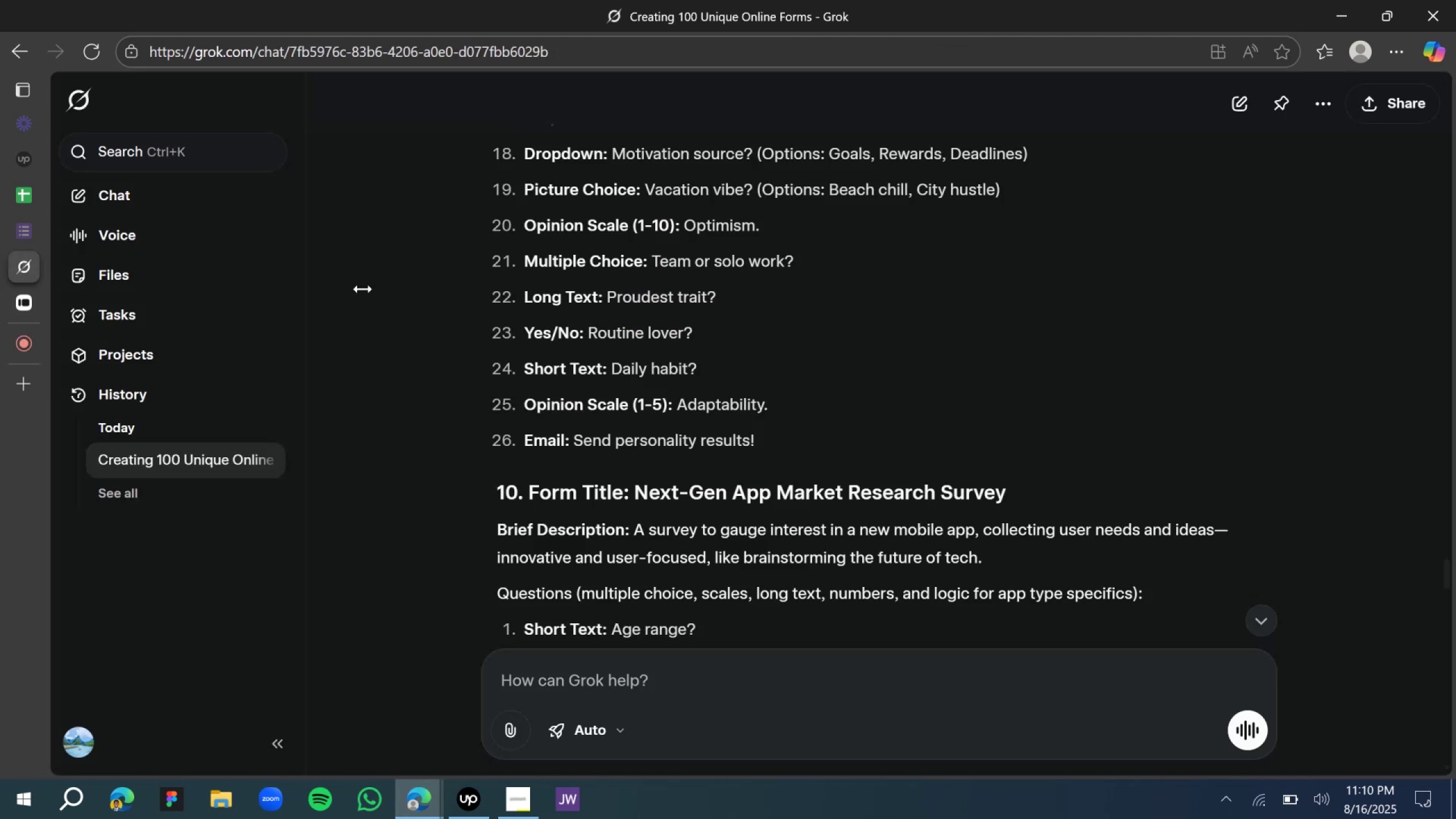 
wait(9.34)
 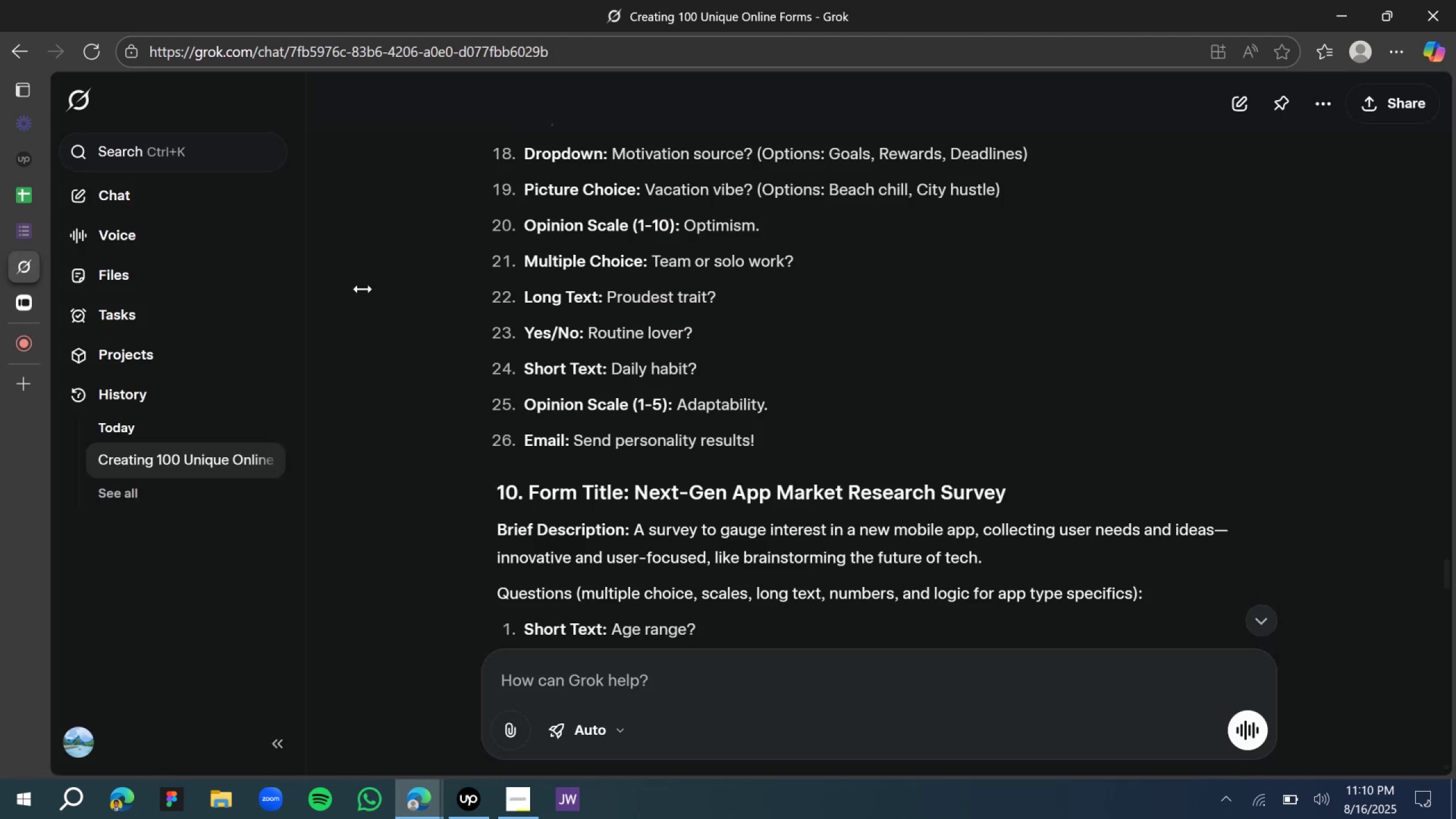 
left_click([442, 159])
 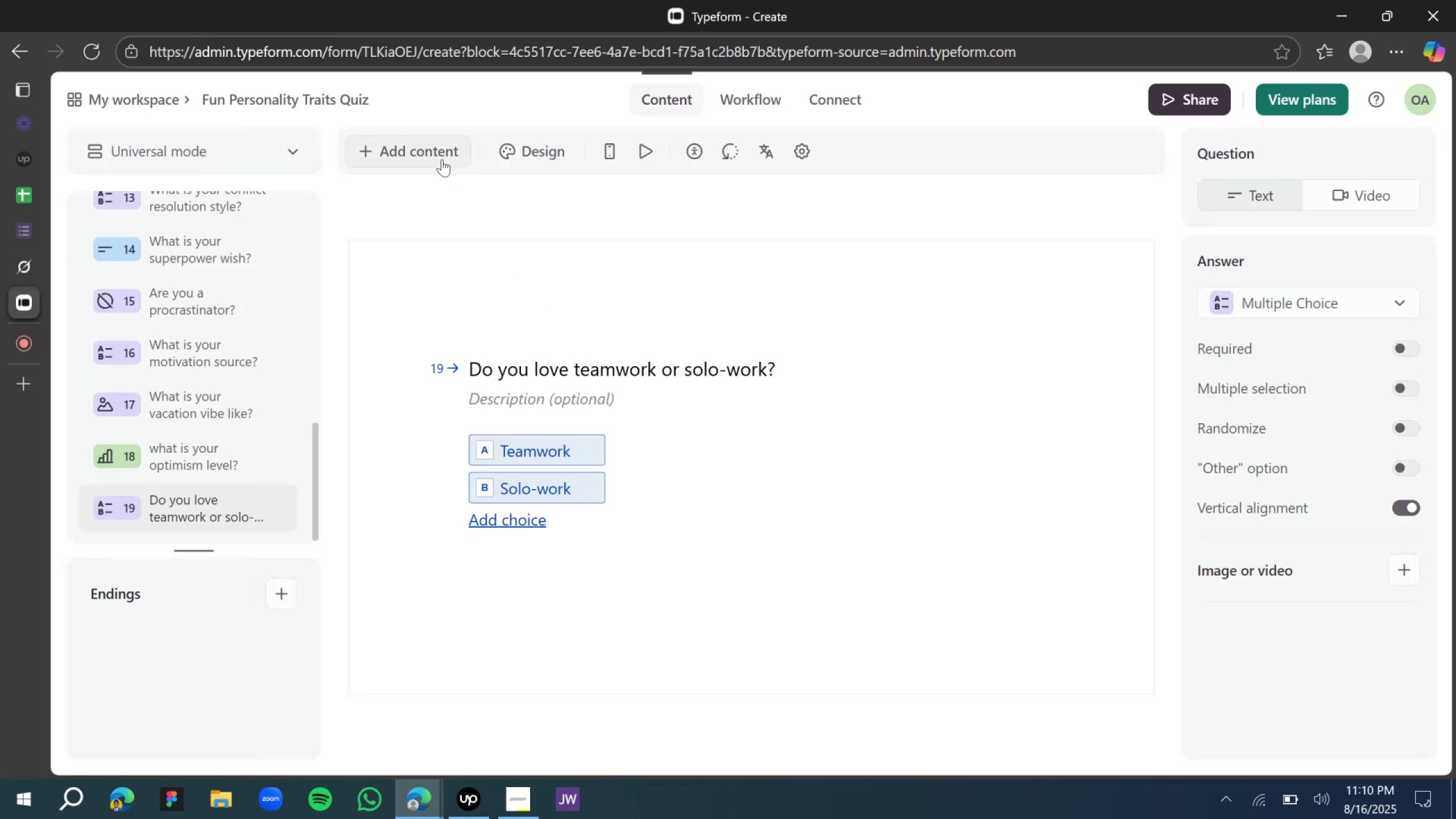 
mouse_move([456, 156])
 